 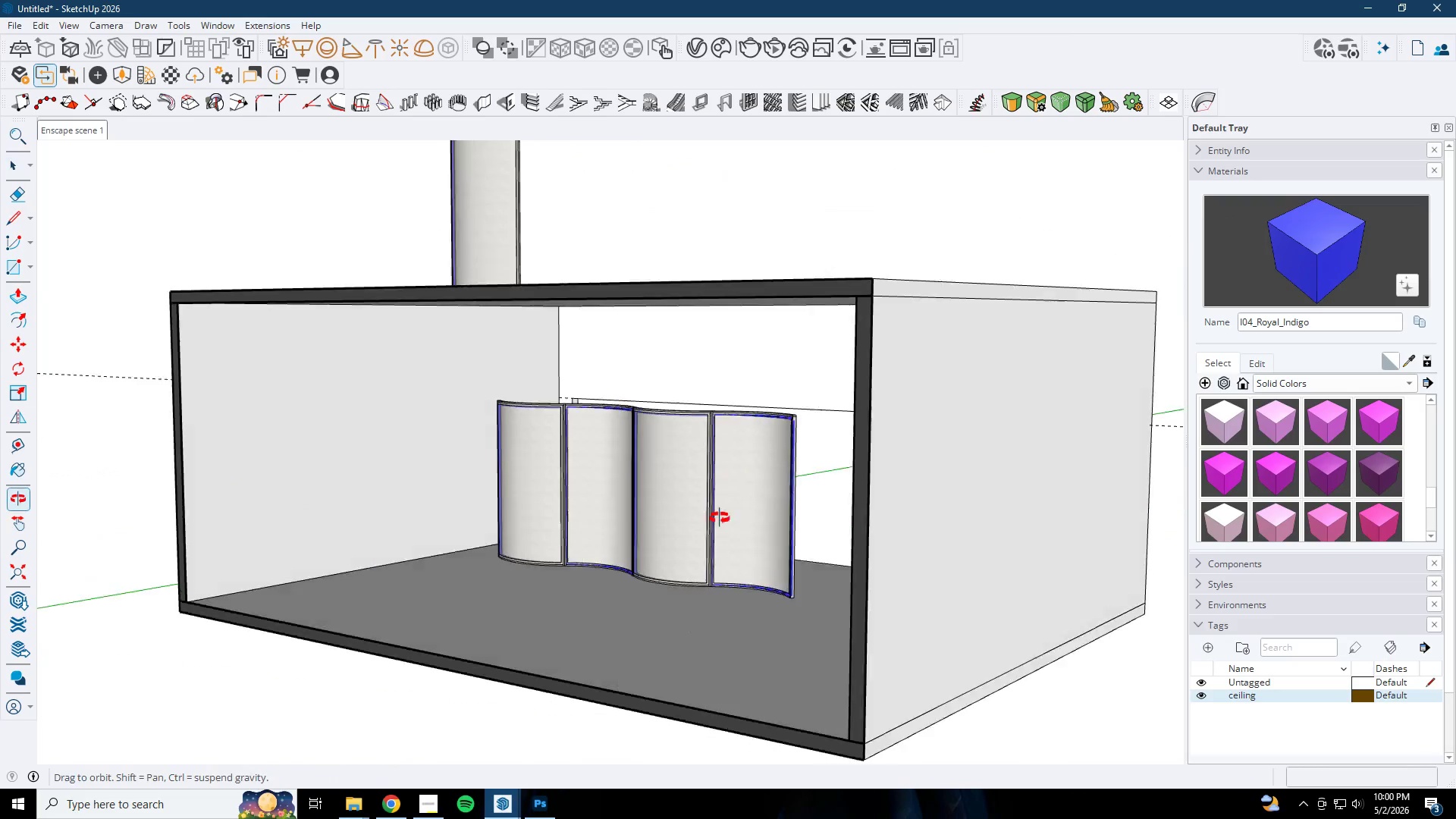 
key(Space)
 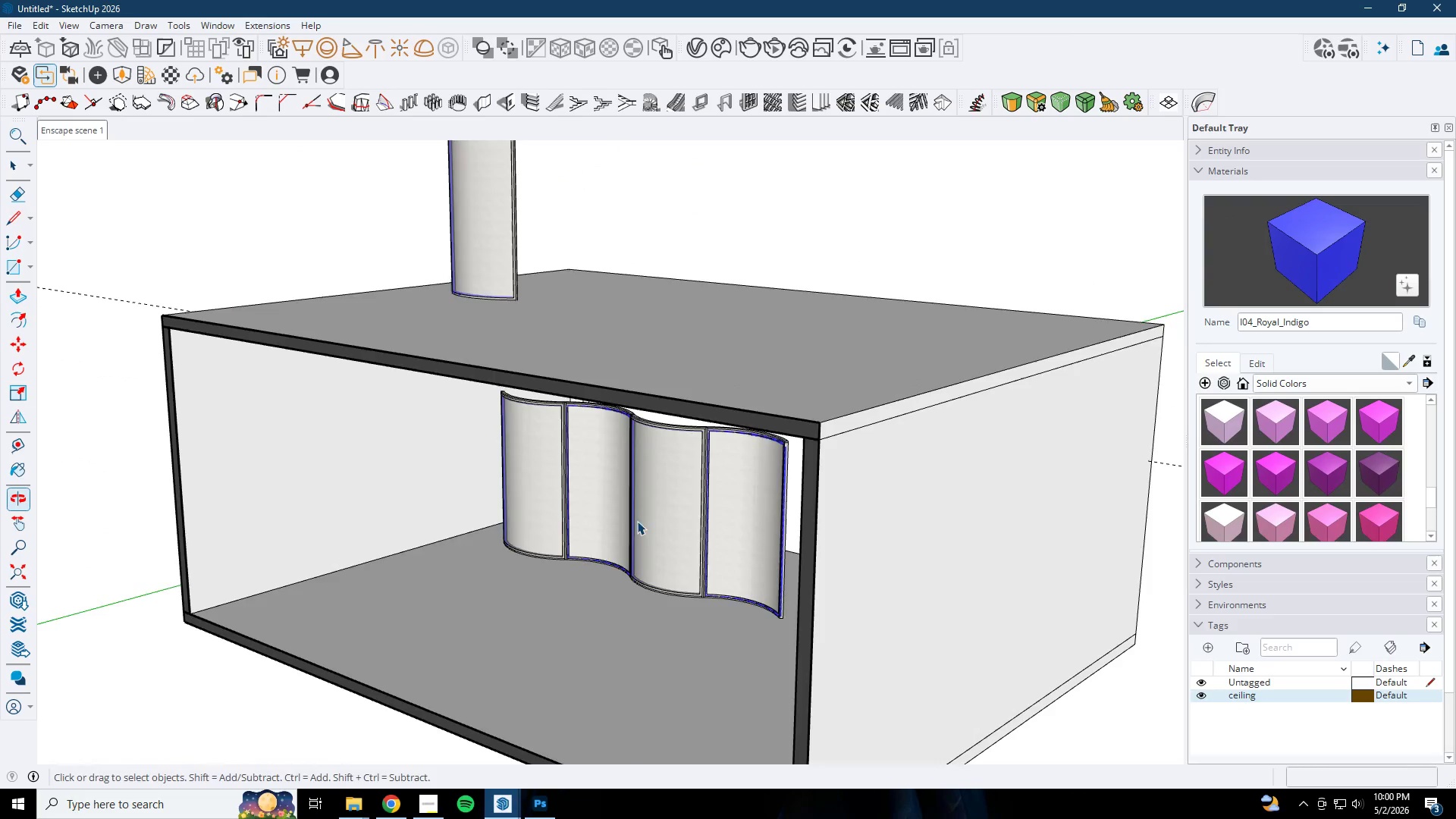 
key(Escape)
 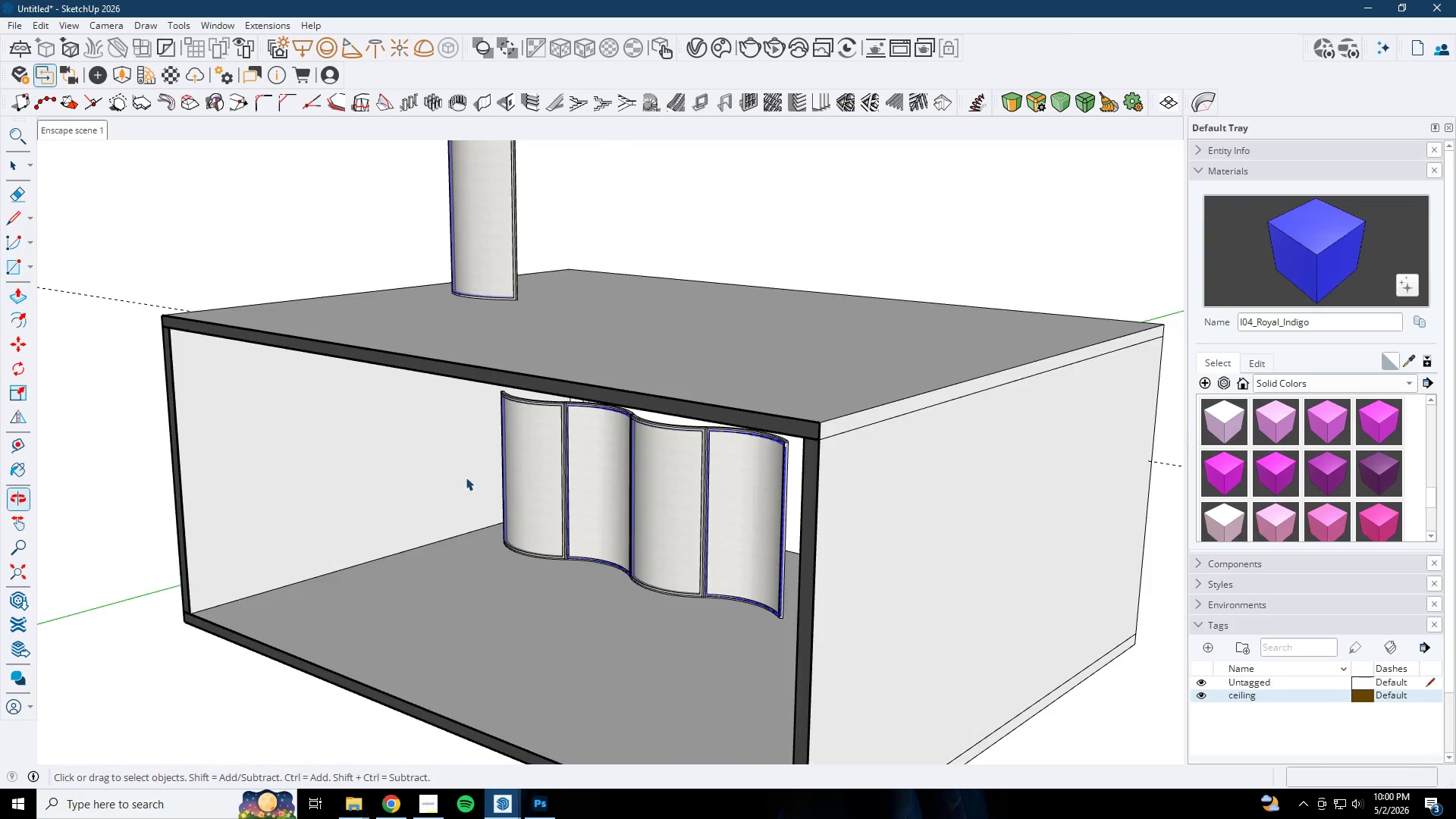 
scroll: coordinate [748, 389], scroll_direction: down, amount: 6.0
 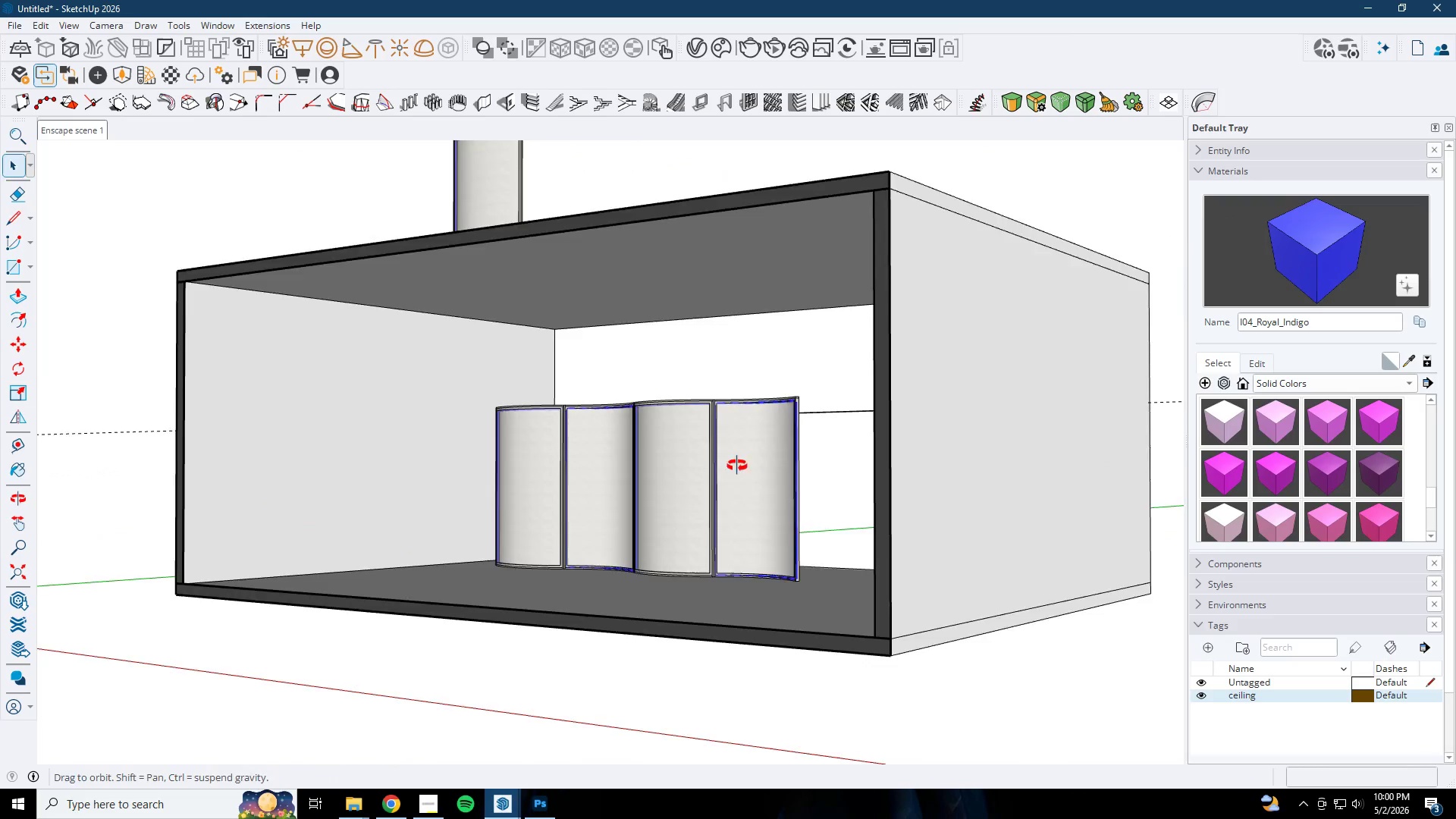 
key(Space)
 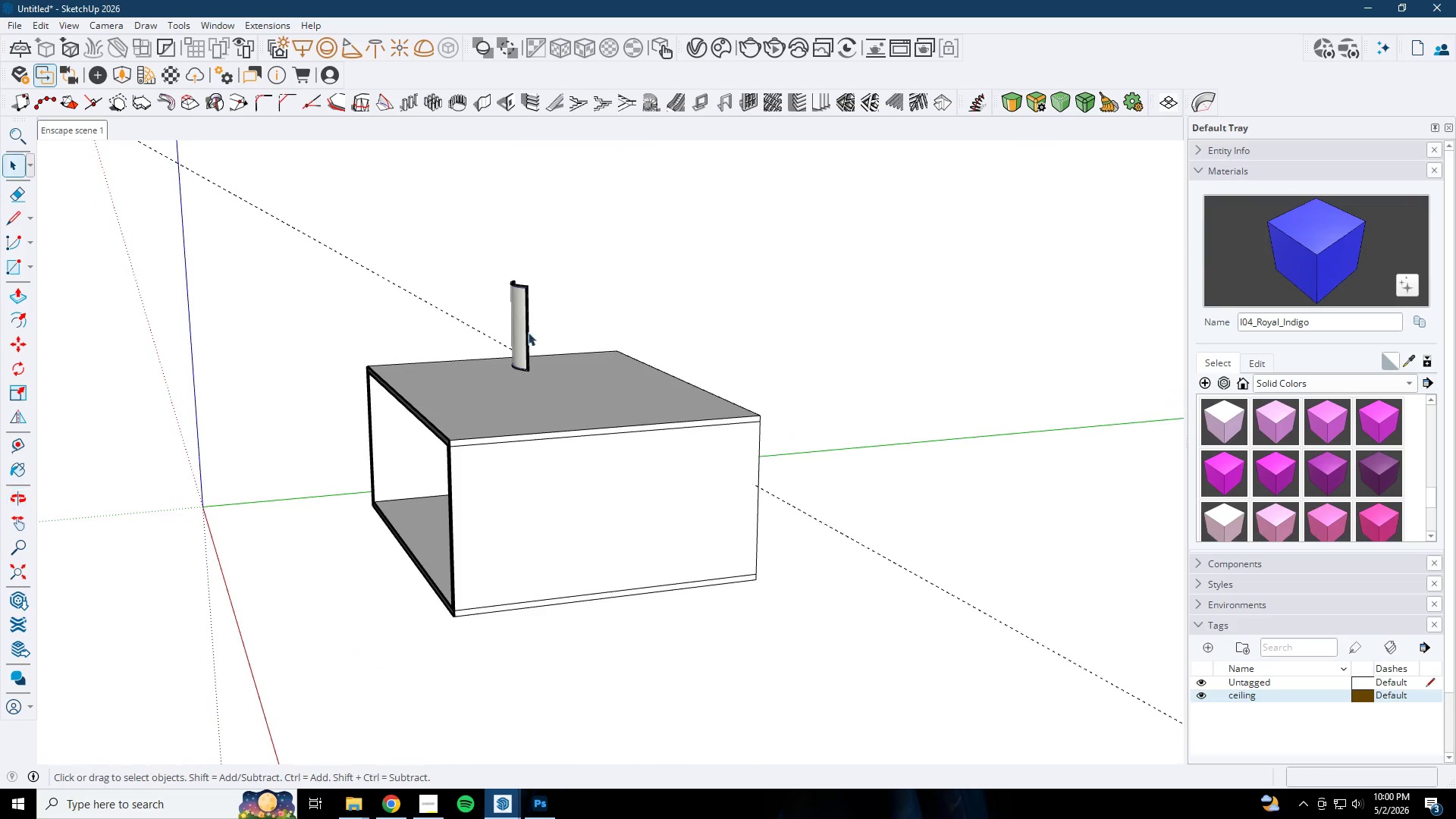 
scroll: coordinate [721, 445], scroll_direction: down, amount: 7.0
 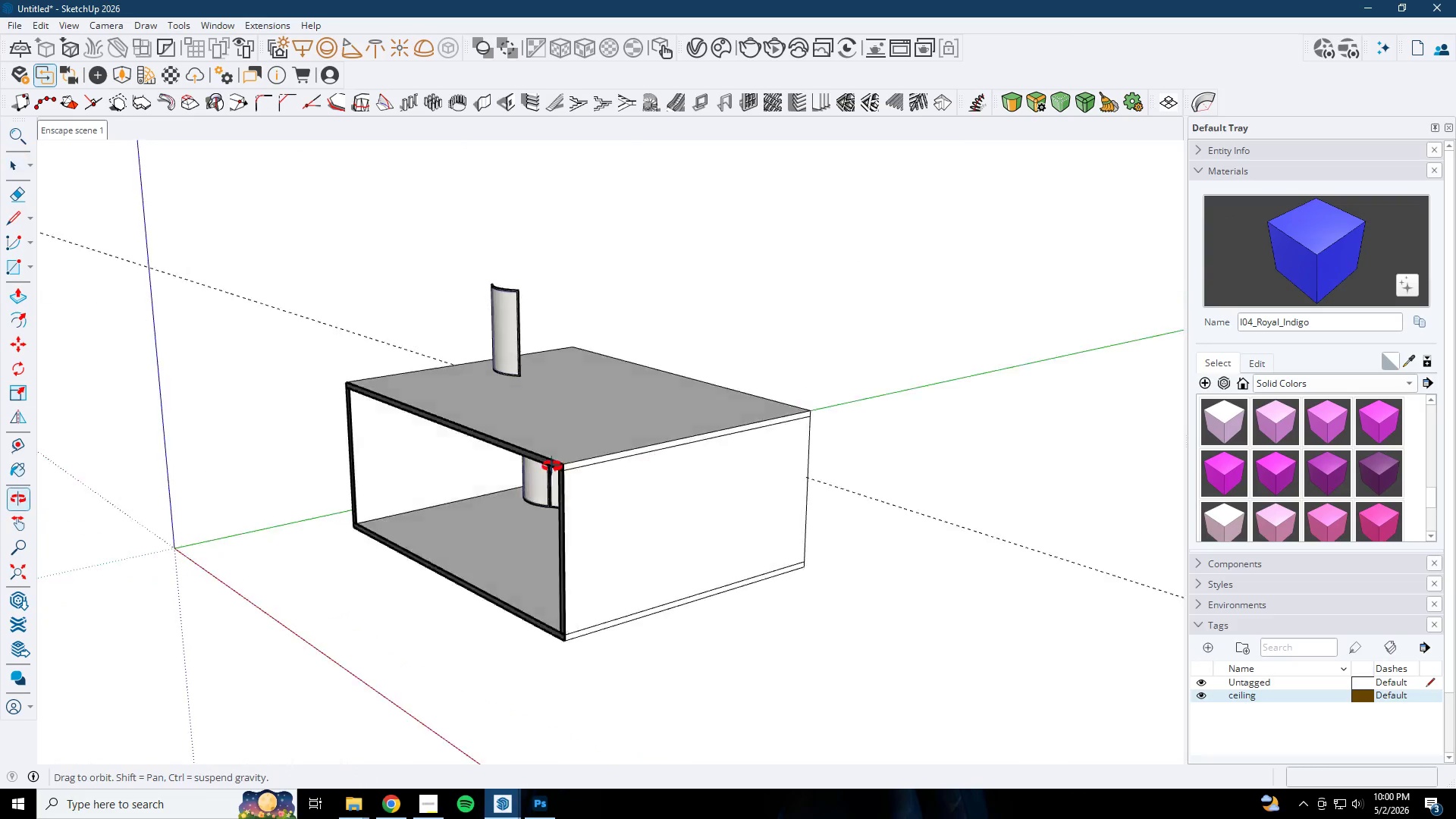 
left_click([514, 317])
 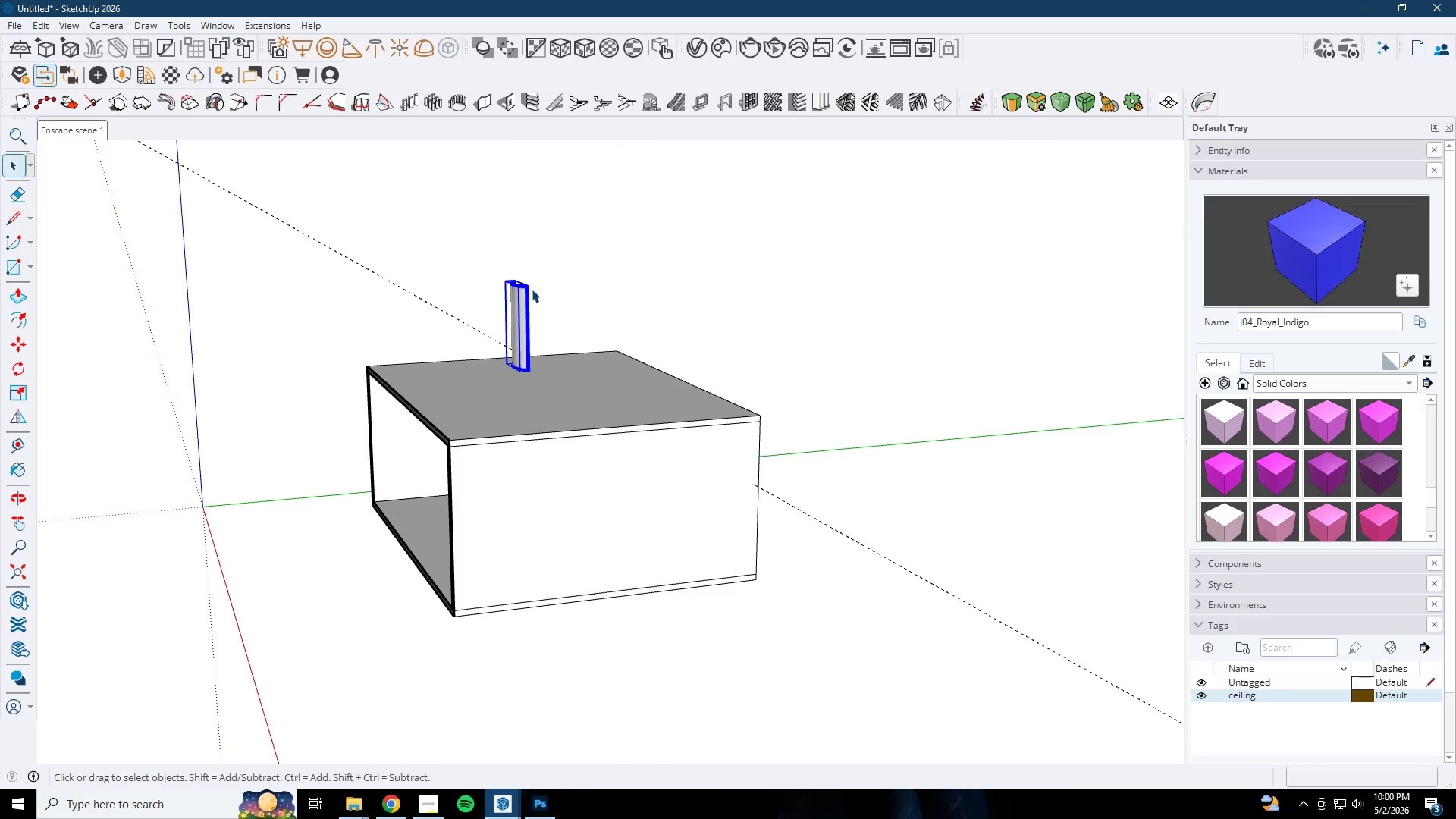 
key(Delete)
 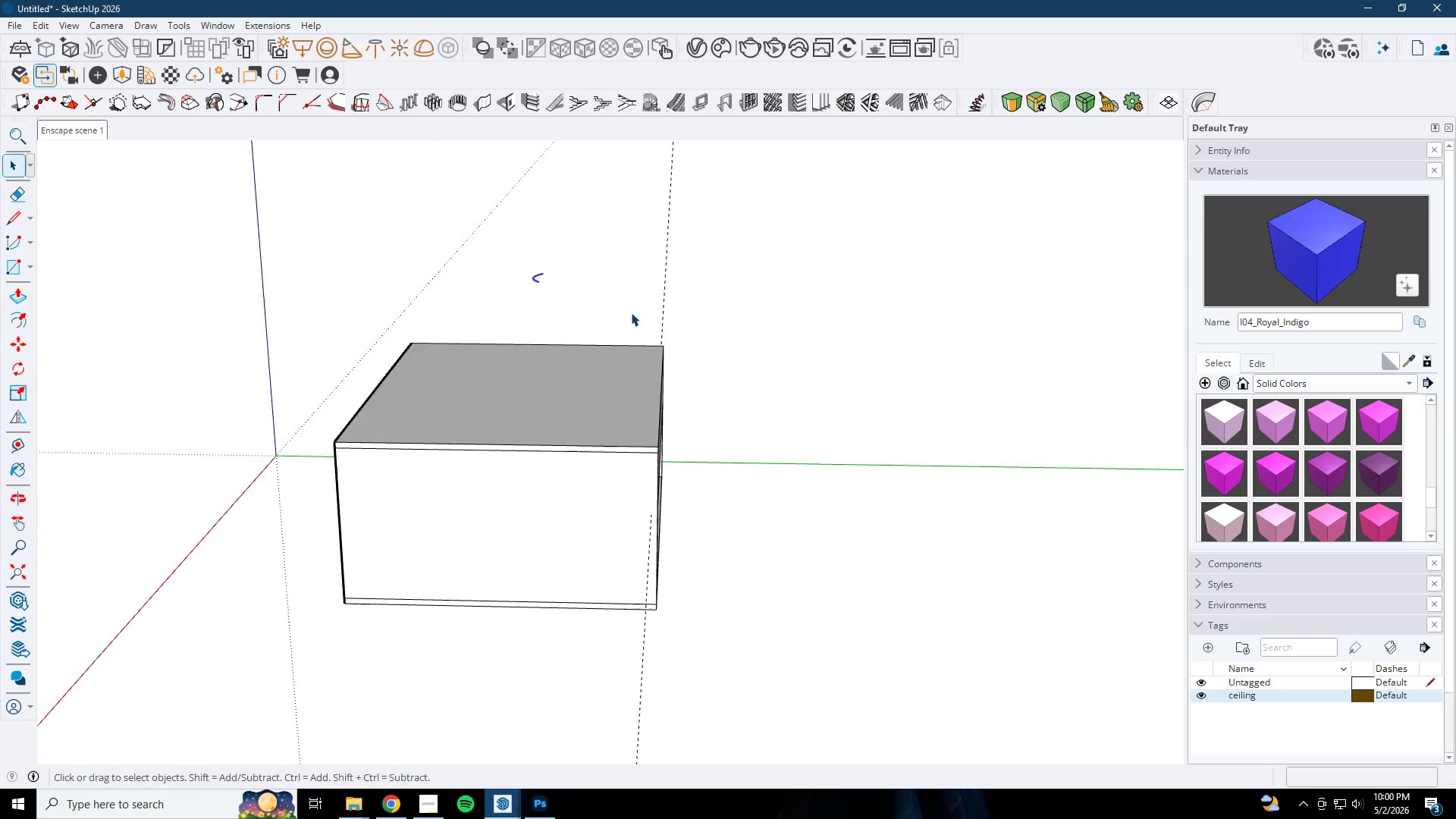 
left_click_drag(start_coordinate=[562, 262], to_coordinate=[453, 309])
 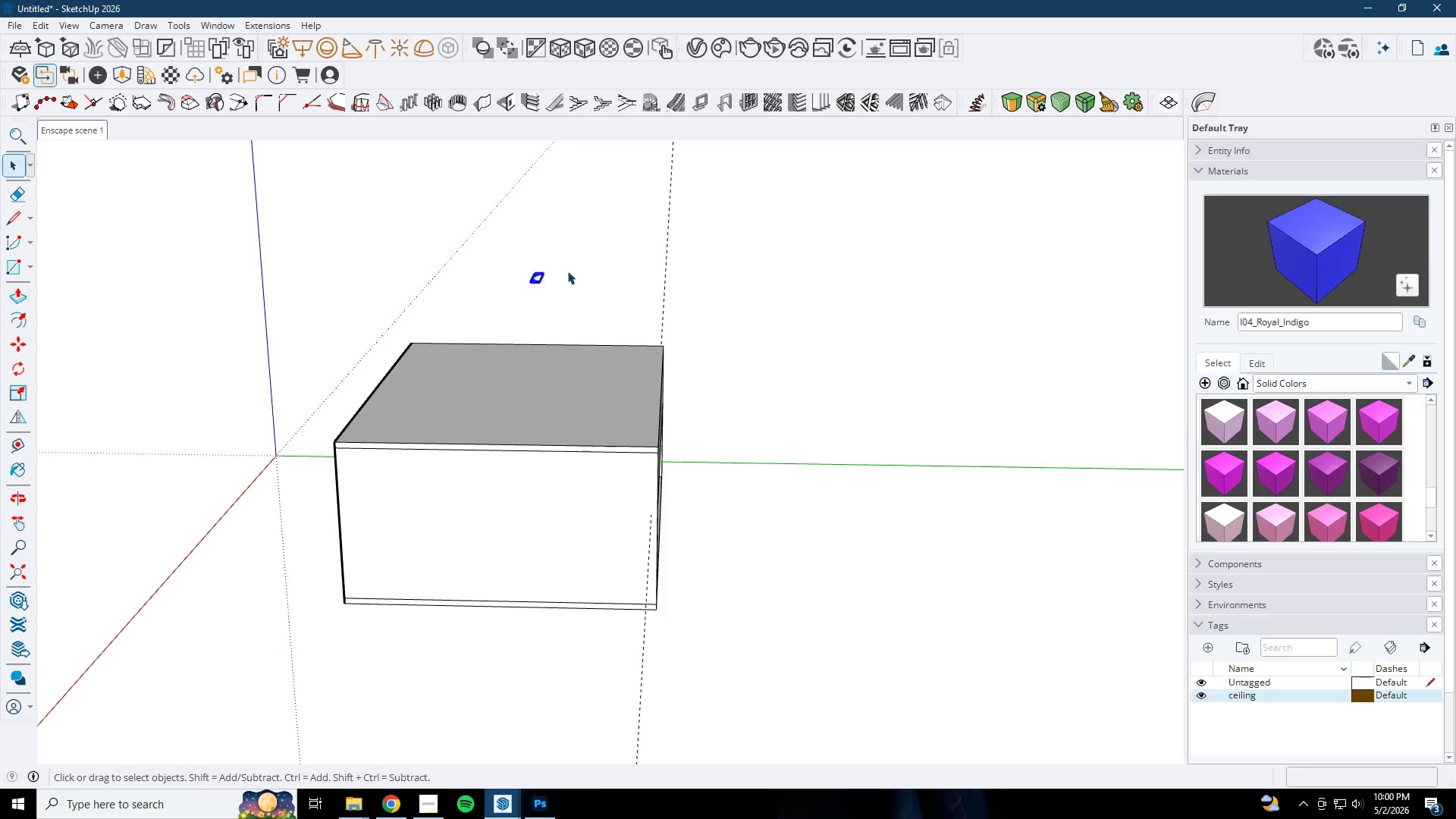 
key(Delete)
 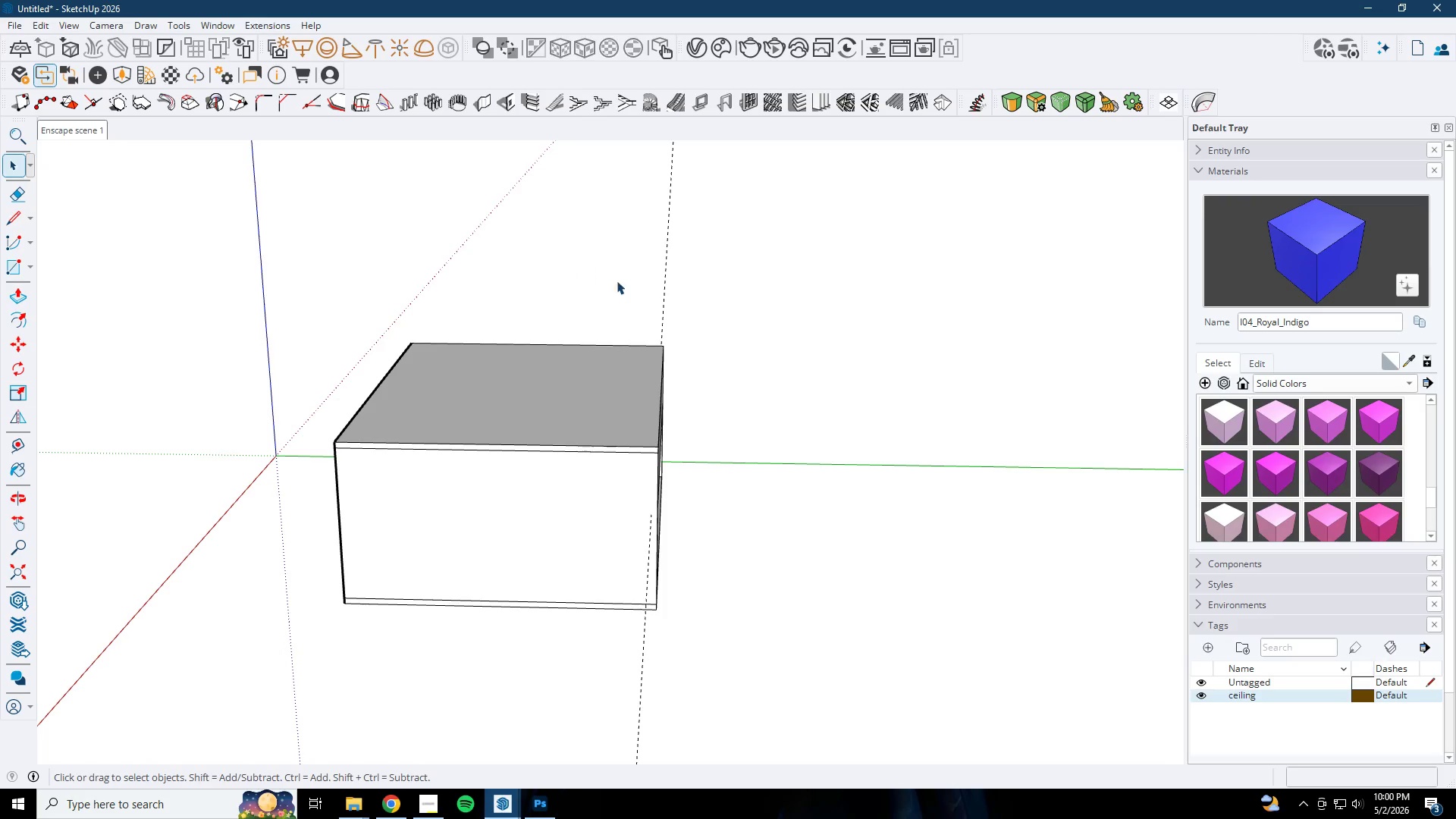 
scroll: coordinate [877, 365], scroll_direction: down, amount: 1.0
 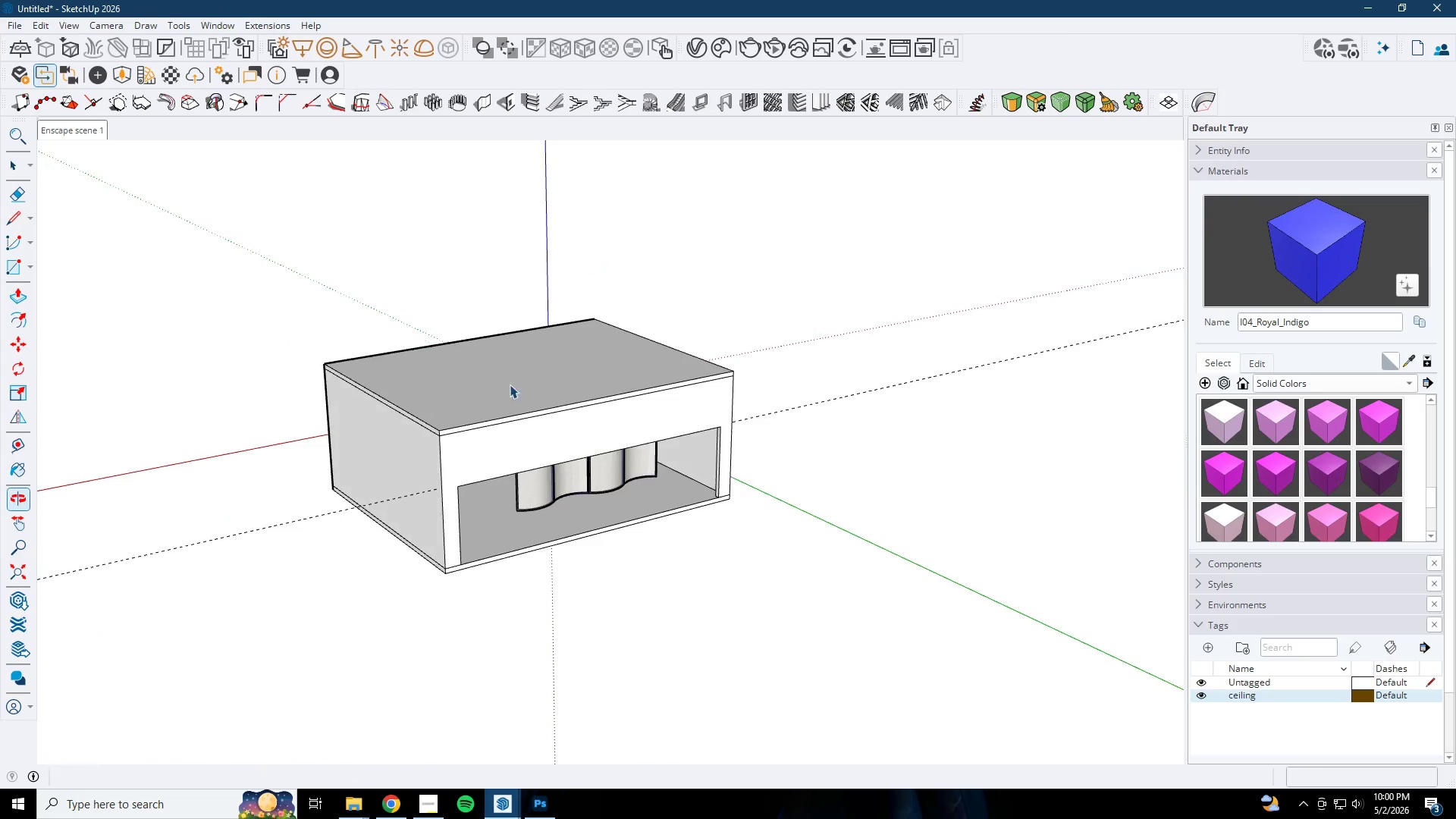 
key(Space)
 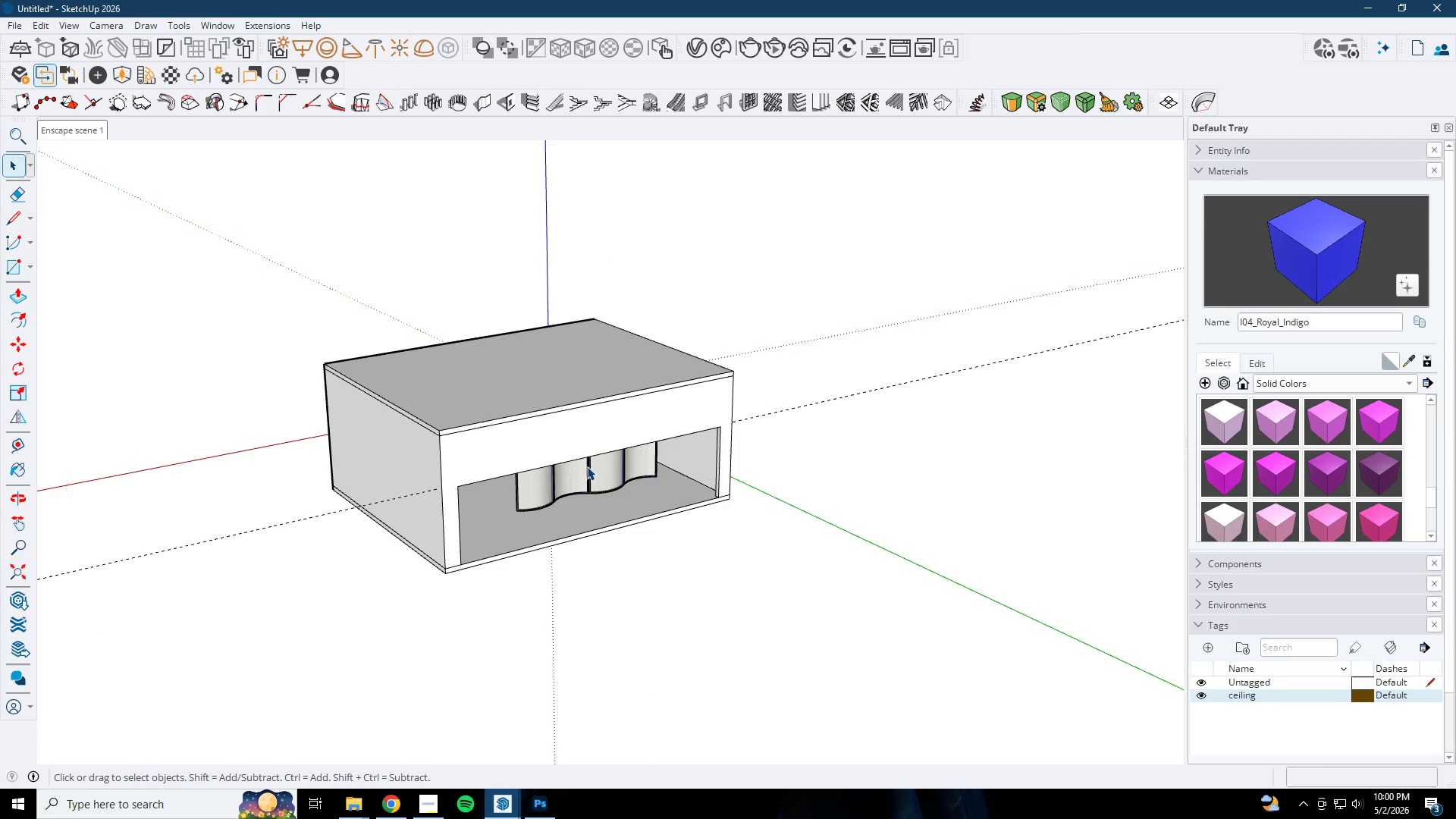 
key(Escape)
 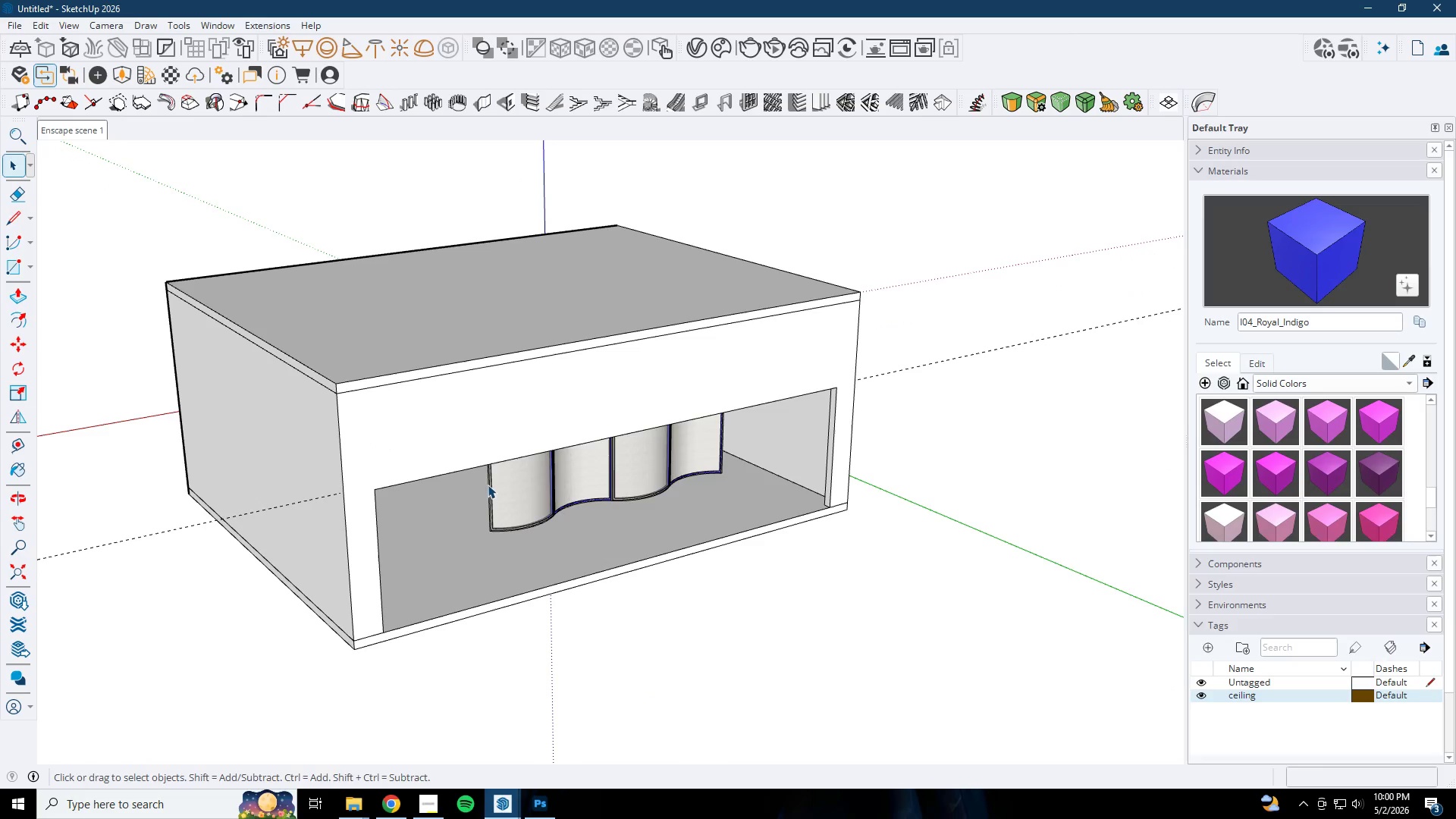 
key(R)
 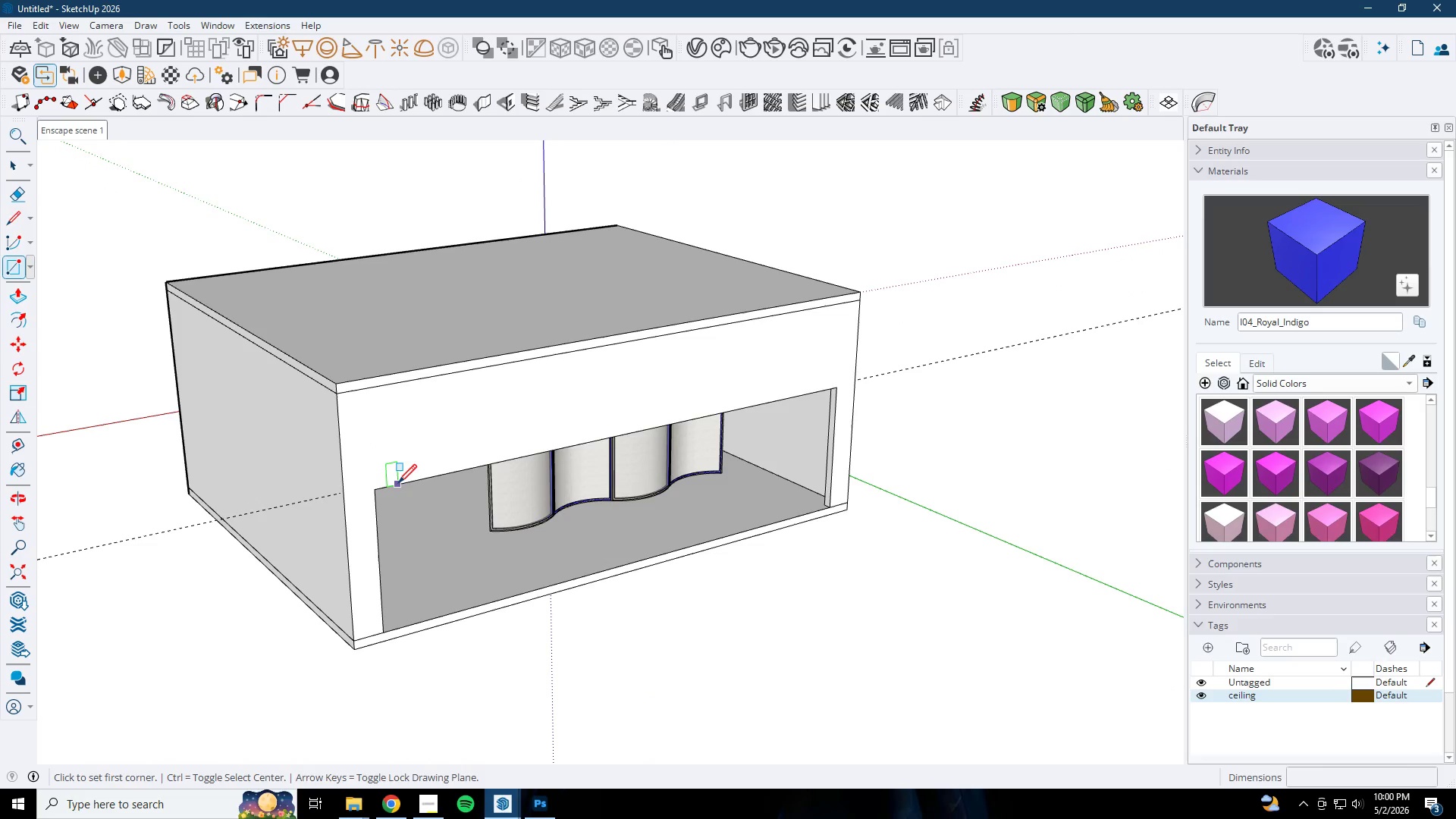 
scroll: coordinate [500, 485], scroll_direction: up, amount: 5.0
 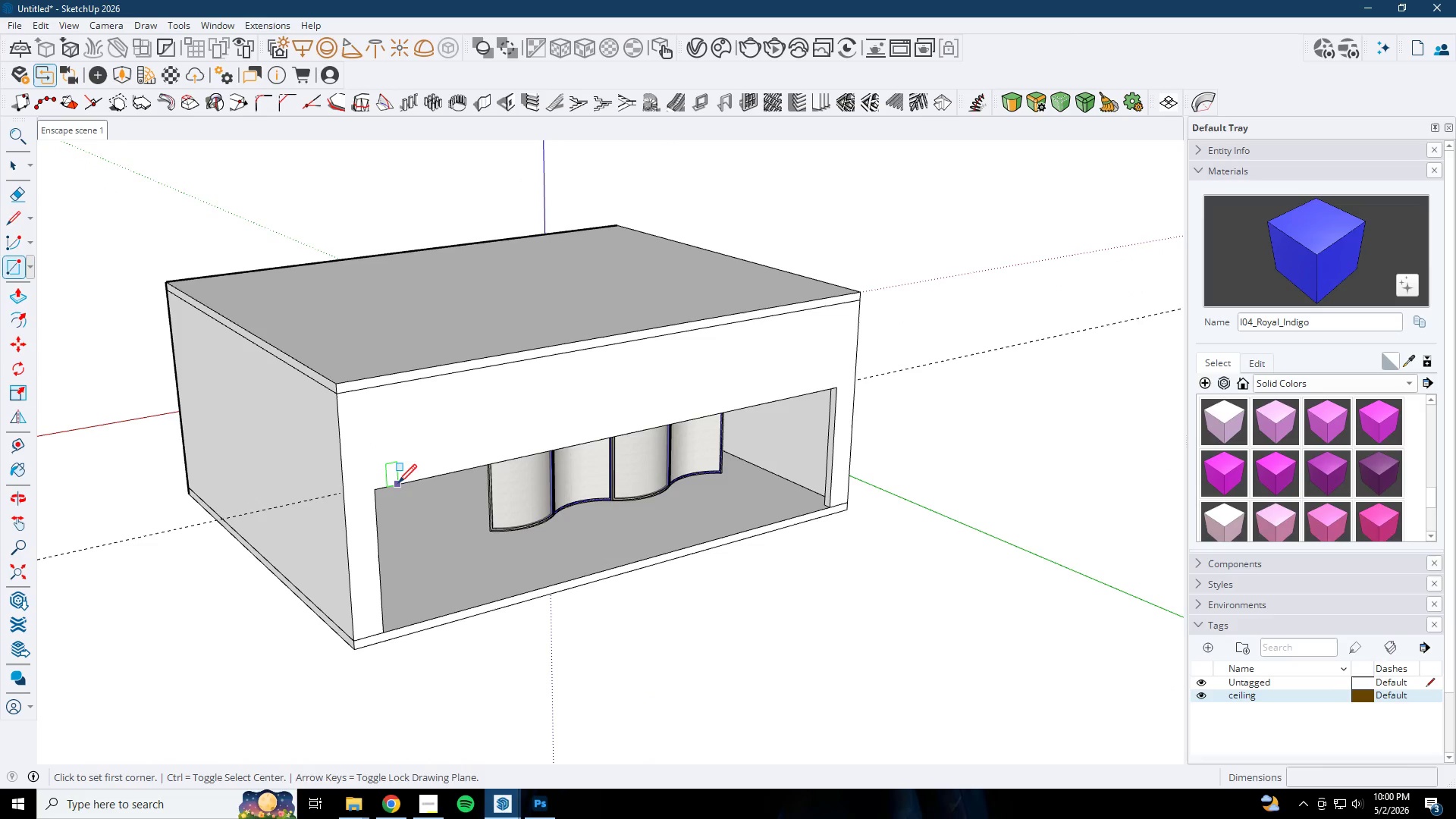 
key(Space)
 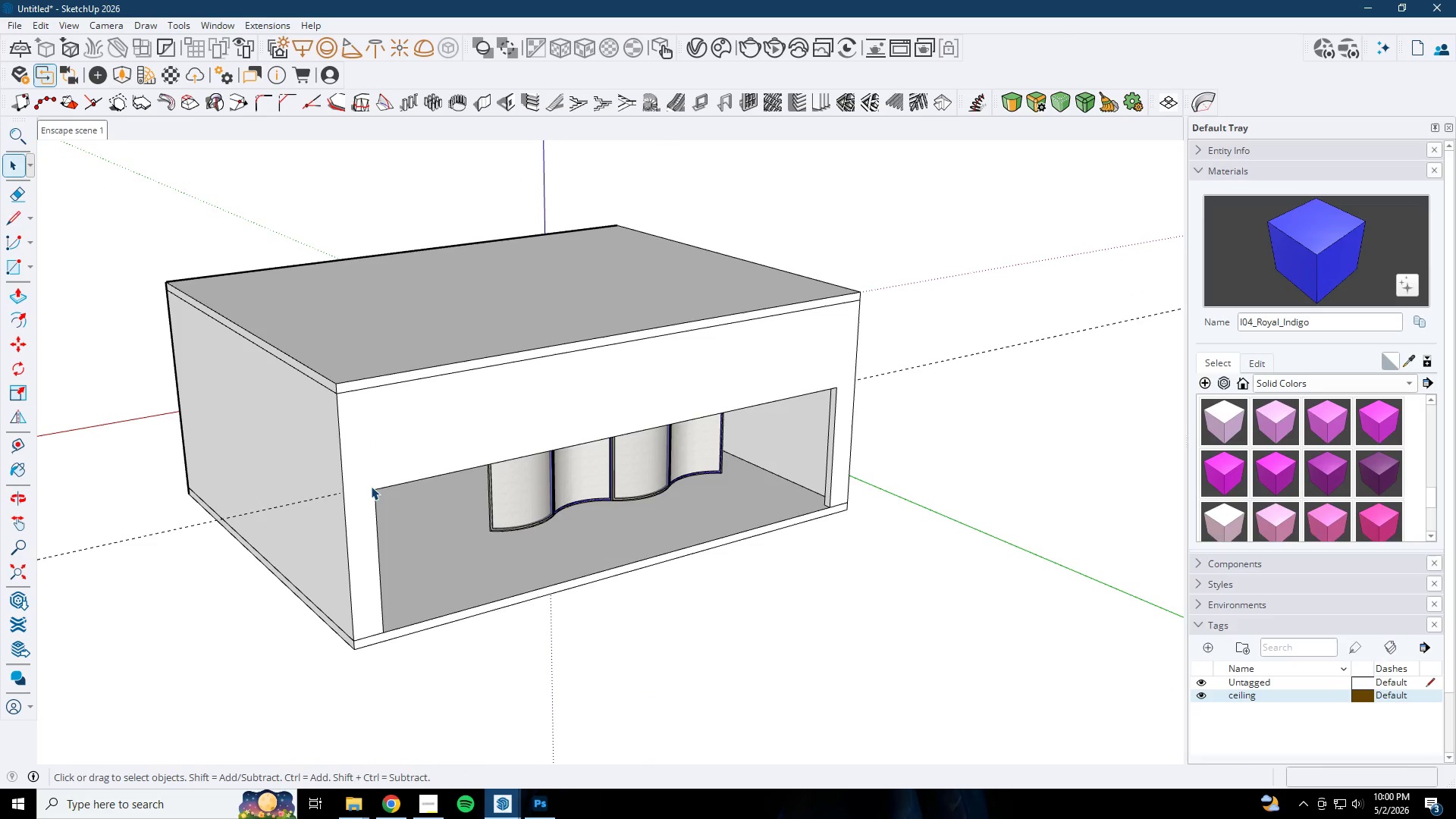 
key(R)
 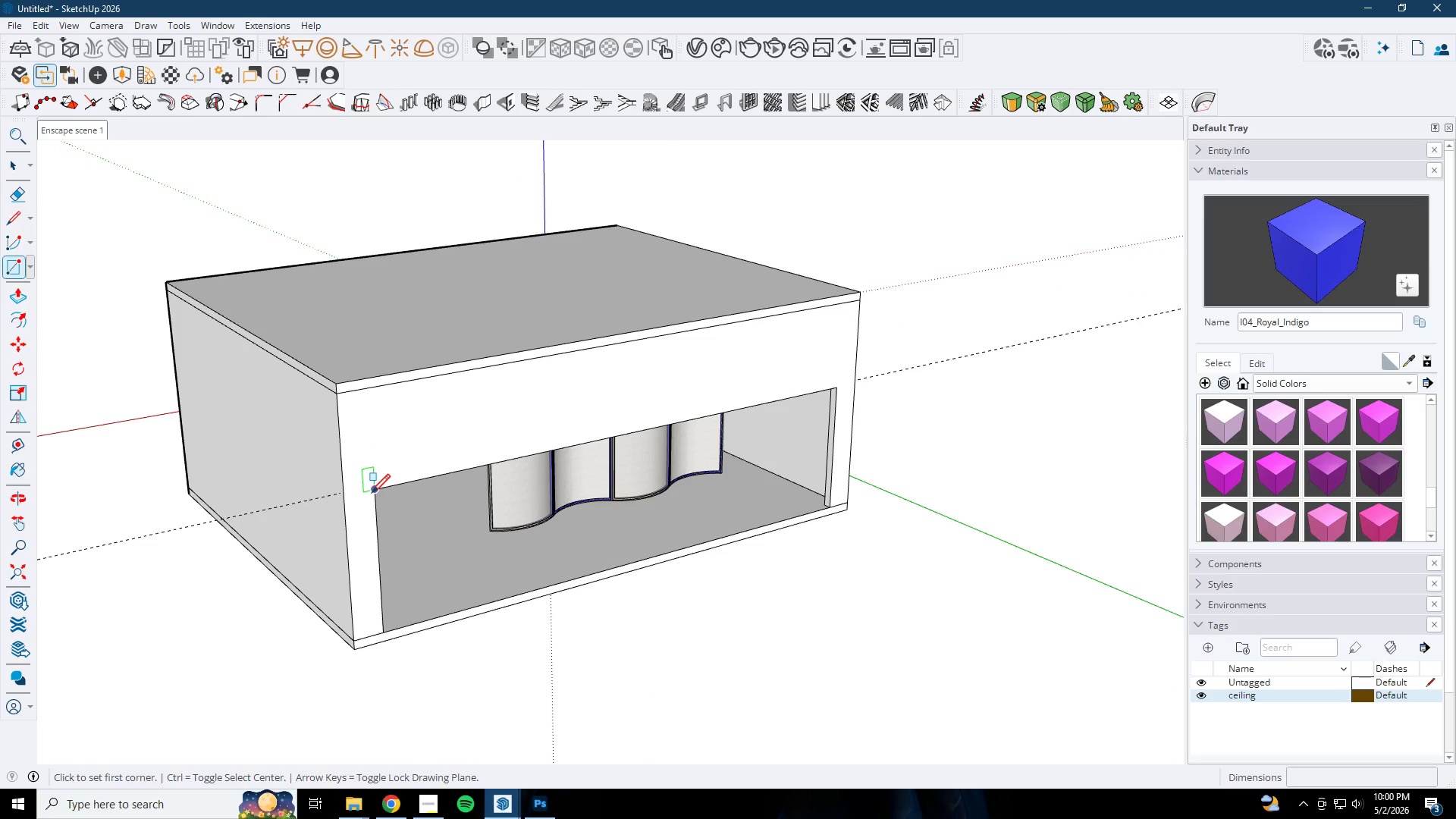 
left_click_drag(start_coordinate=[372, 494], to_coordinate=[376, 495])
 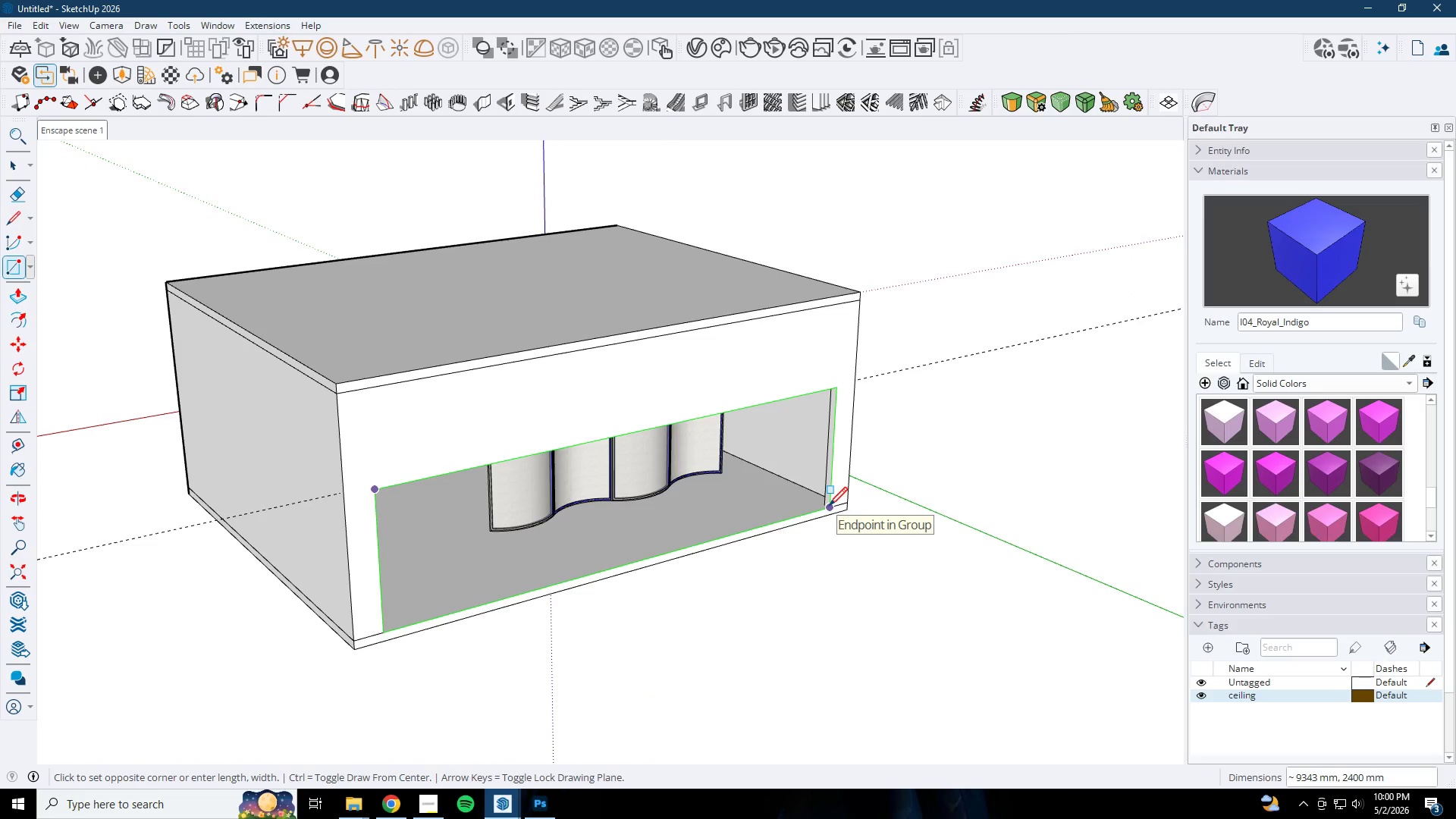 
left_click([829, 507])
 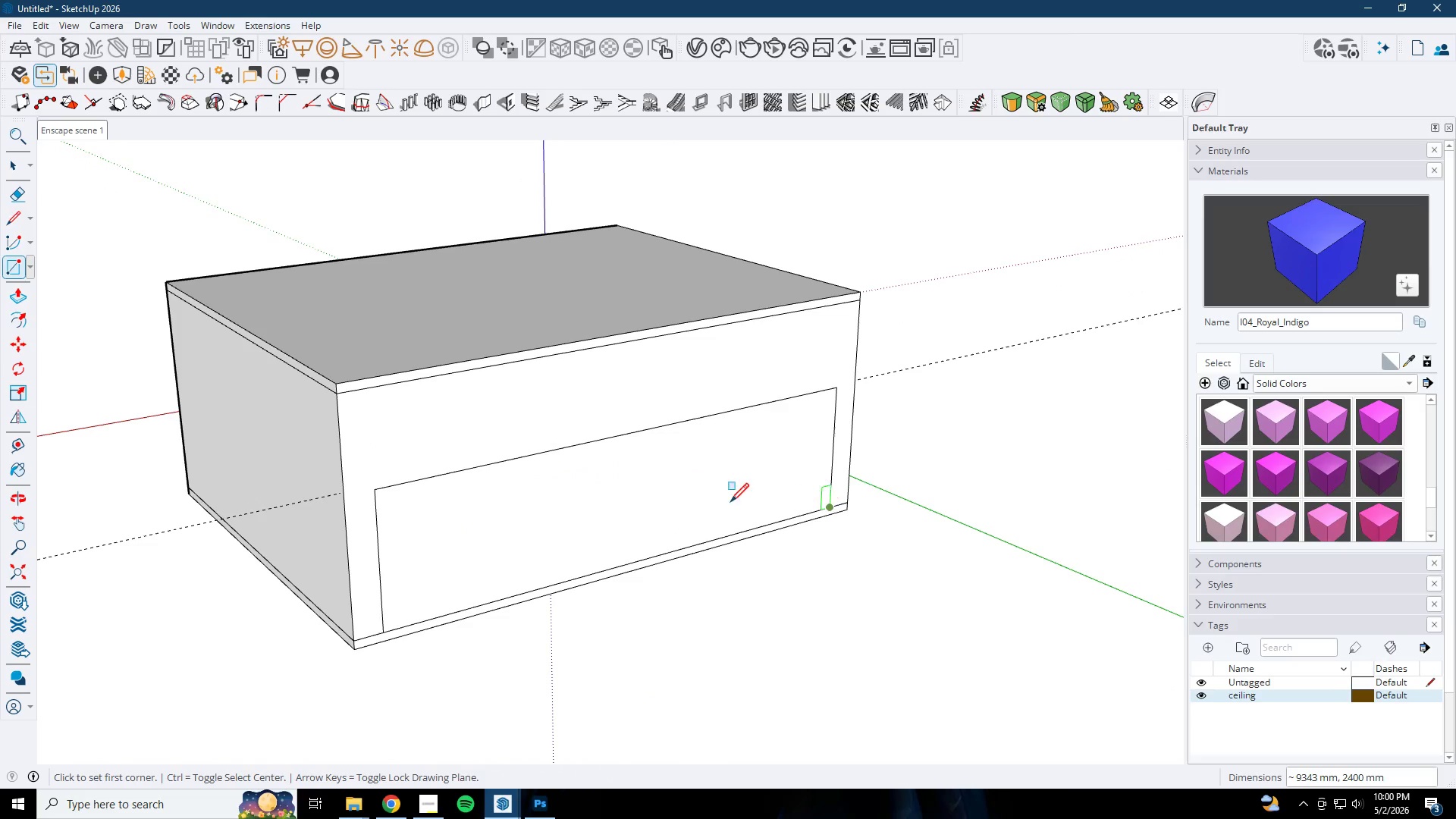 
scroll: coordinate [695, 501], scroll_direction: up, amount: 2.0
 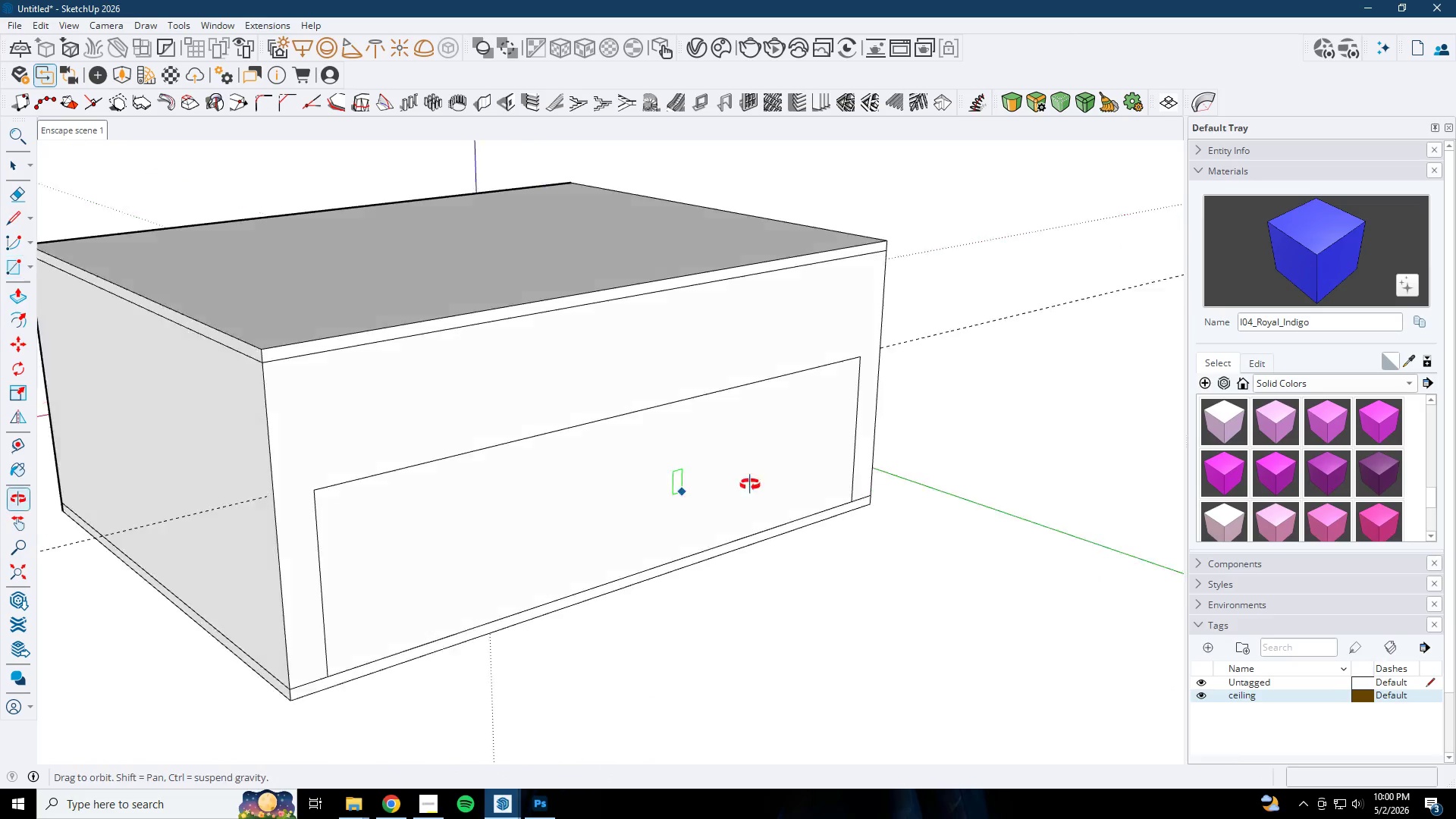 
key(Space)
 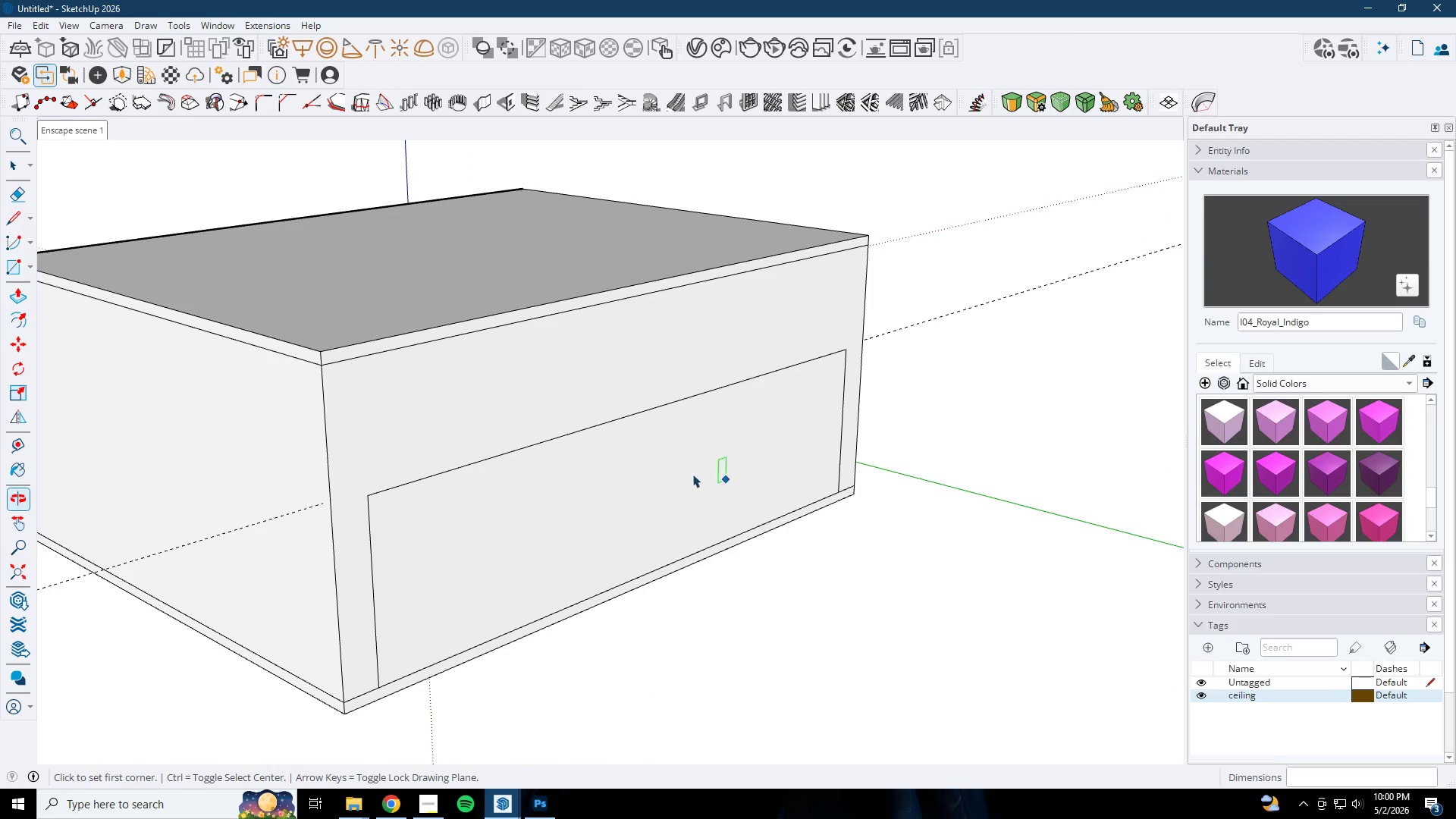 
left_click([664, 466])
 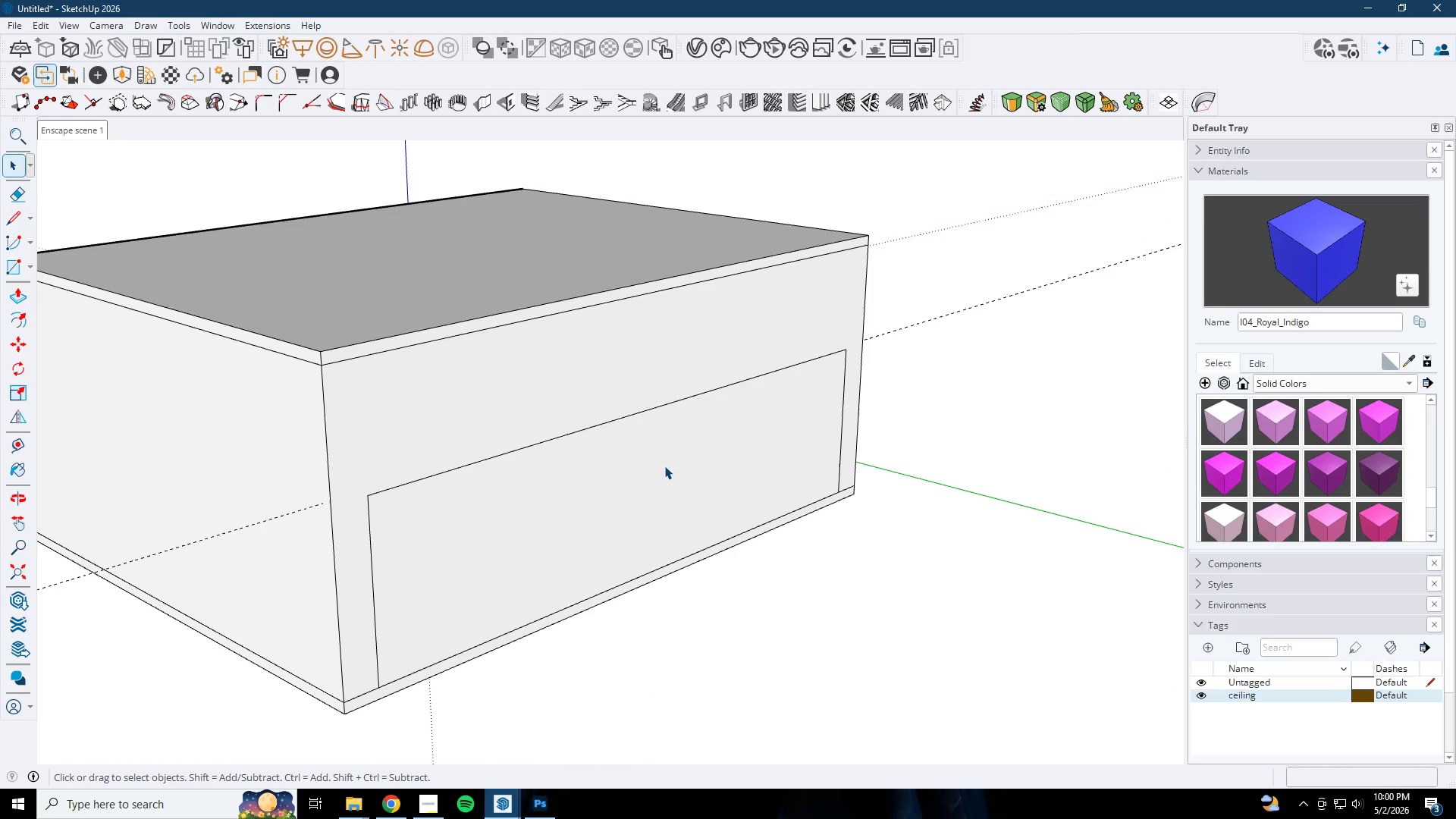 
double_click([664, 466])
 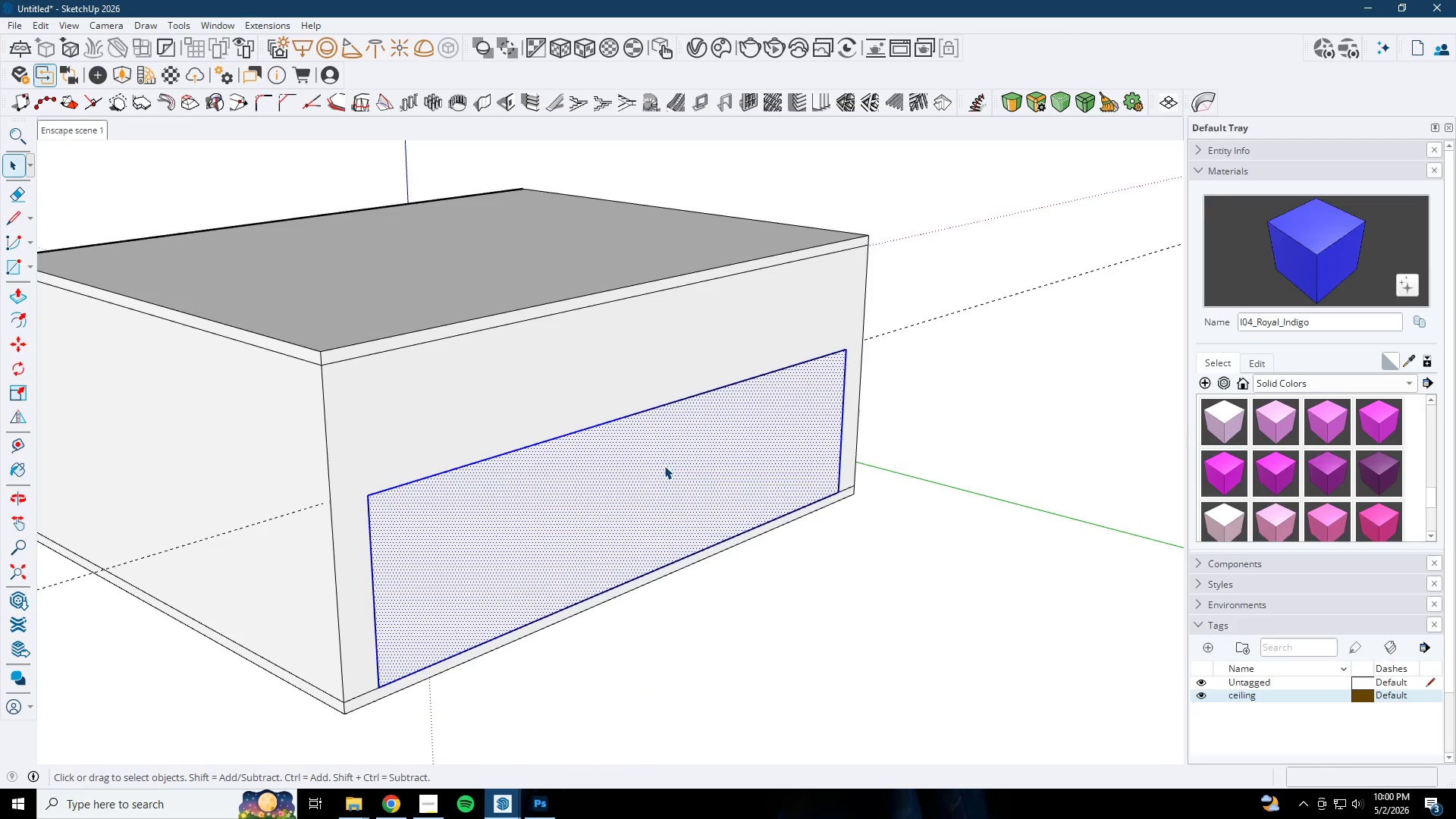 
right_click([664, 466])
 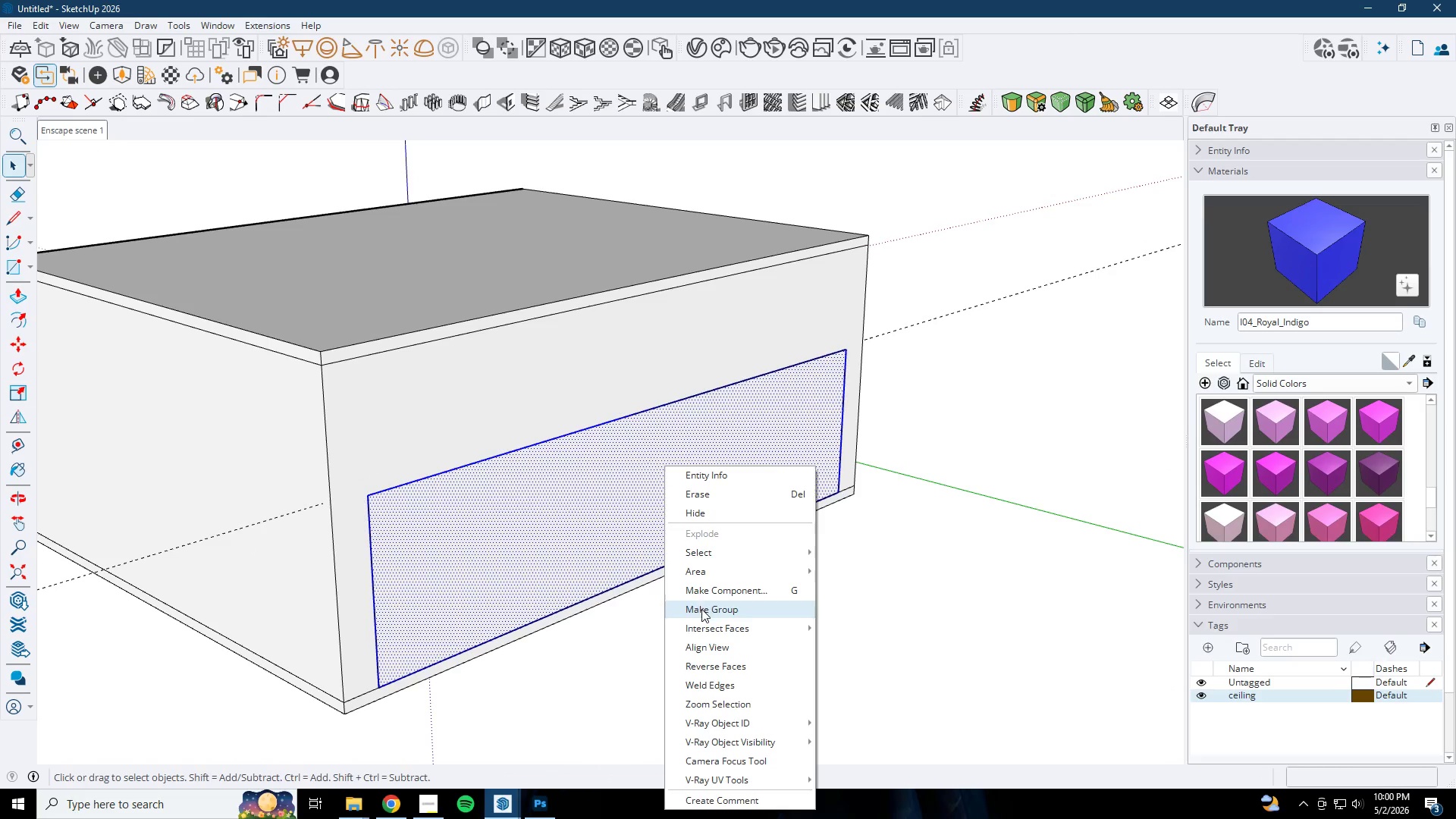 
double_click([641, 519])
 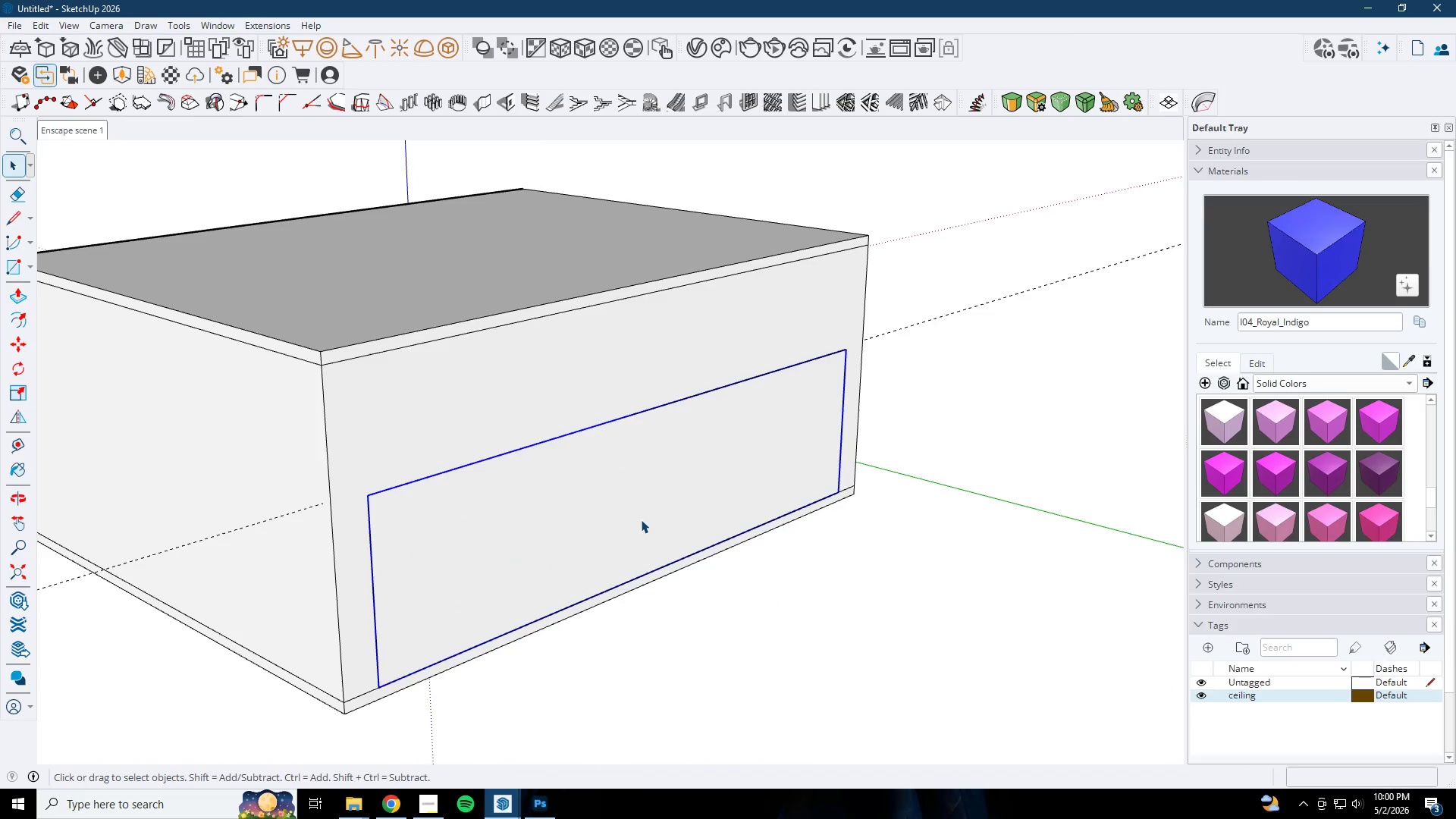 
triple_click([641, 519])
 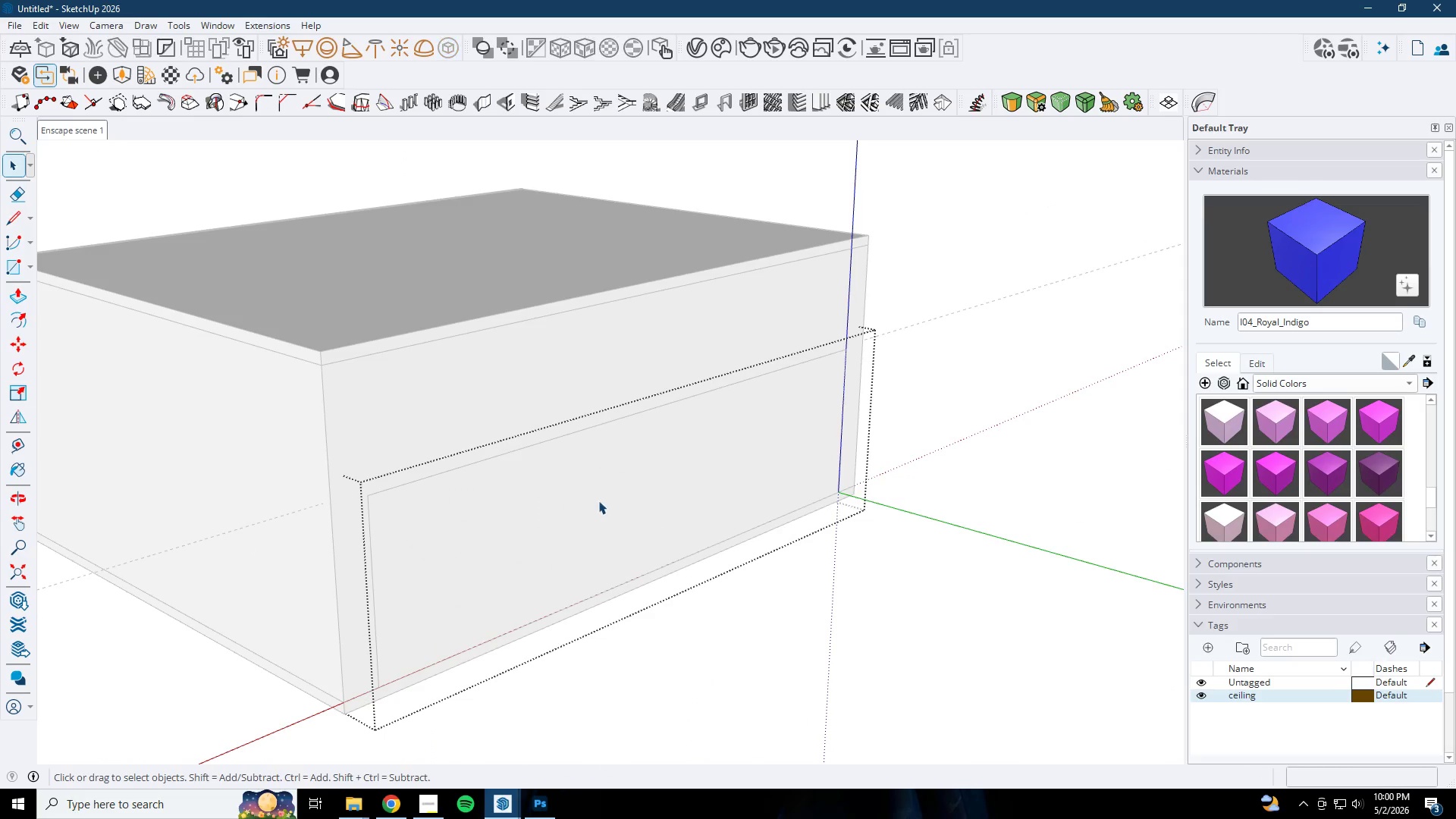 
key(P)
 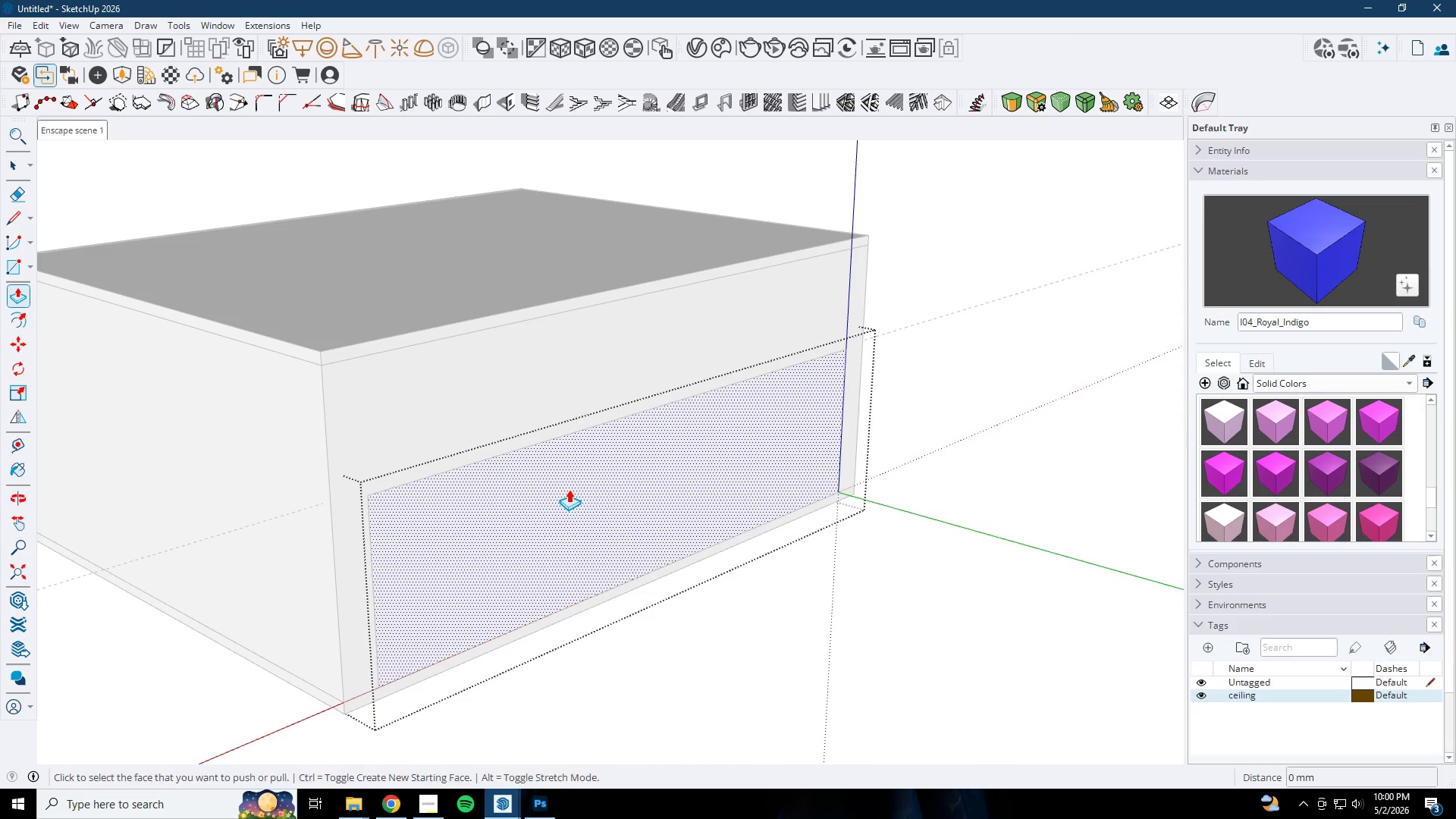 
left_click([569, 489])
 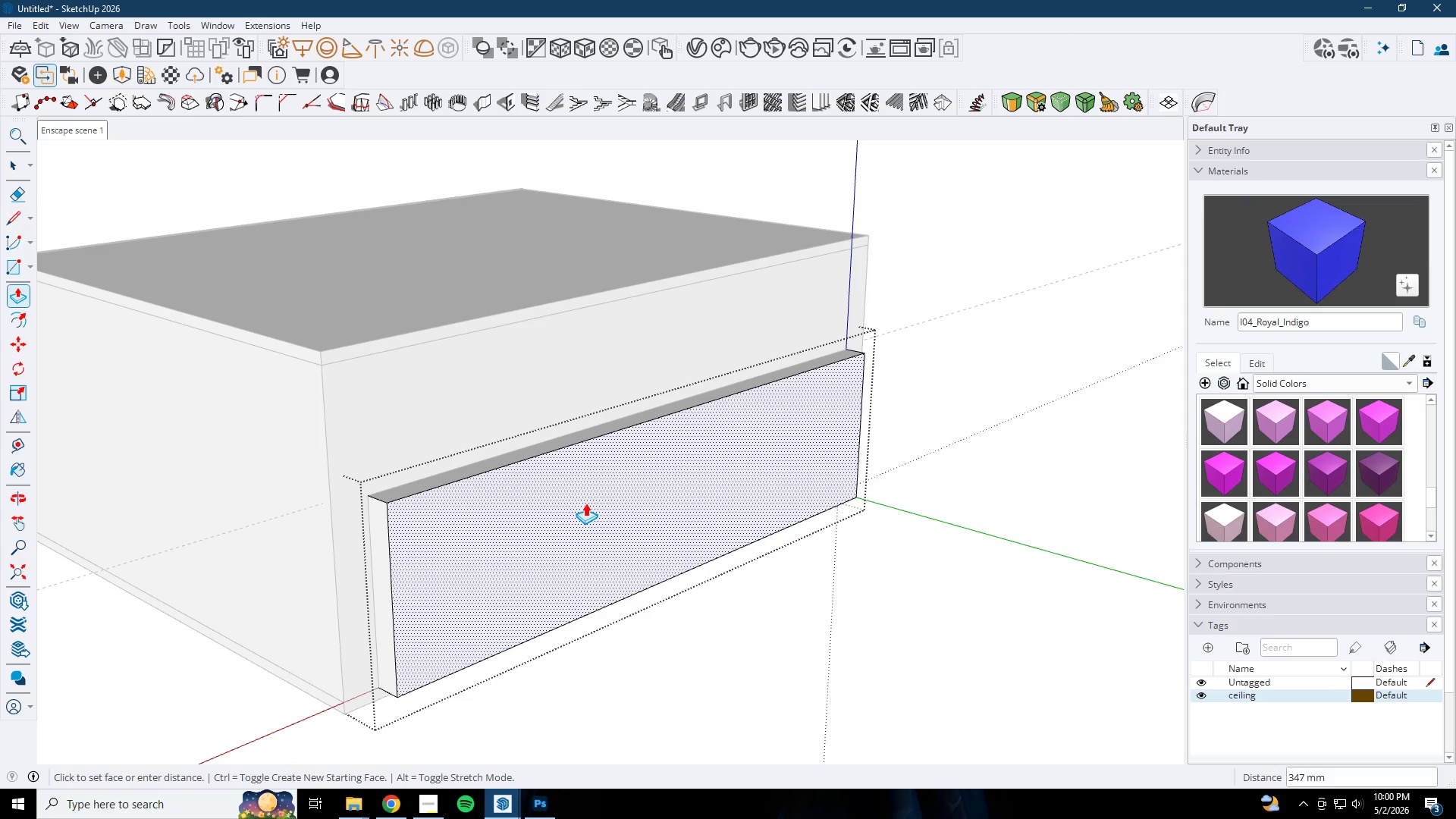 
key(Numpad1)
 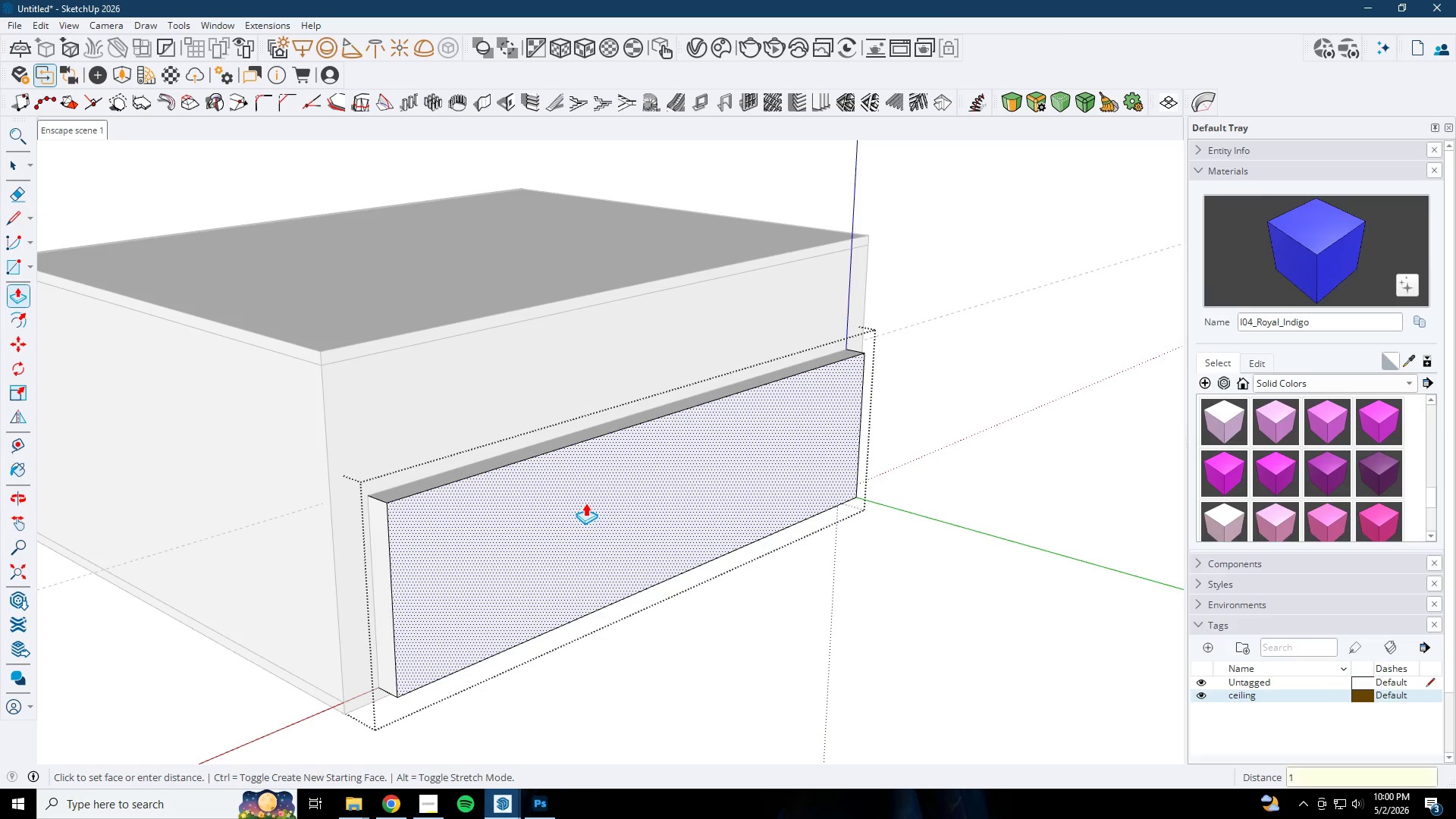 
key(Numpad5)
 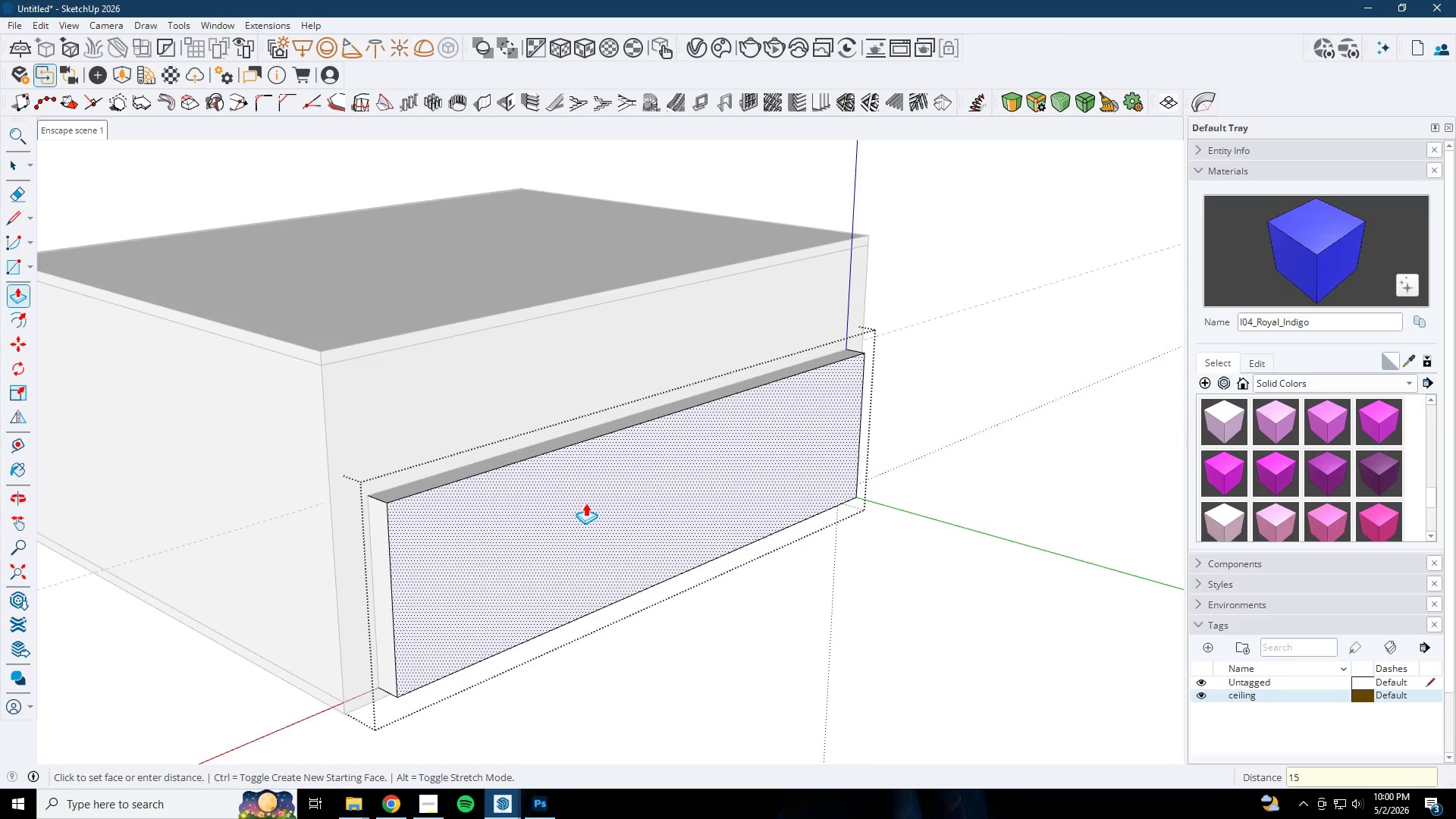 
key(Numpad0)
 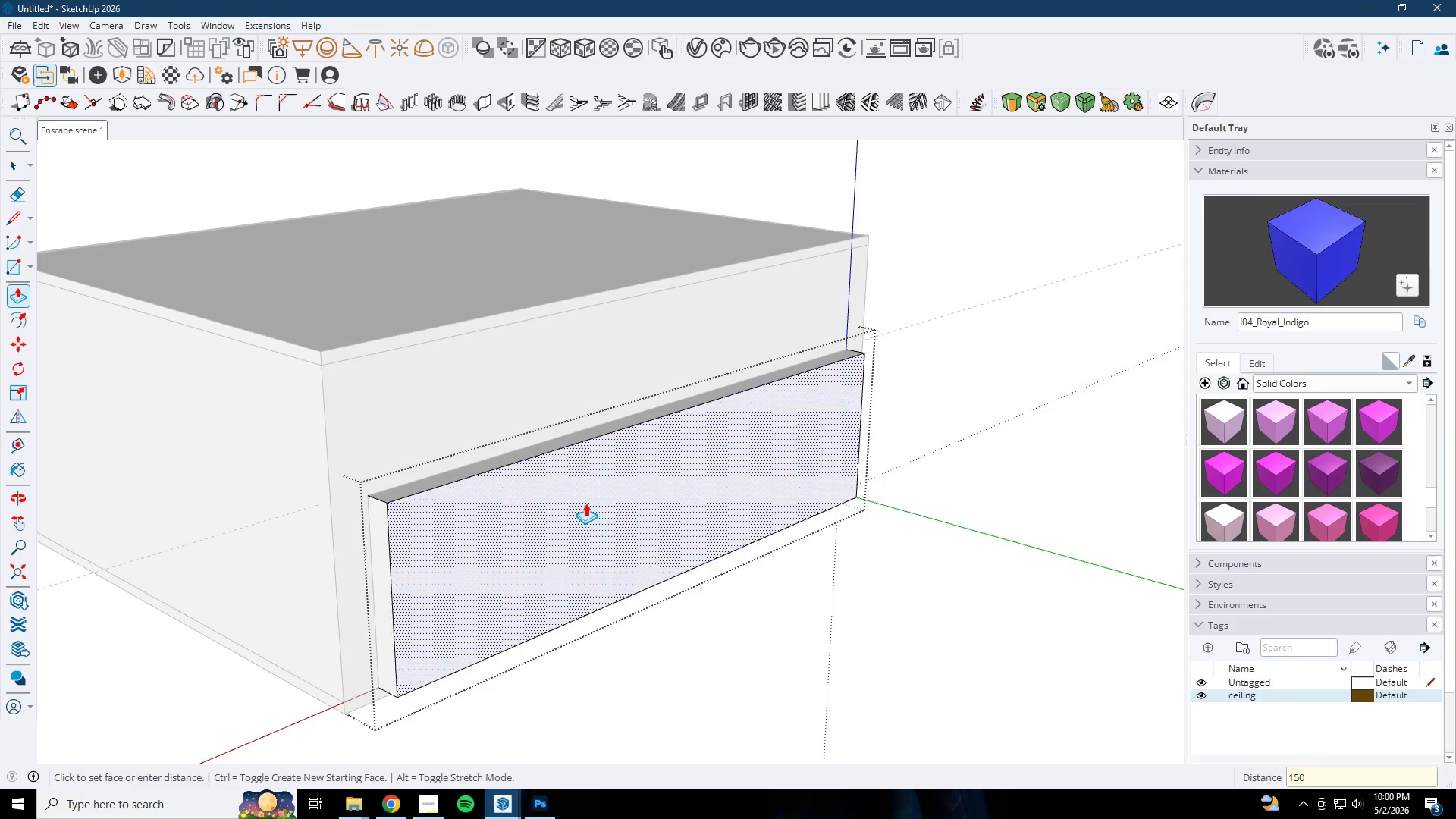 
key(NumpadEnter)
 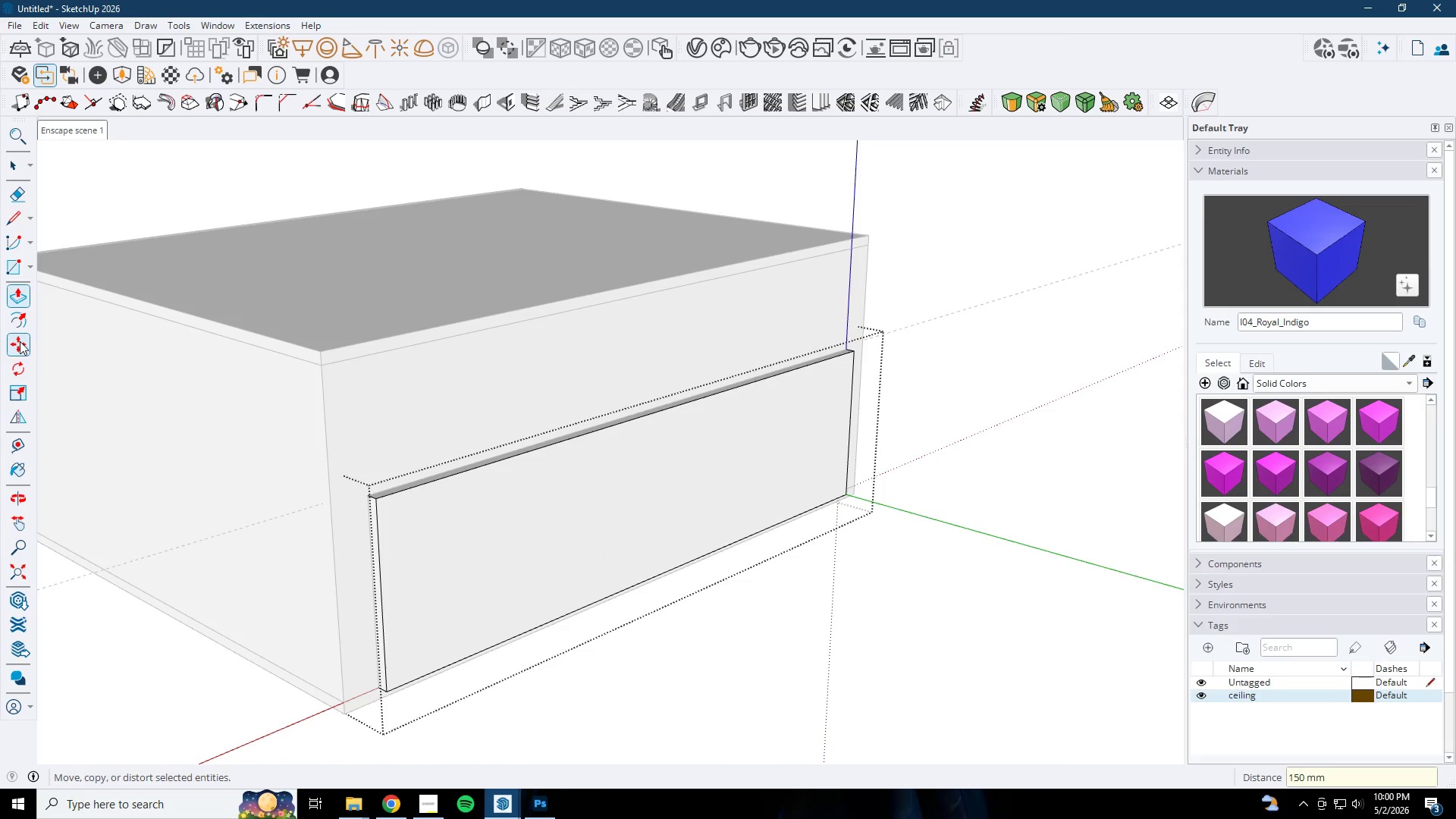 
left_click([22, 315])
 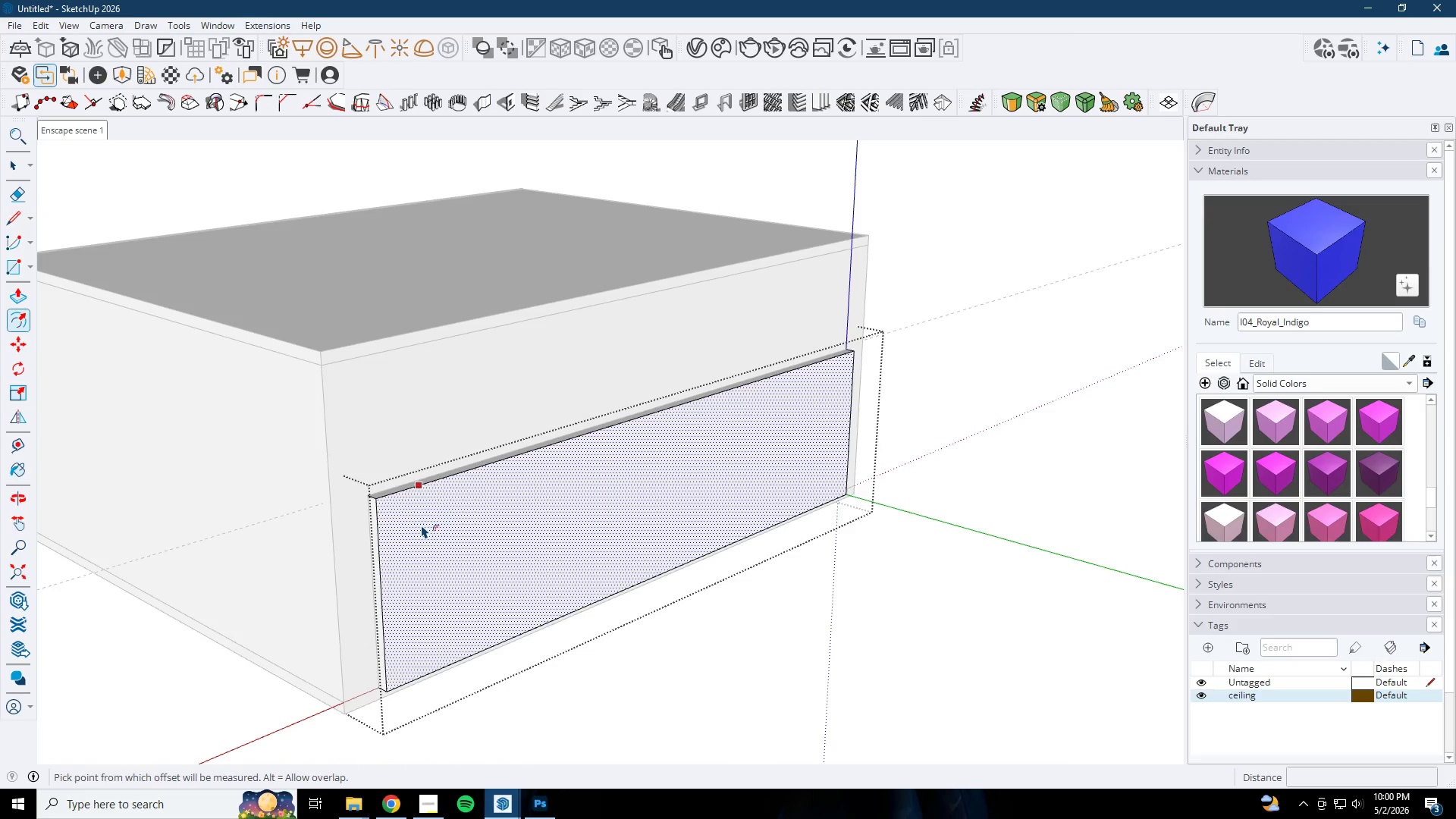 
left_click([399, 504])
 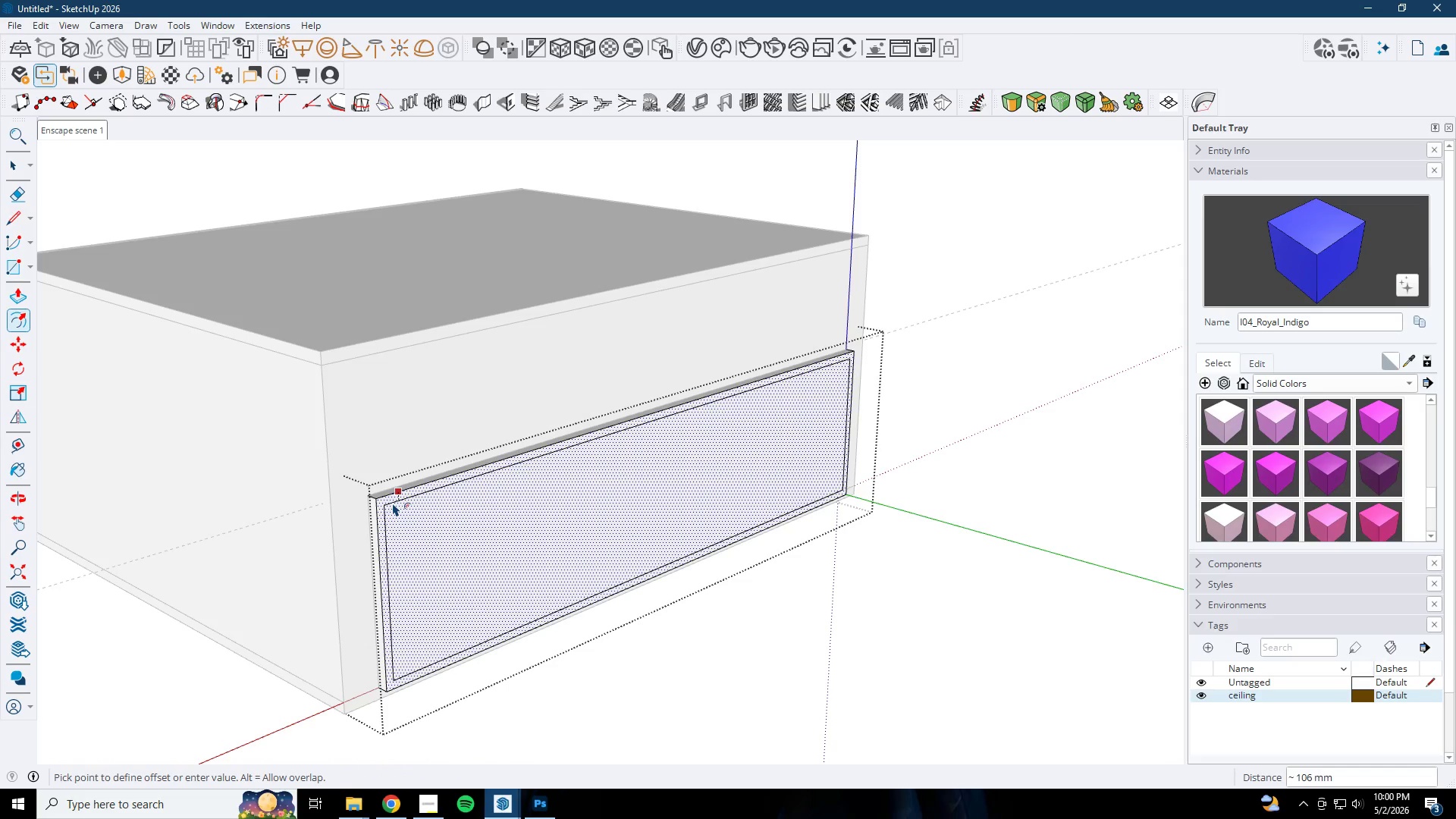 
key(Numpad5)
 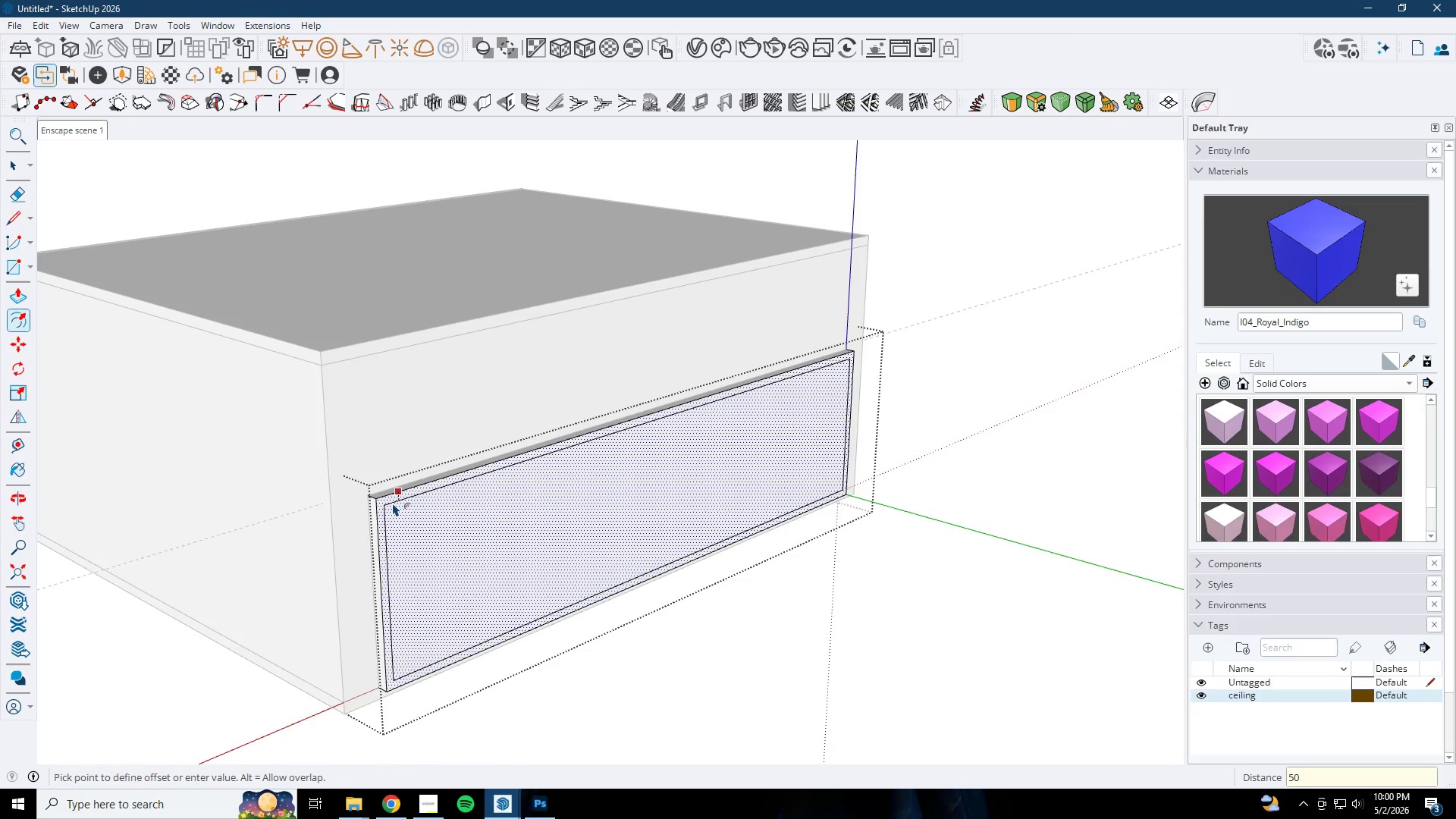 
key(Numpad0)
 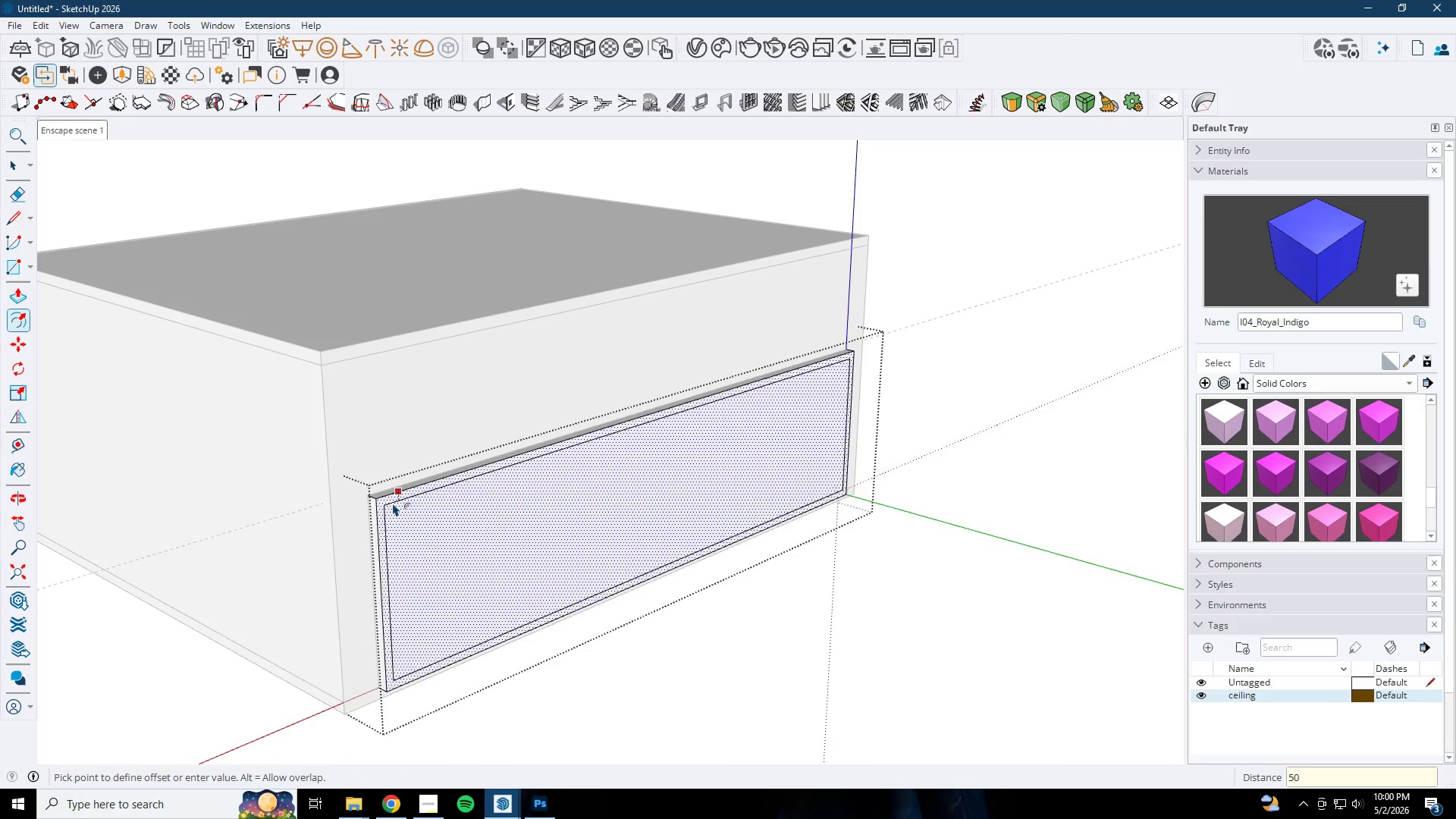 
key(NumpadEnter)
 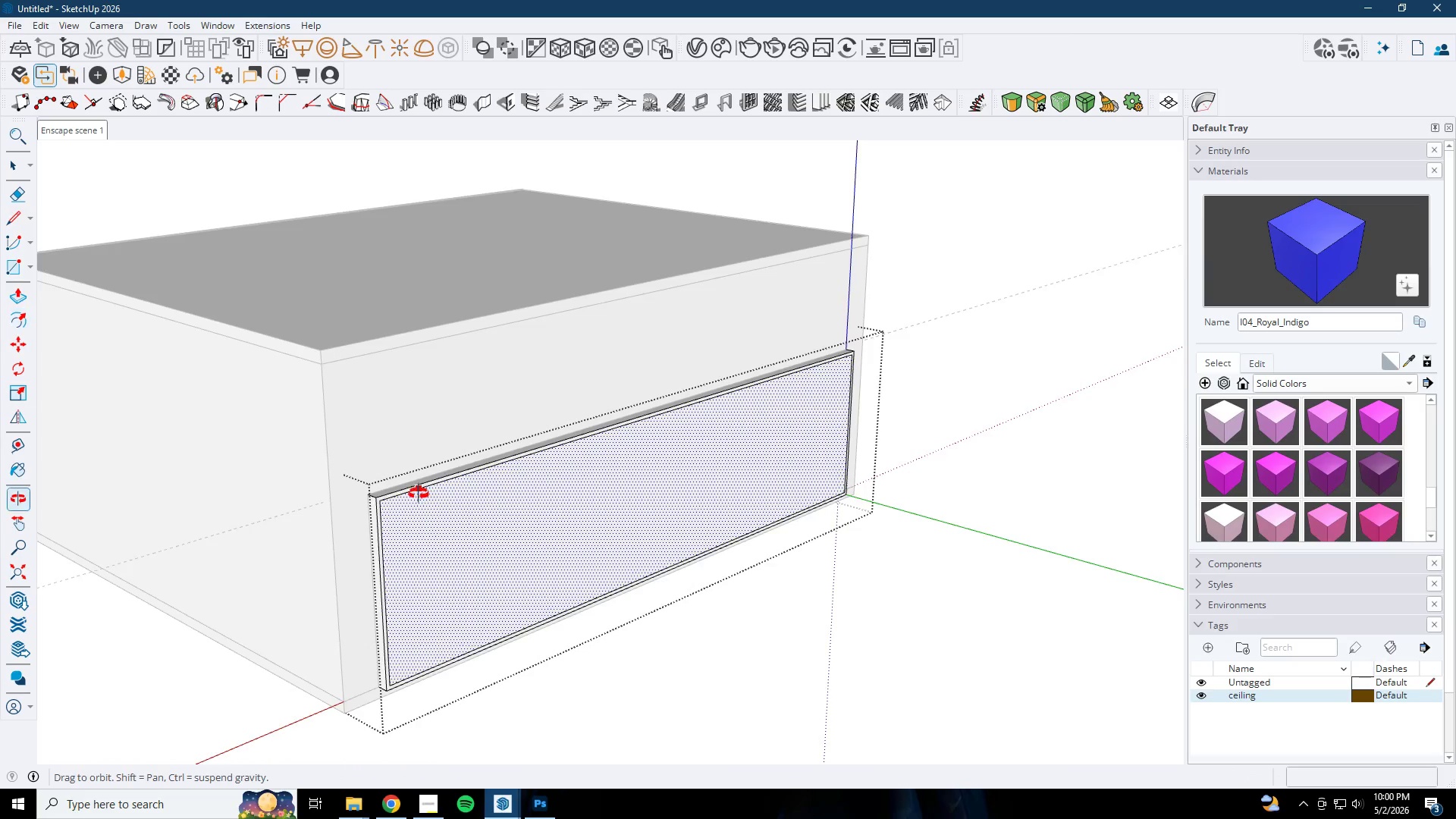 
key(Space)
 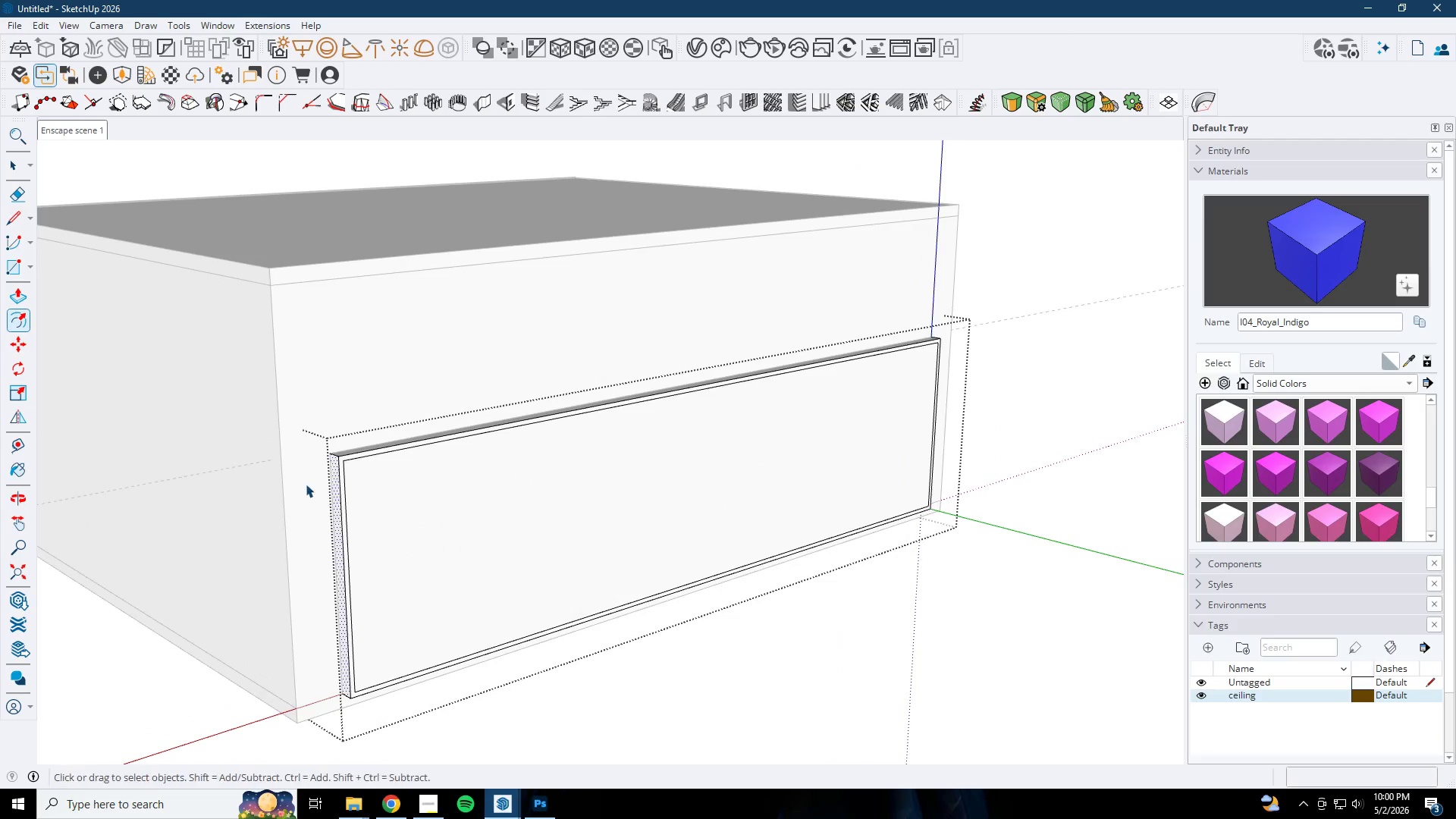 
left_click_drag(start_coordinate=[300, 486], to_coordinate=[1032, 260])
 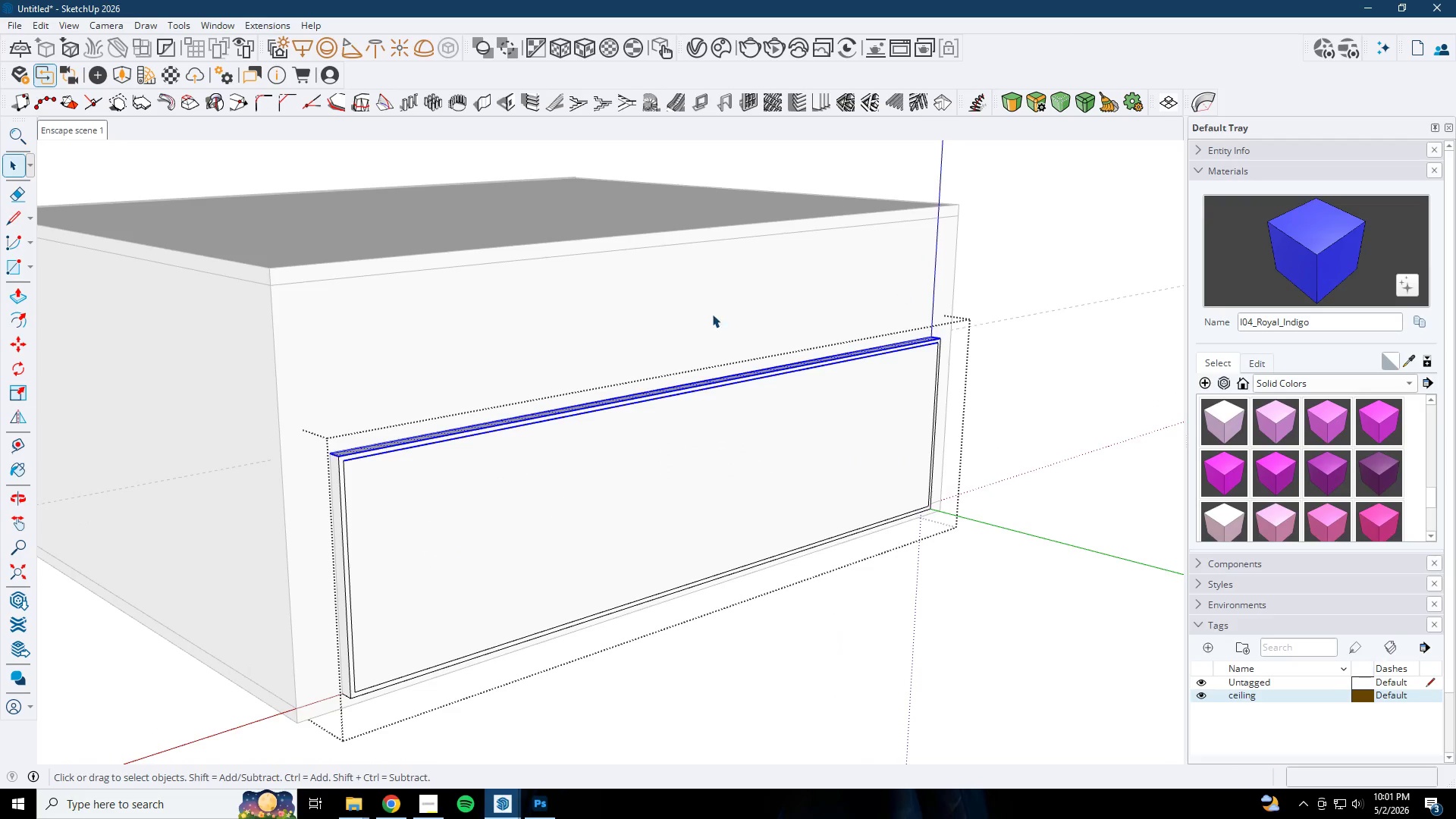 
scroll: coordinate [343, 474], scroll_direction: up, amount: 2.0
 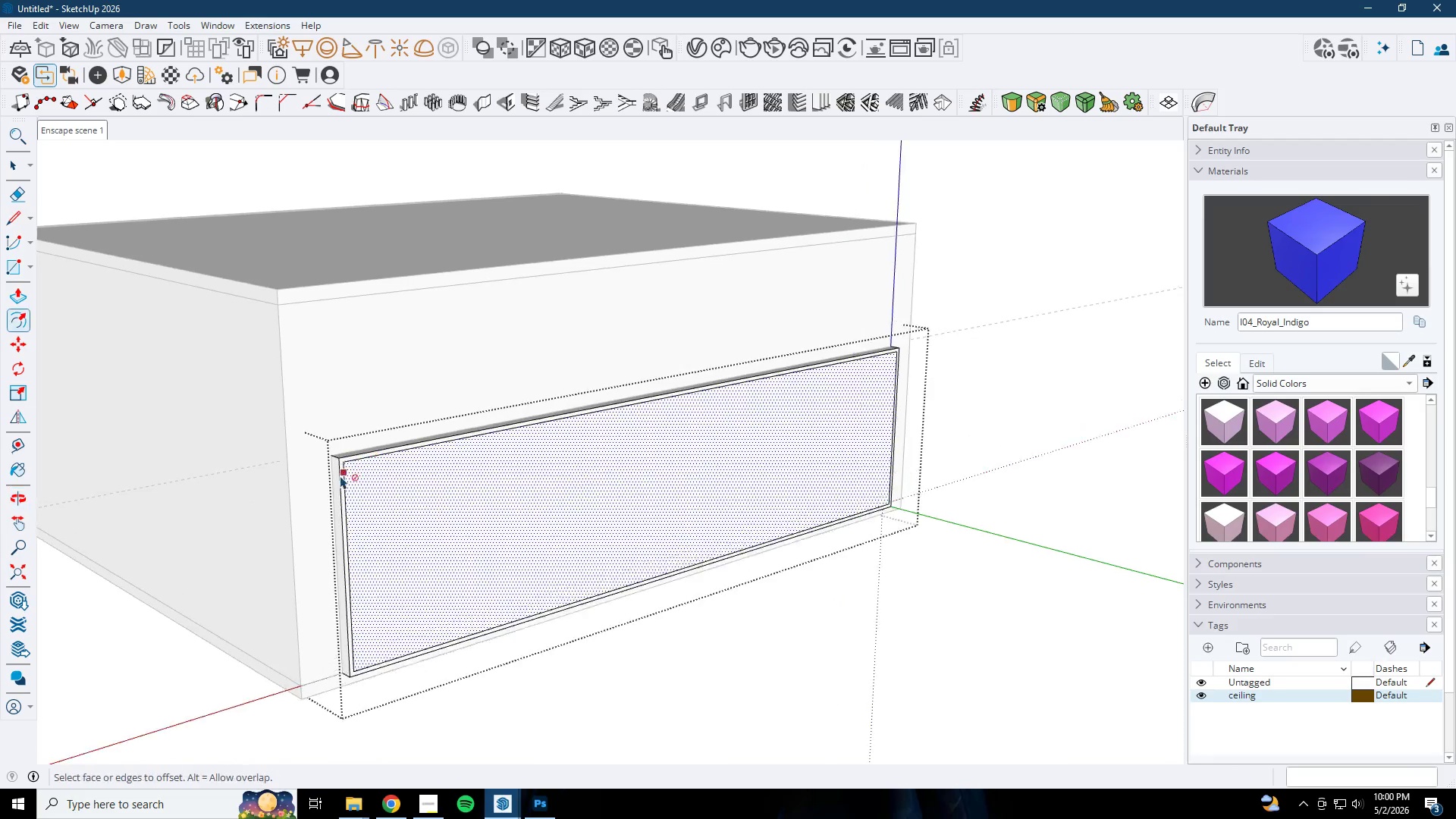 
key(M)
 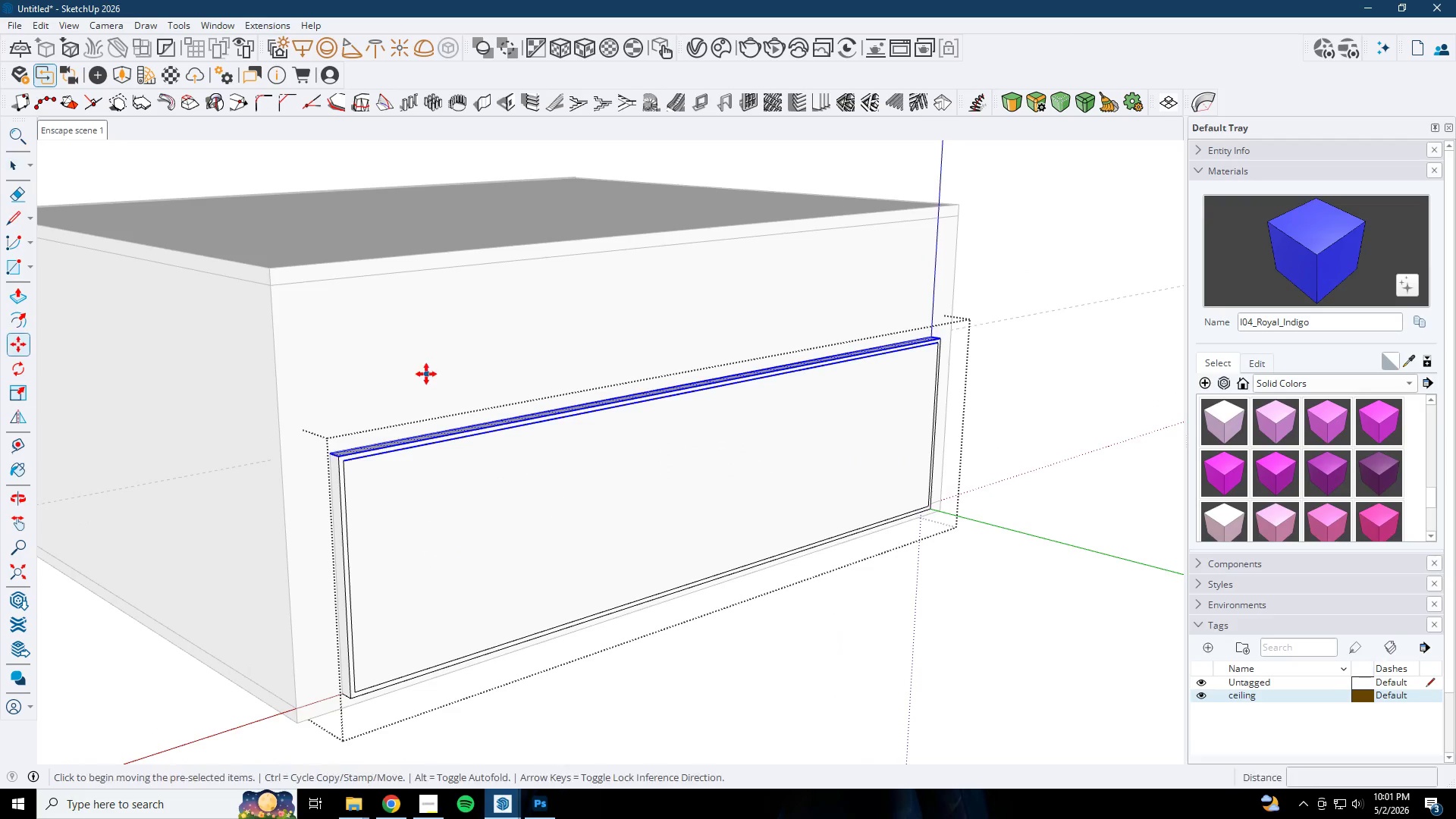 
left_click([426, 374])
 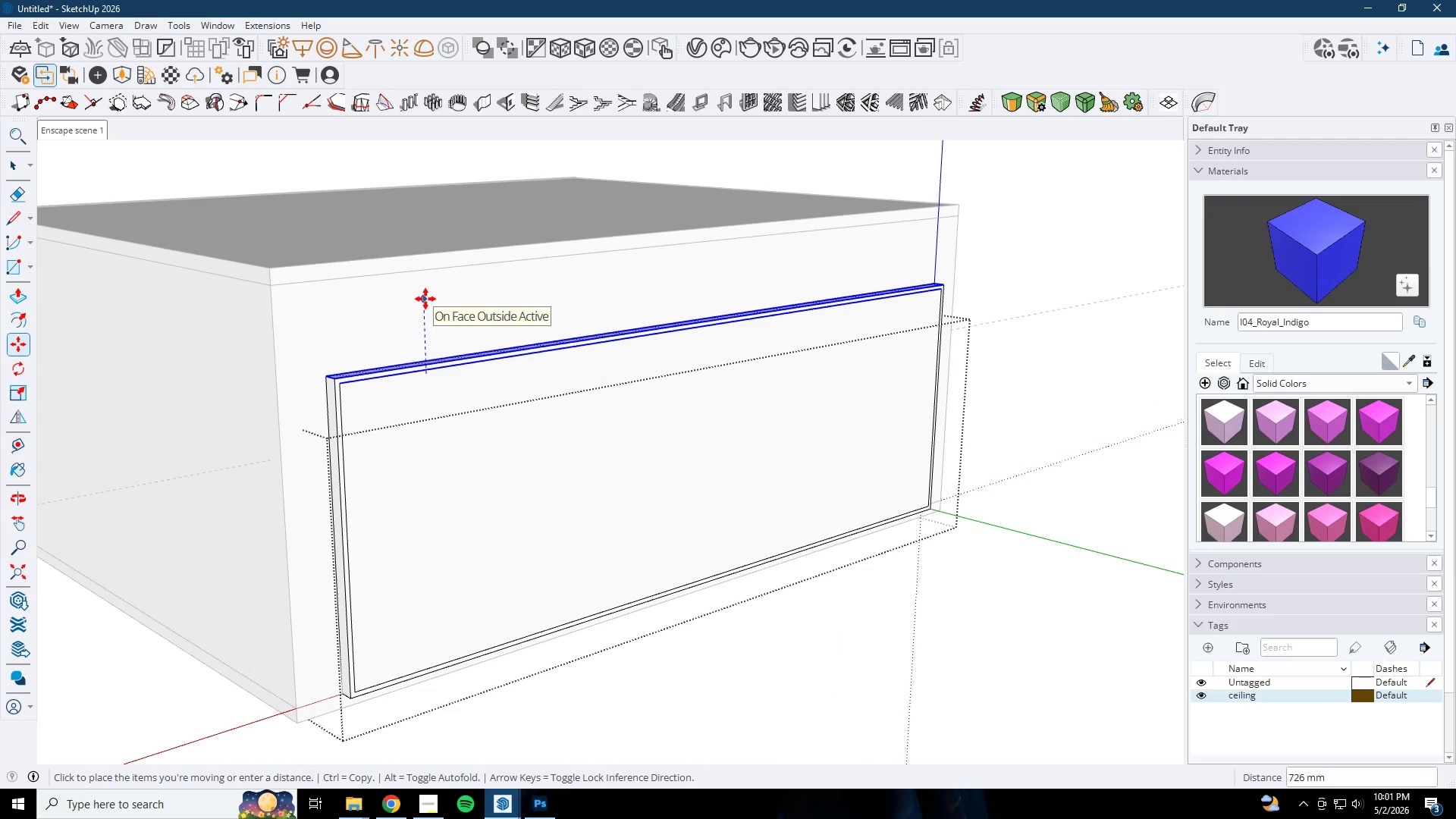 
key(Numpad2)
 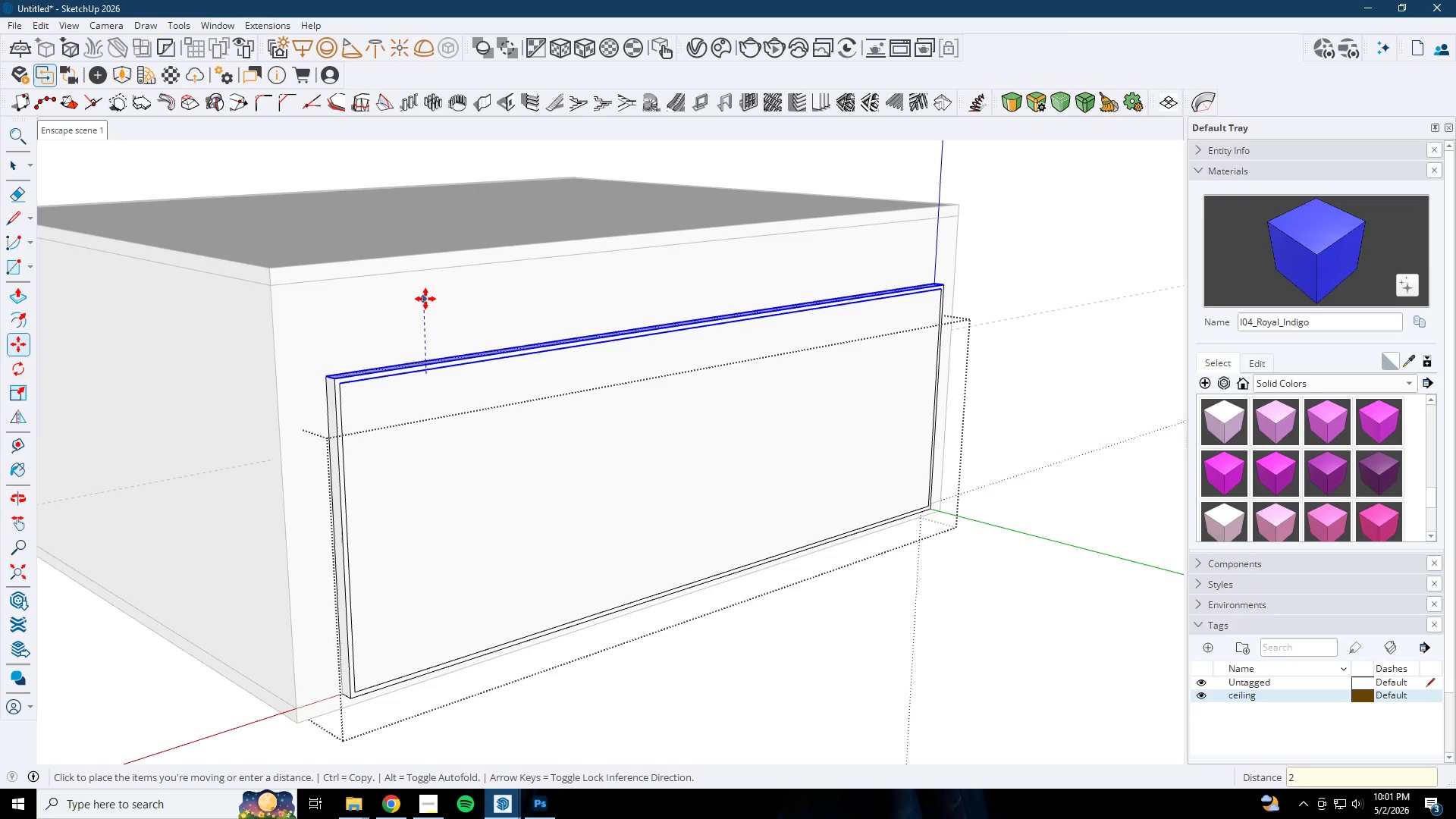 
key(Backspace)
 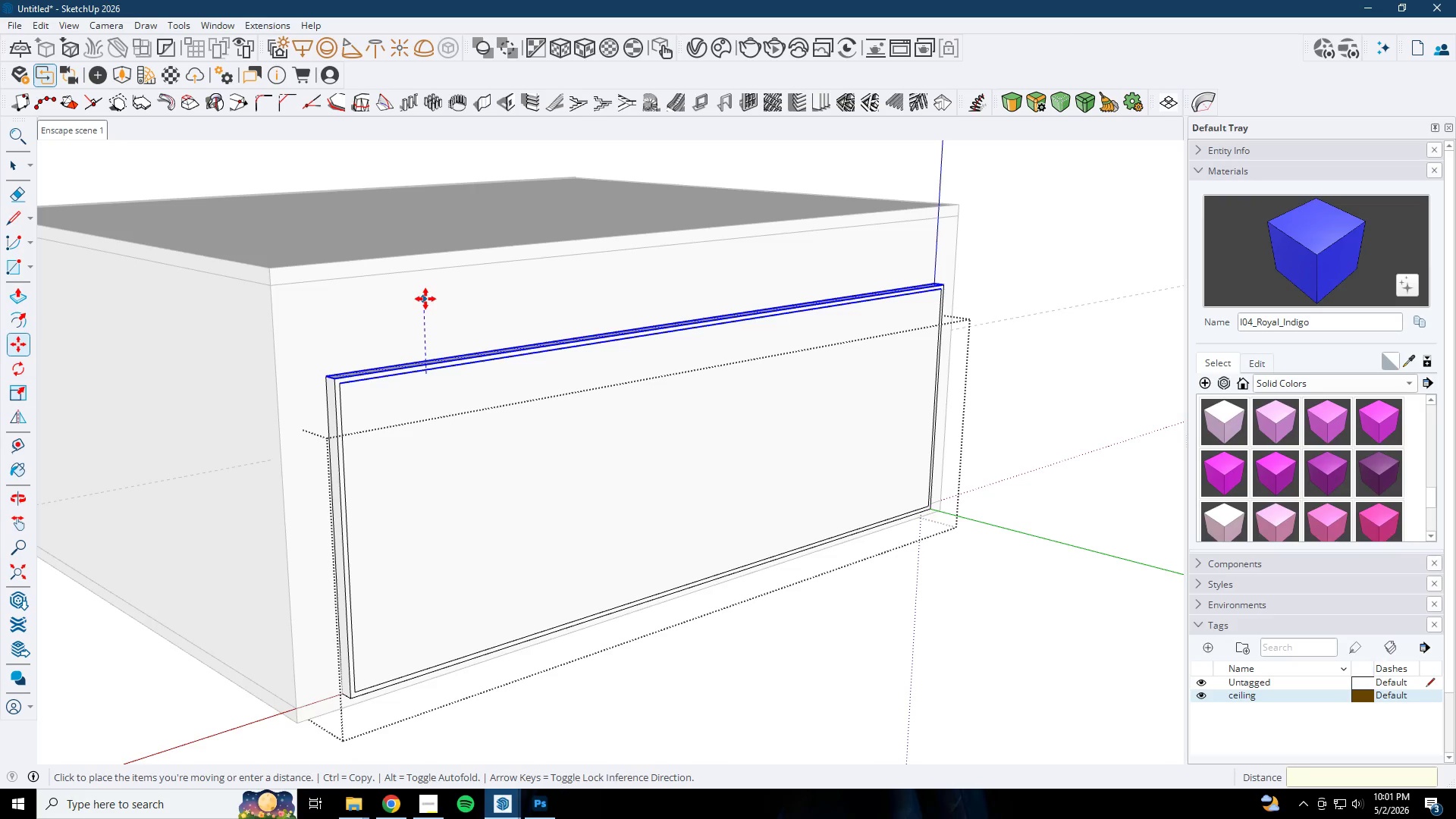 
key(Numpad3)
 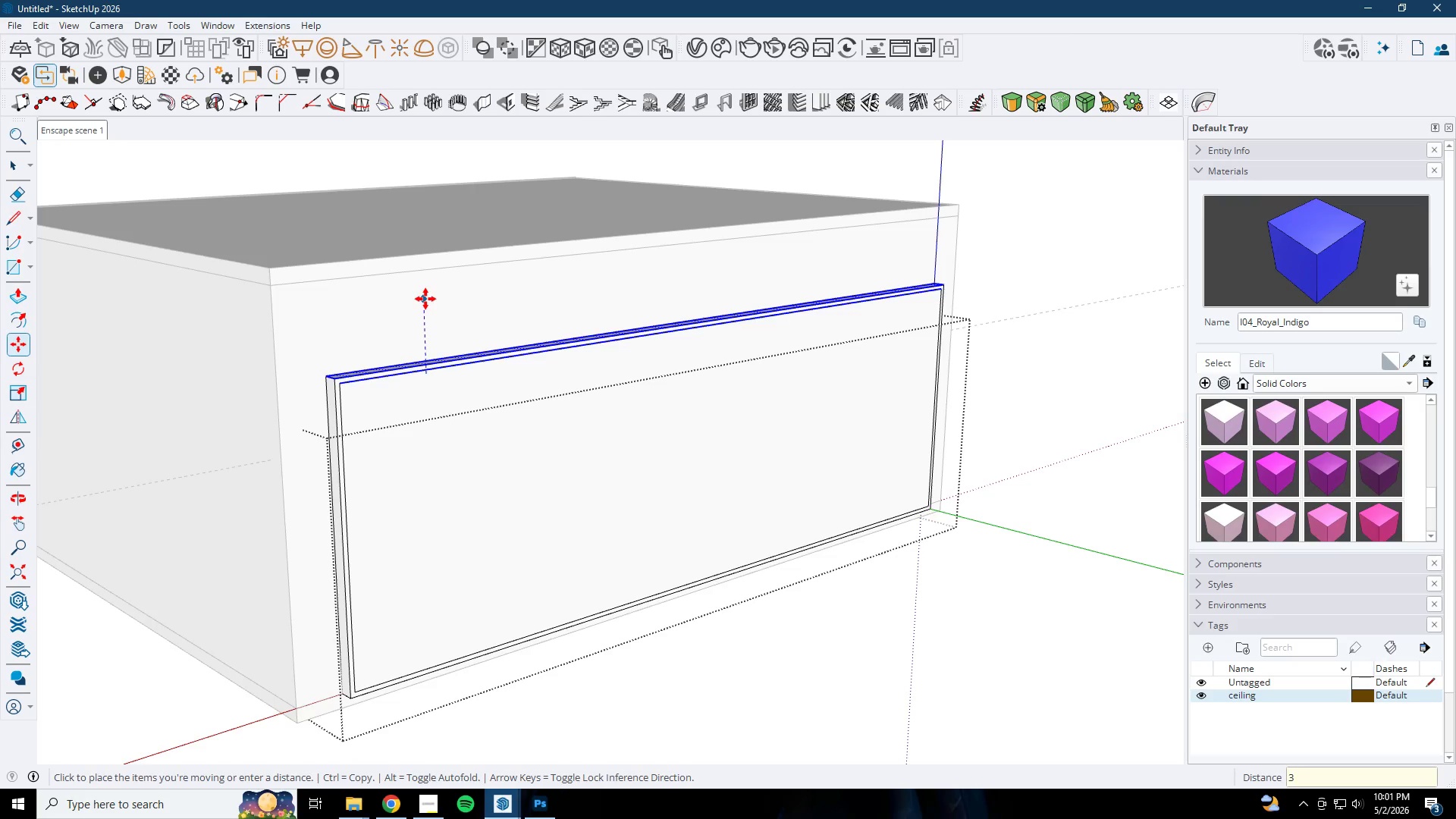 
key(Numpad0)
 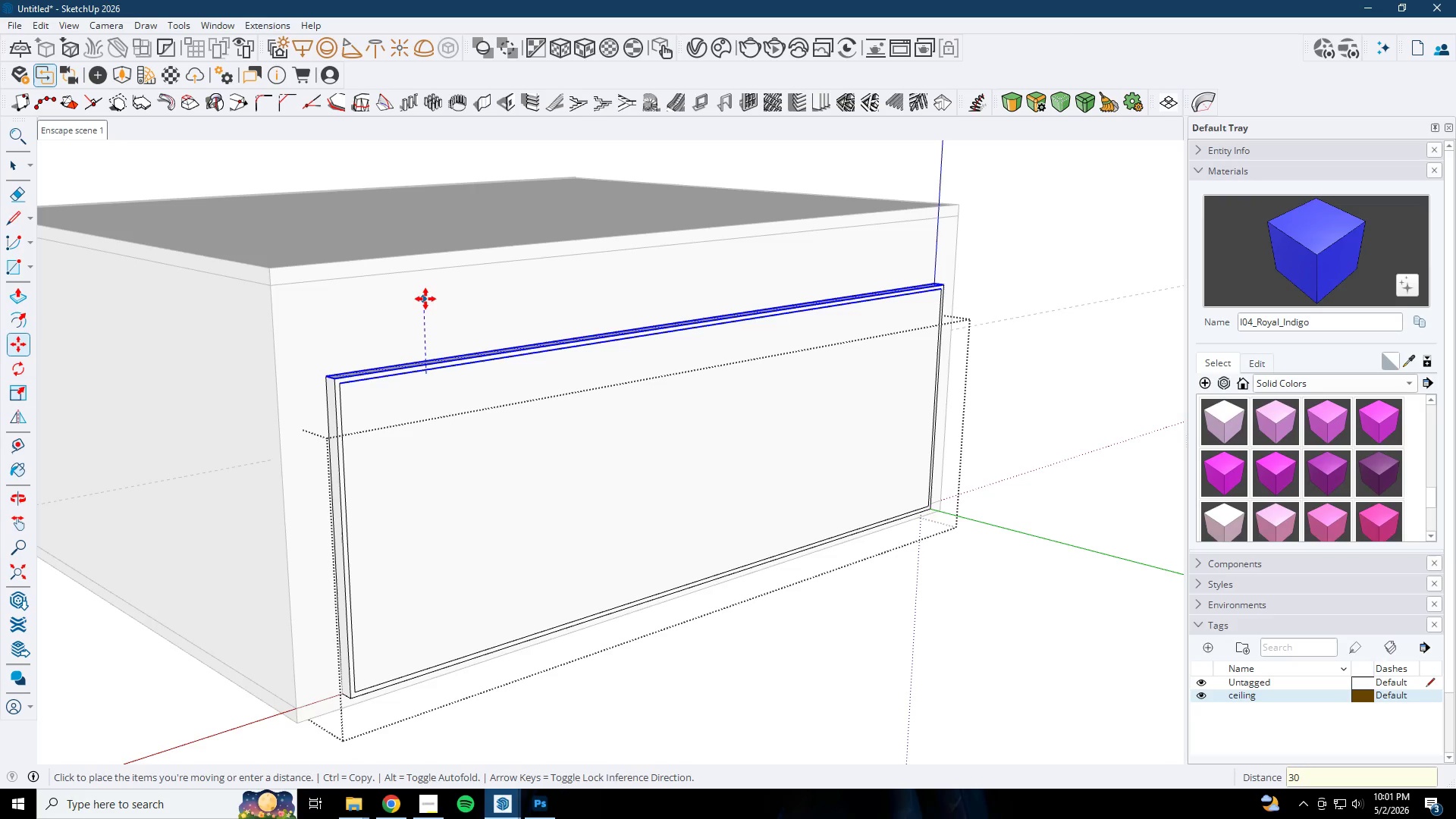 
key(Numpad0)
 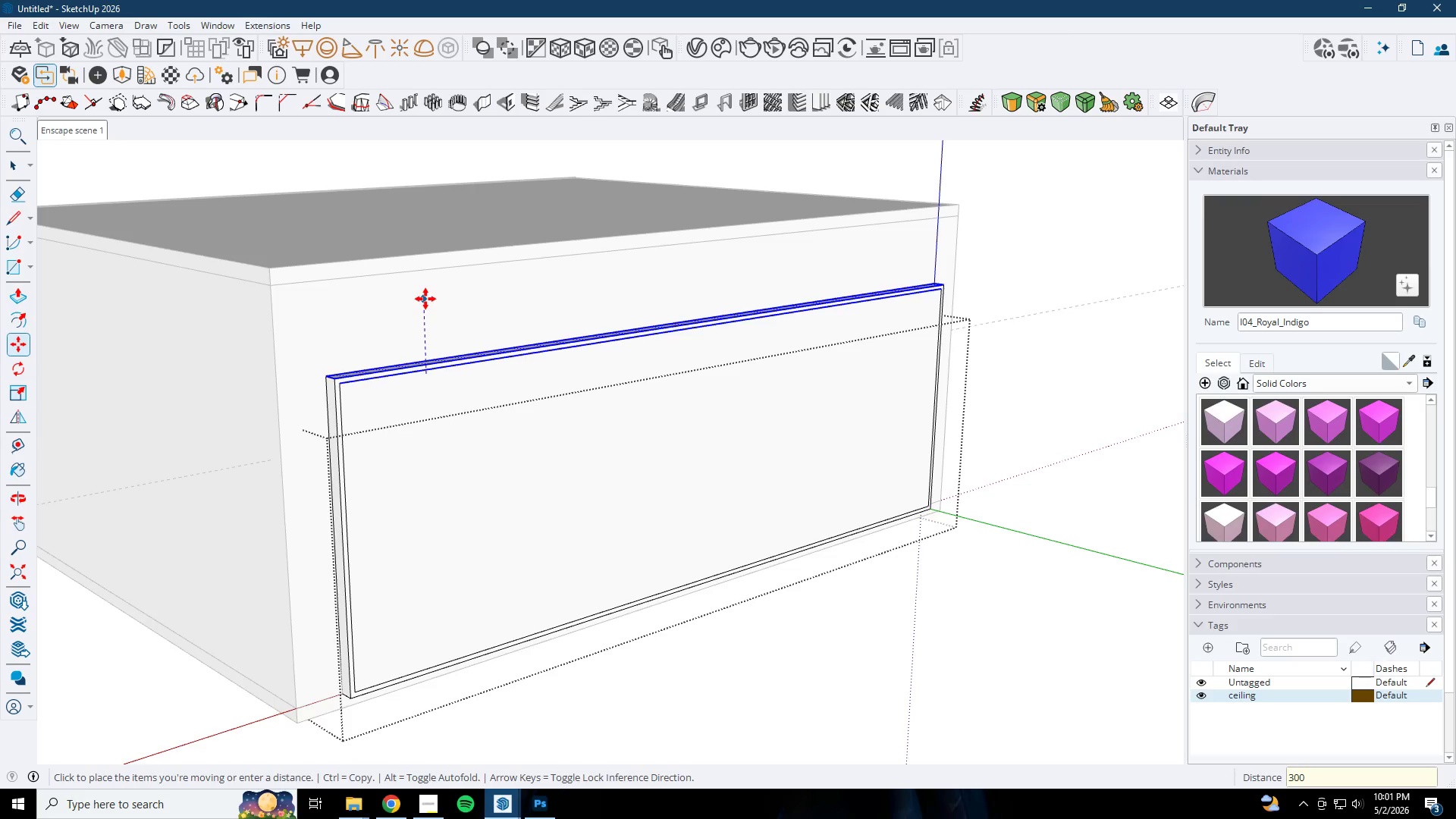 
key(NumpadEnter)
 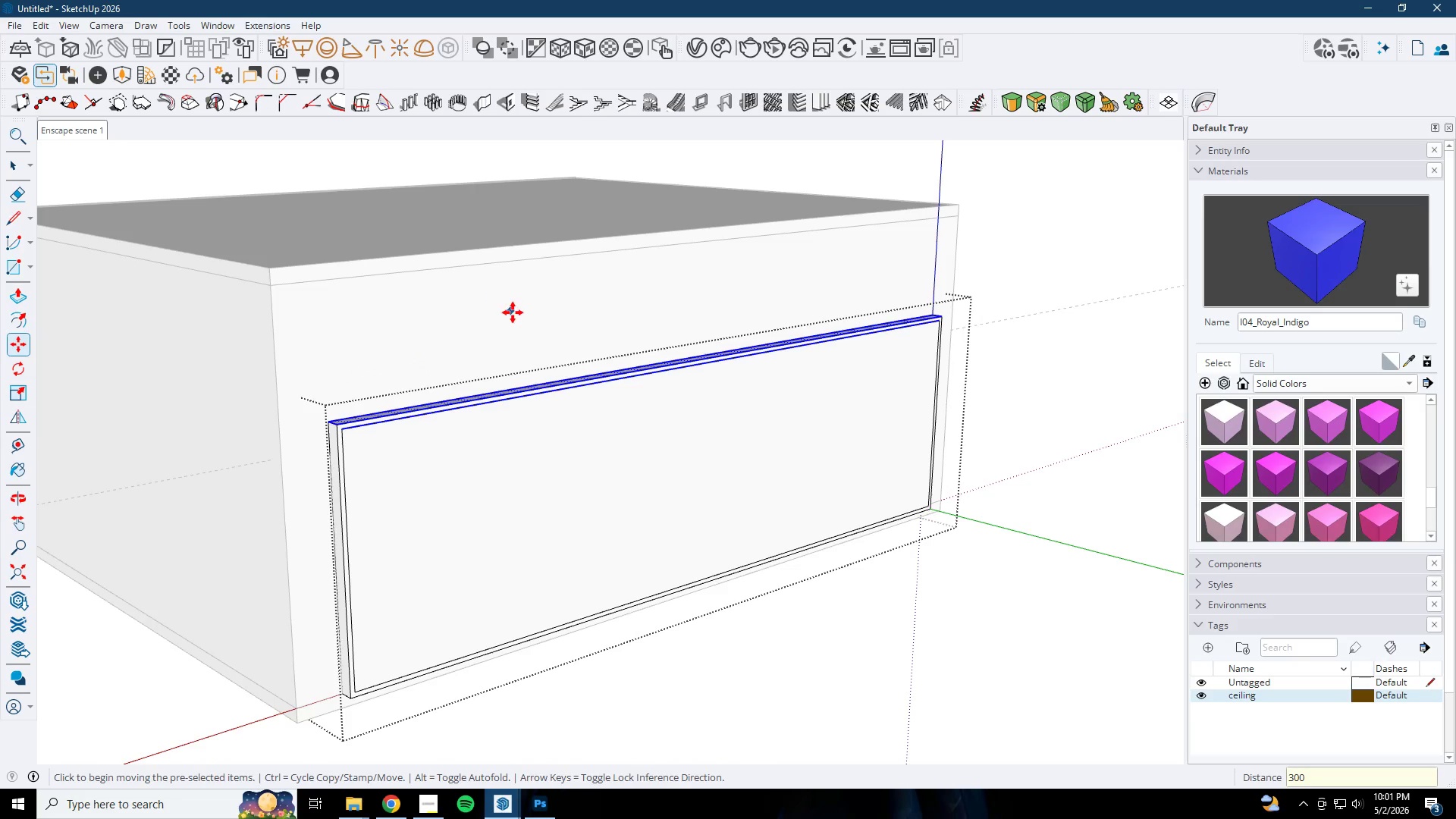 
key(Space)
 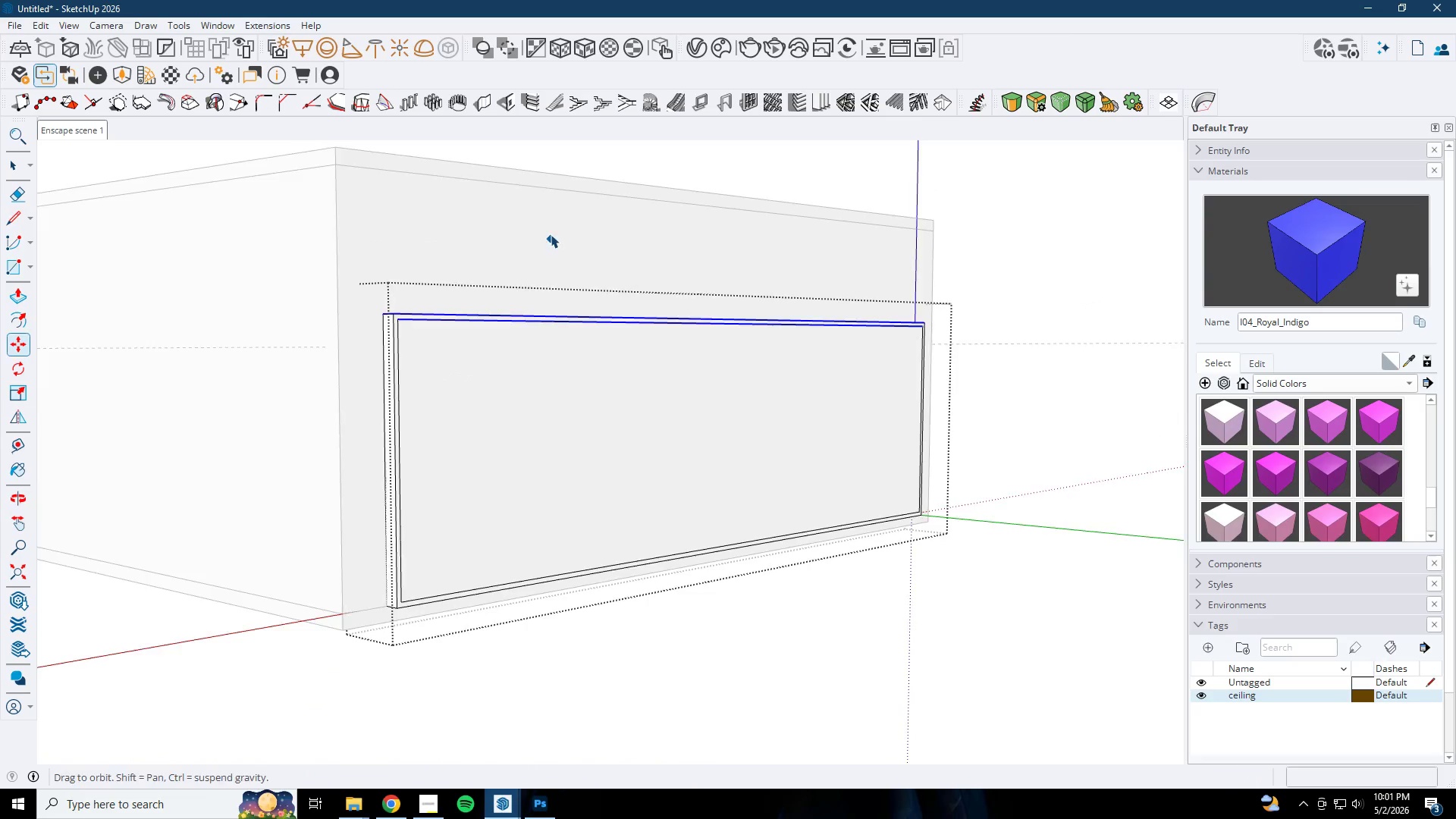 
key(Escape)
 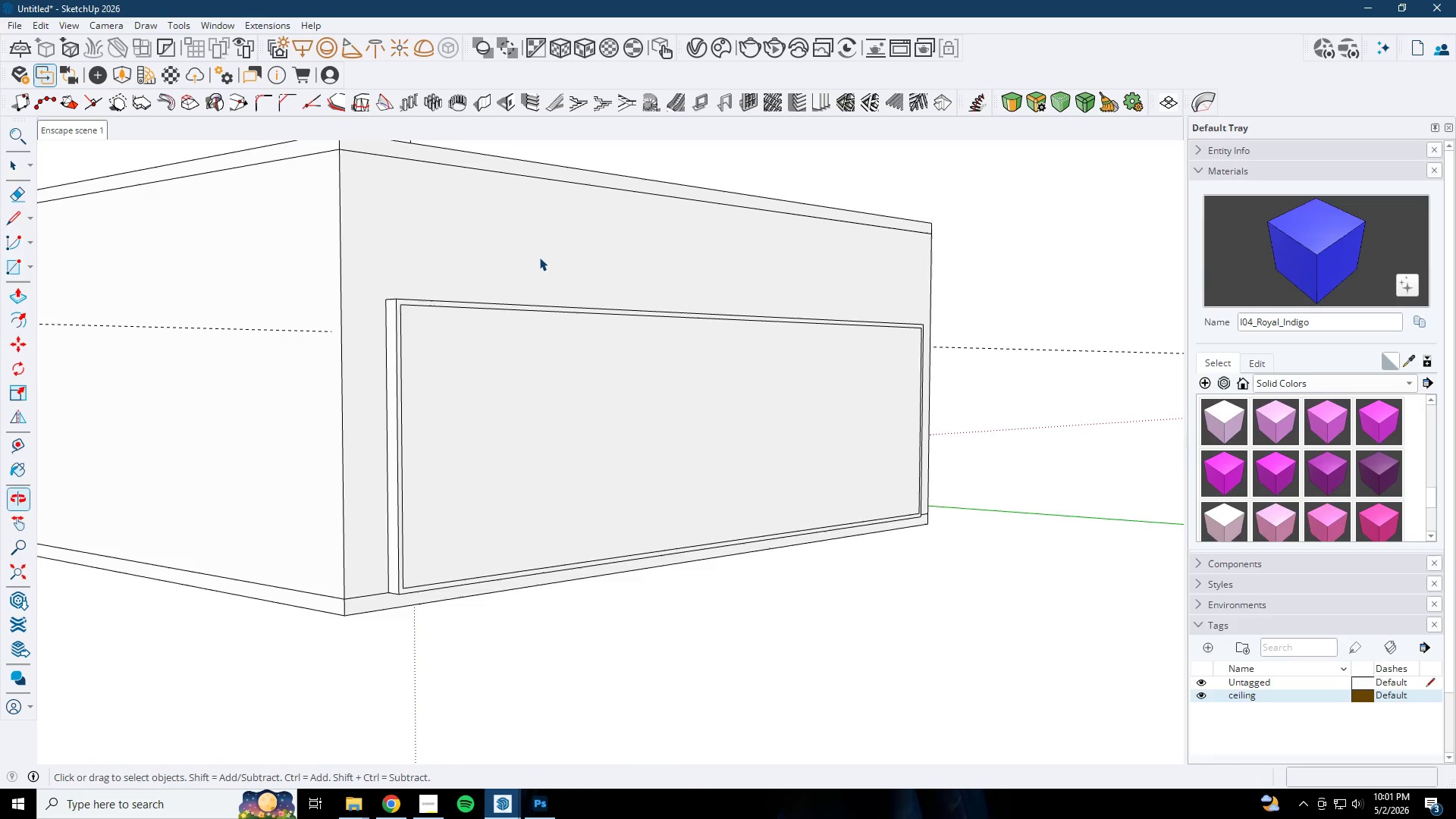 
double_click([539, 257])
 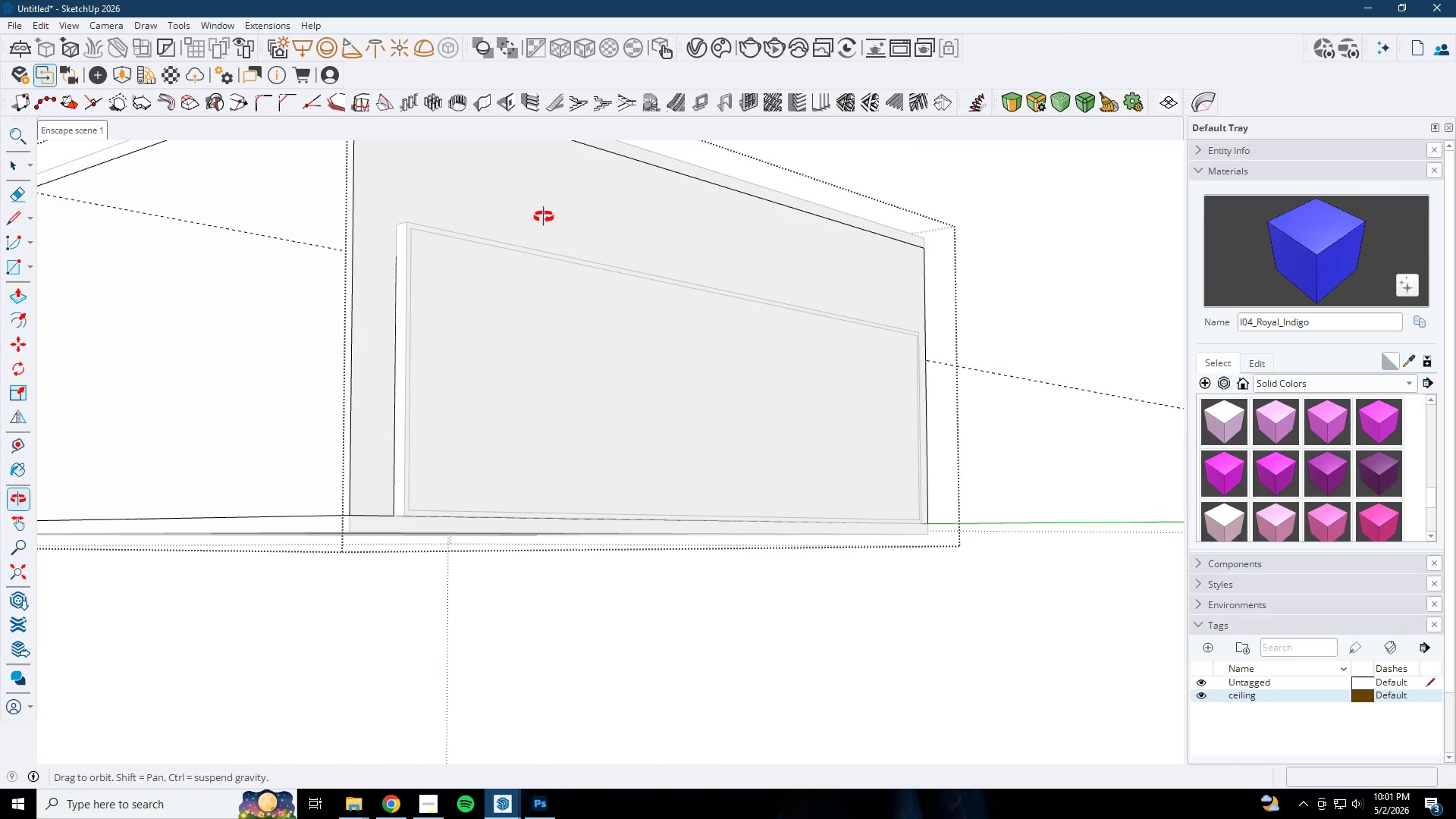 
key(P)
 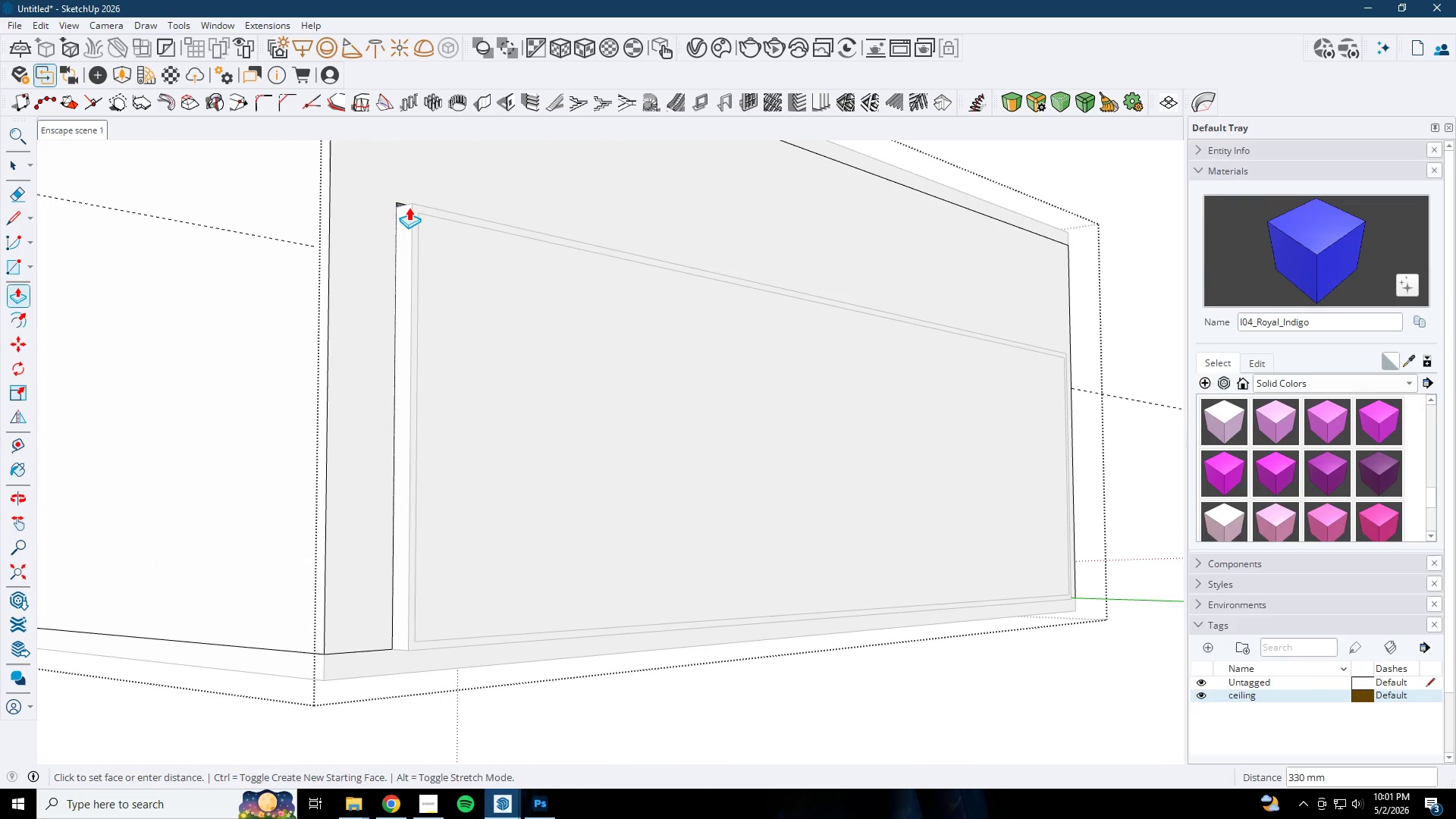 
scroll: coordinate [397, 262], scroll_direction: up, amount: 4.0
 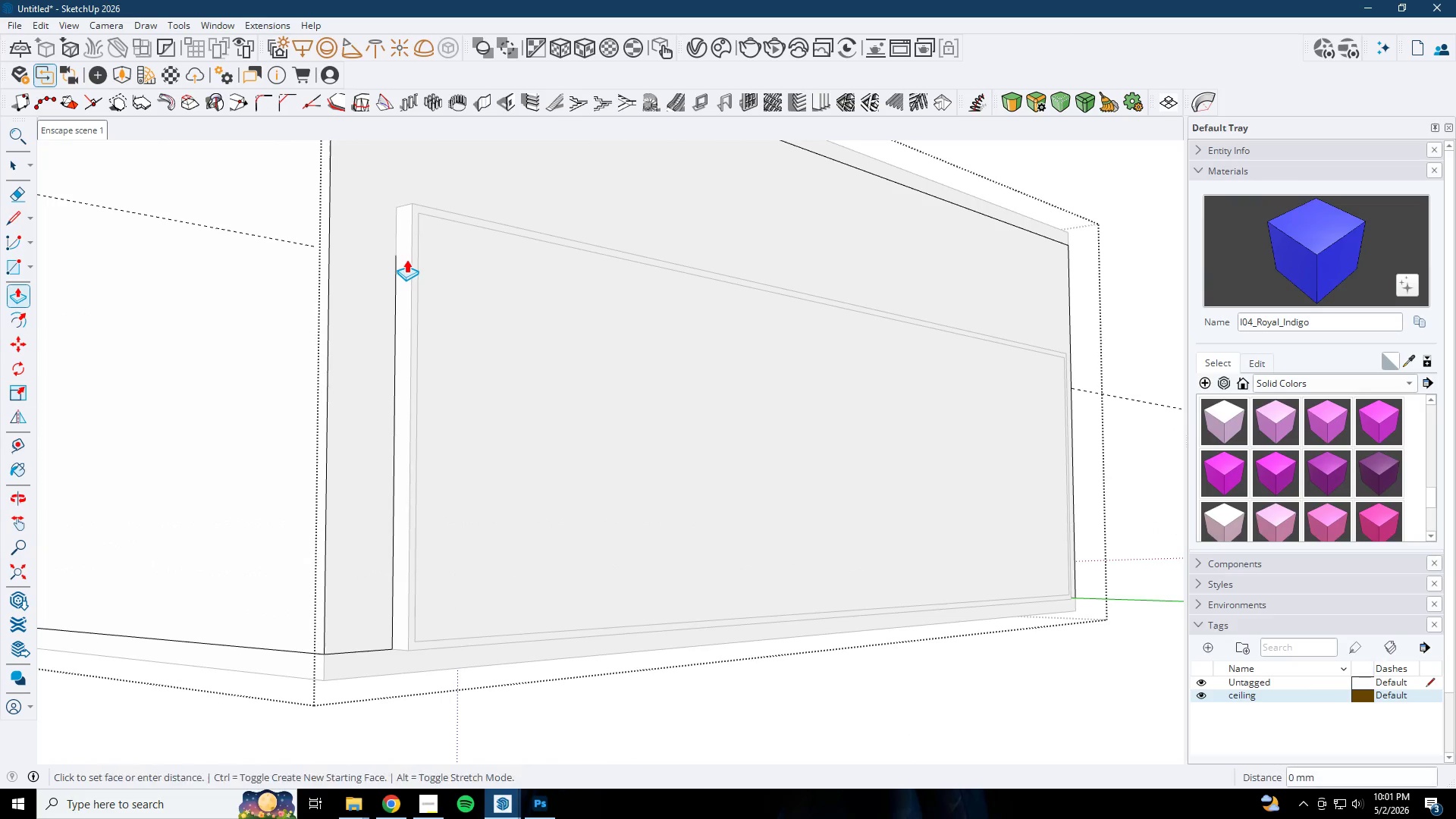 
left_click([416, 202])
 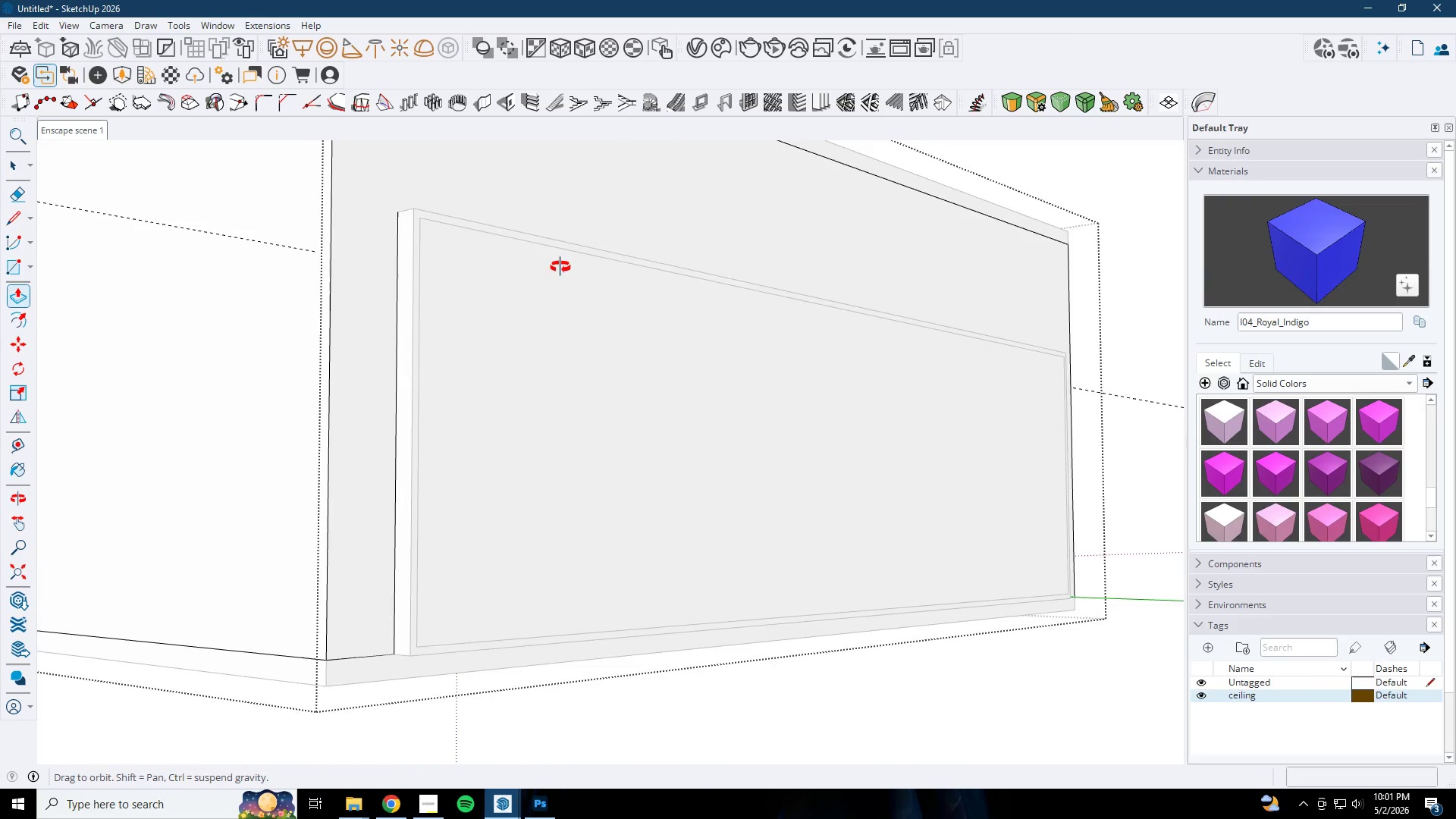 
key(Space)
 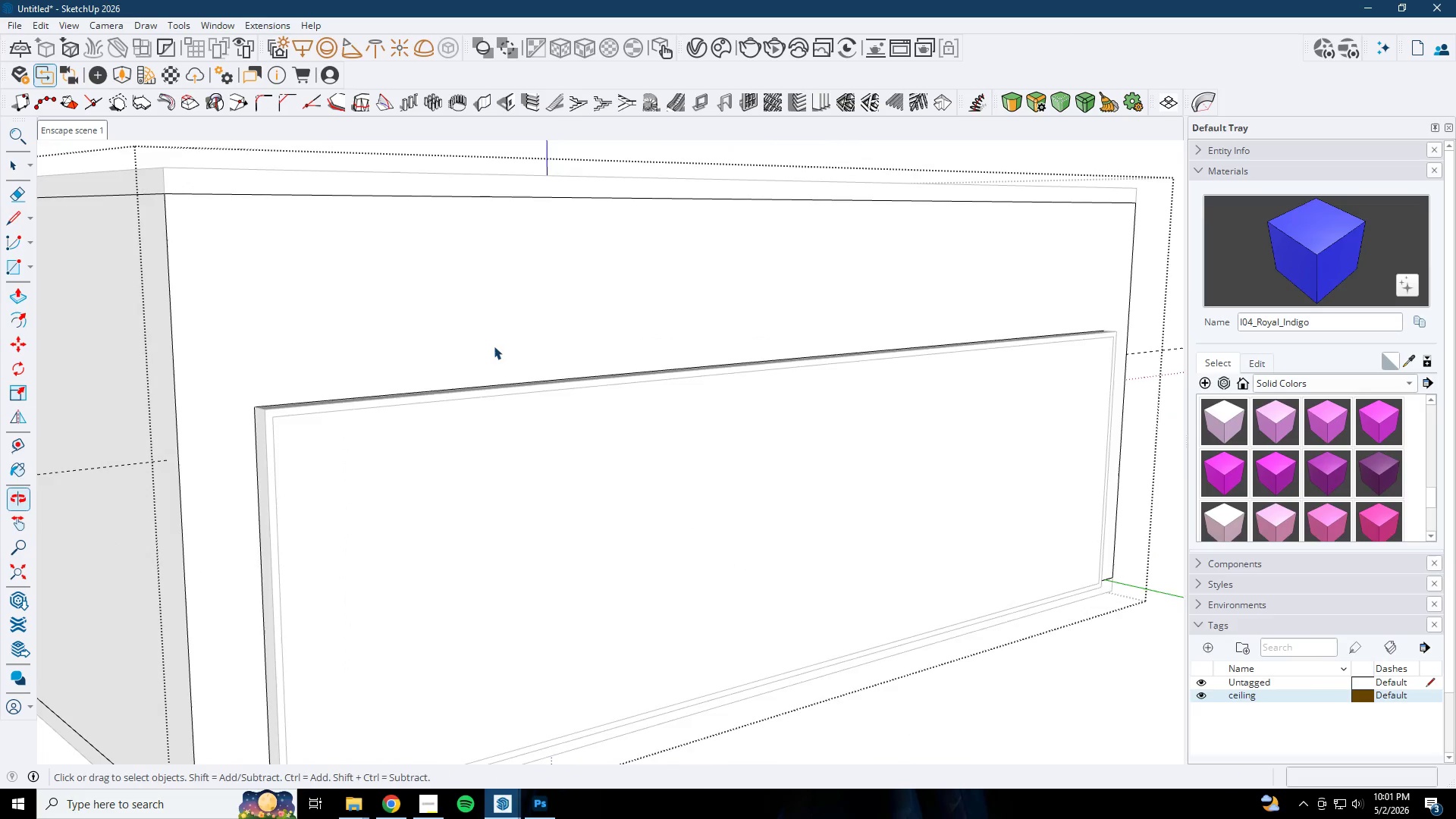 
key(Escape)
 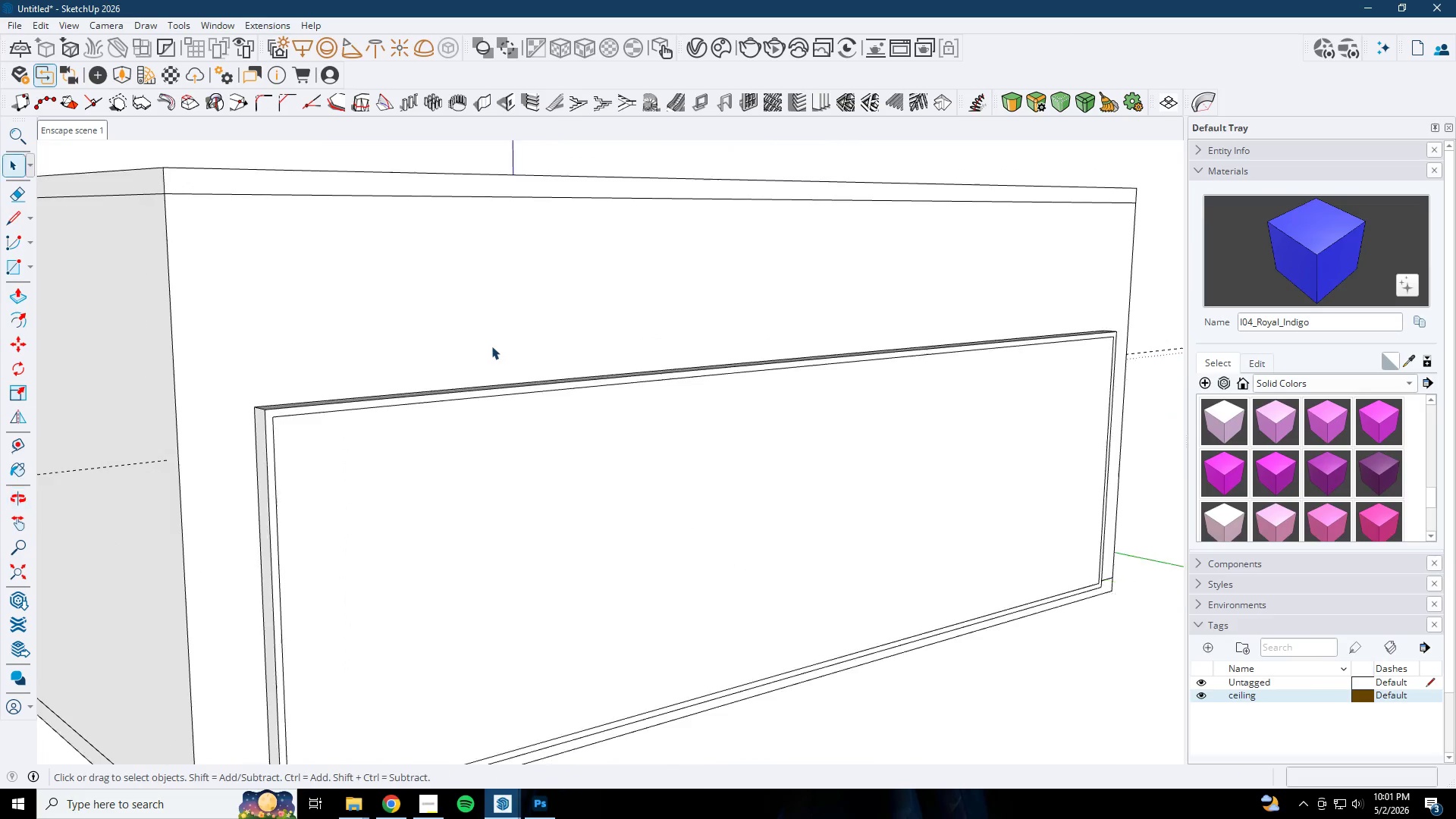 
key(Escape)
 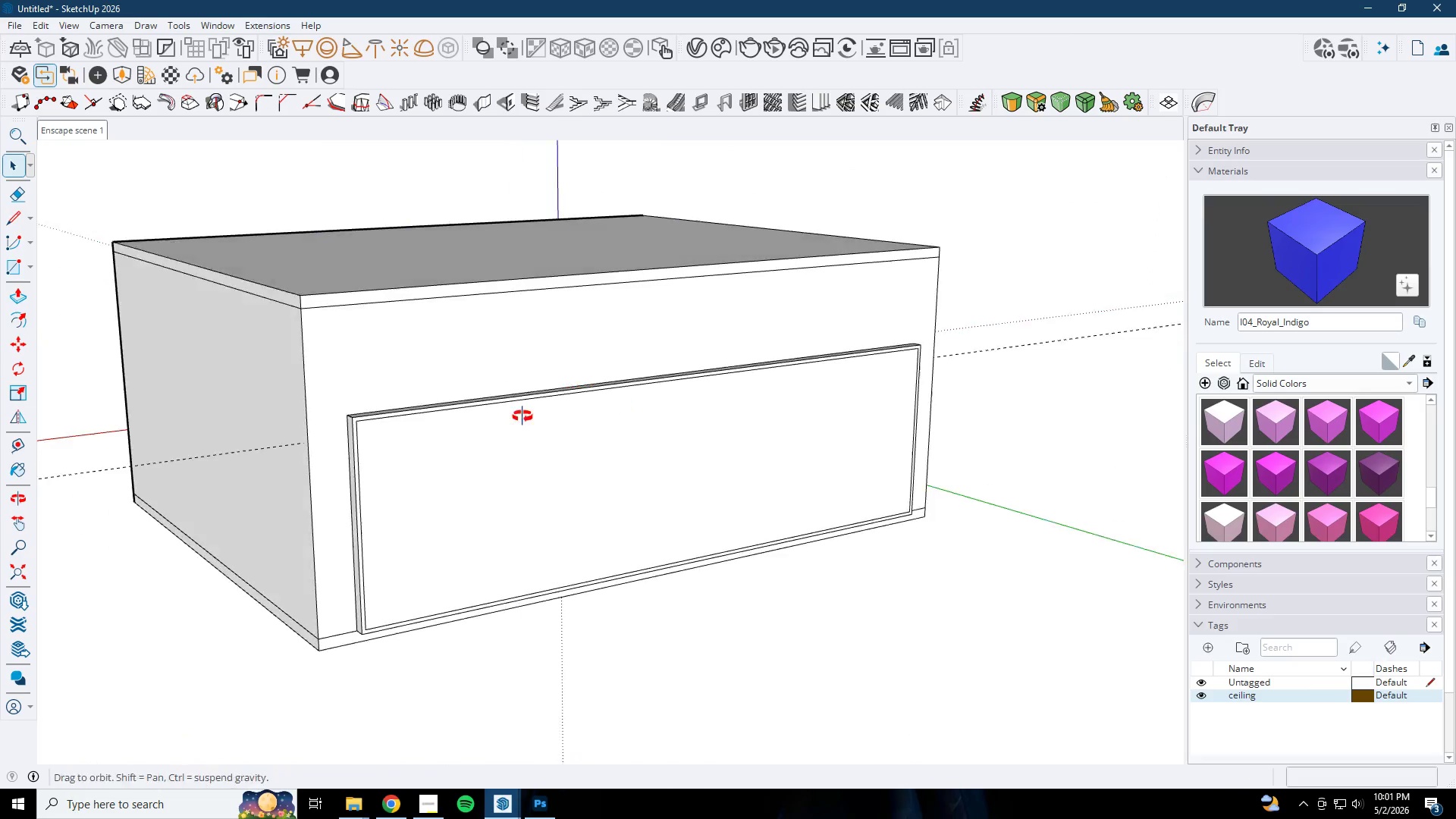 
key(Space)
 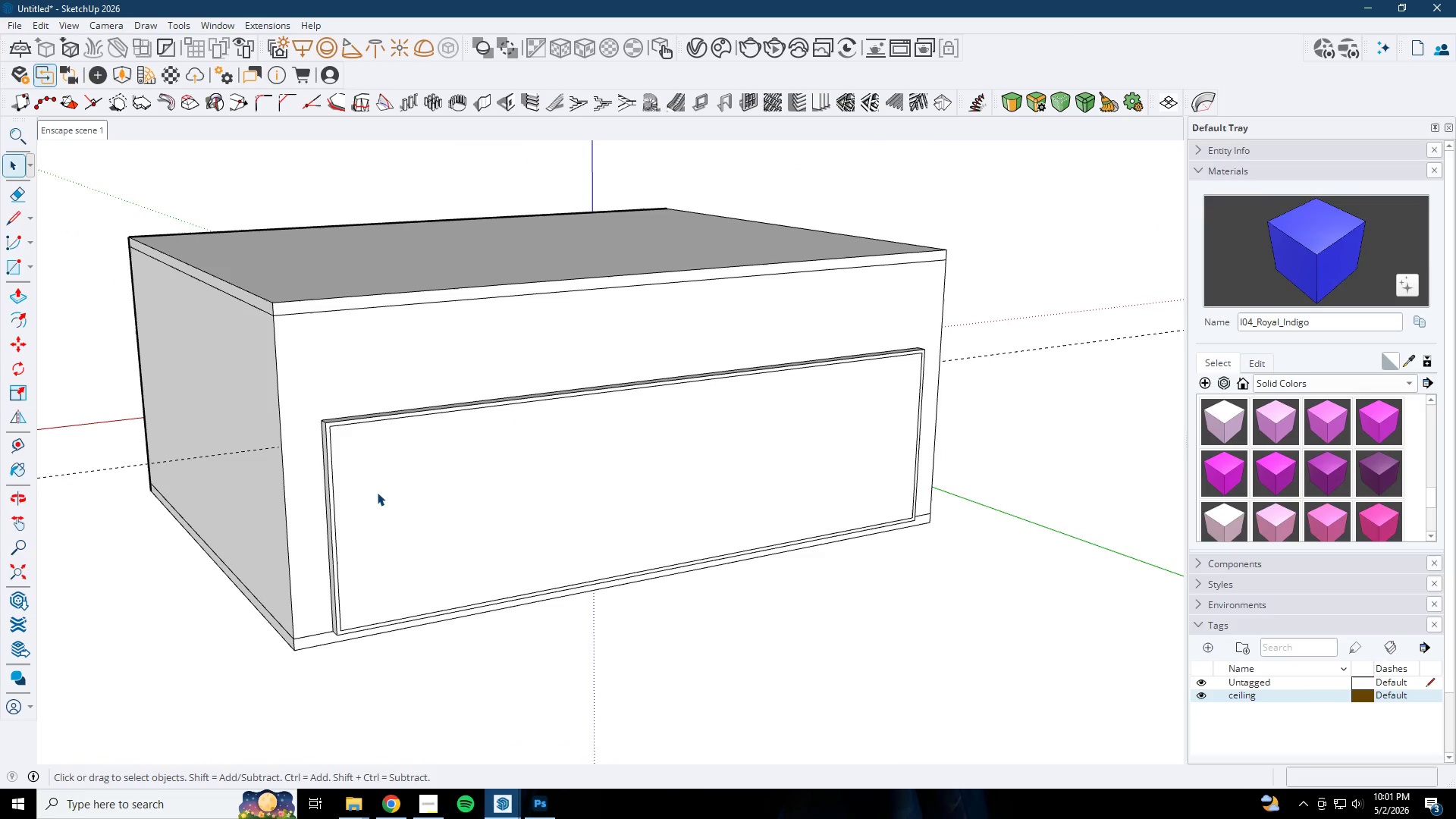 
scroll: coordinate [580, 378], scroll_direction: down, amount: 6.0
 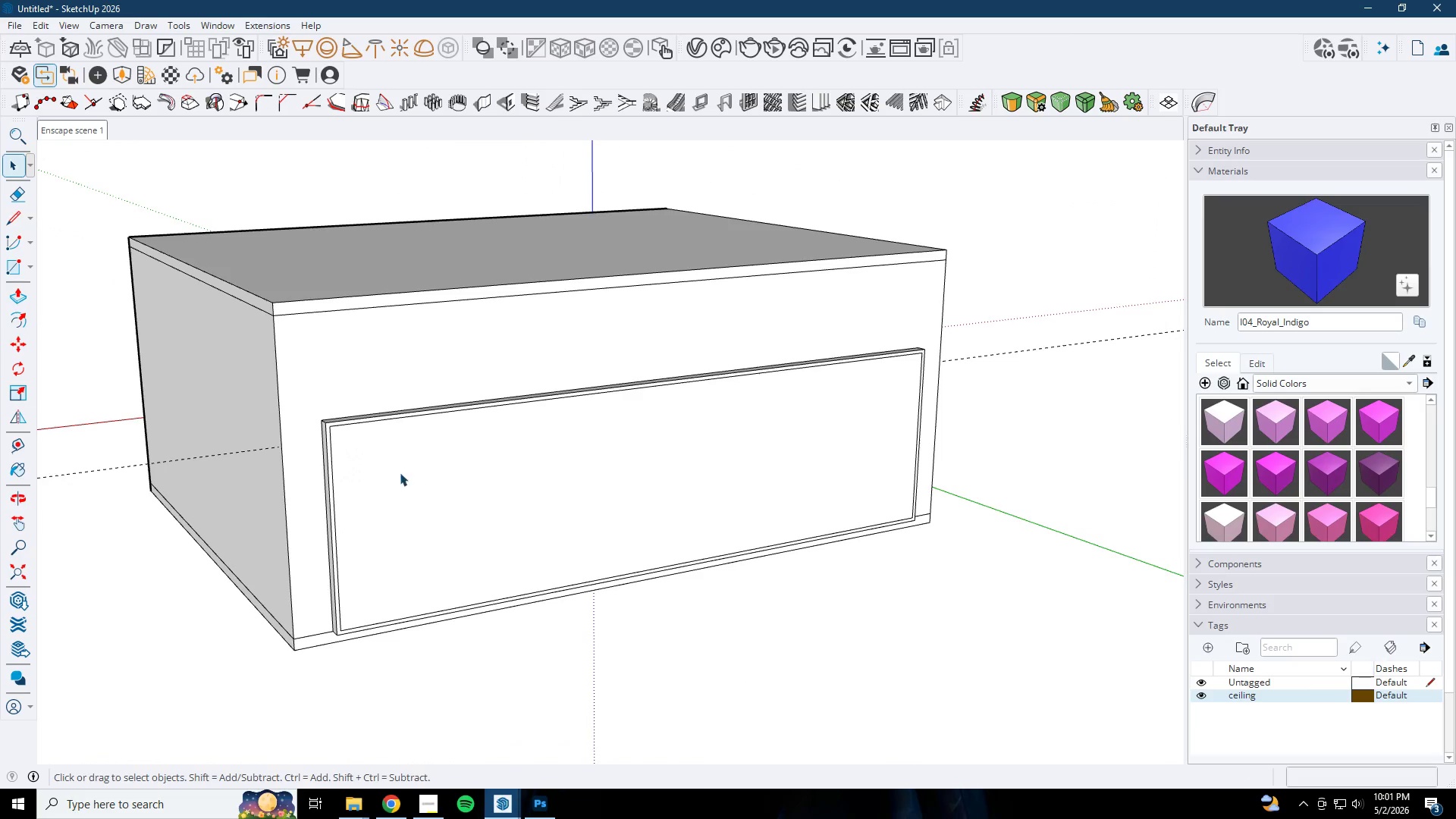 
left_click([377, 492])
 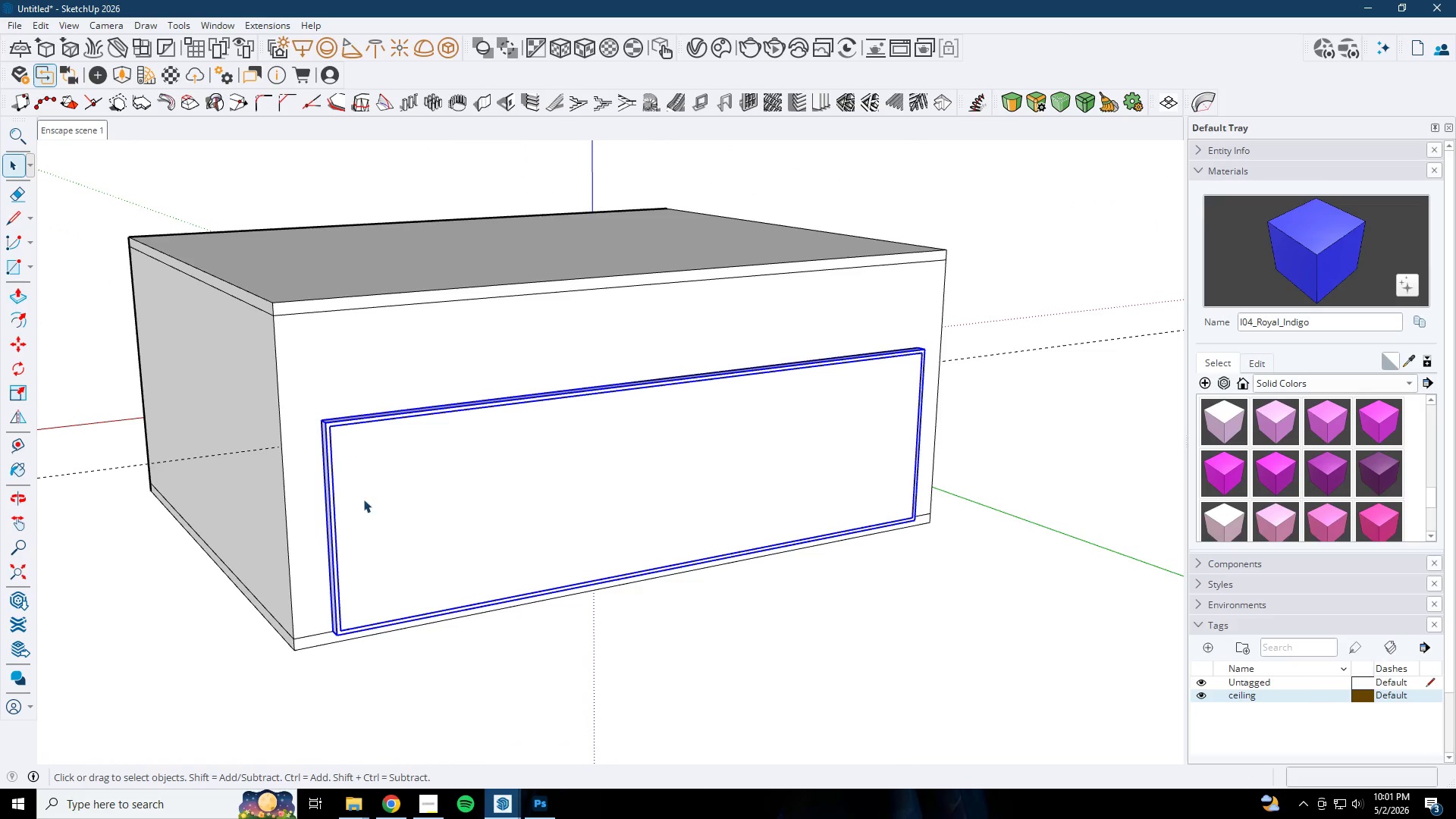 
double_click([361, 504])
 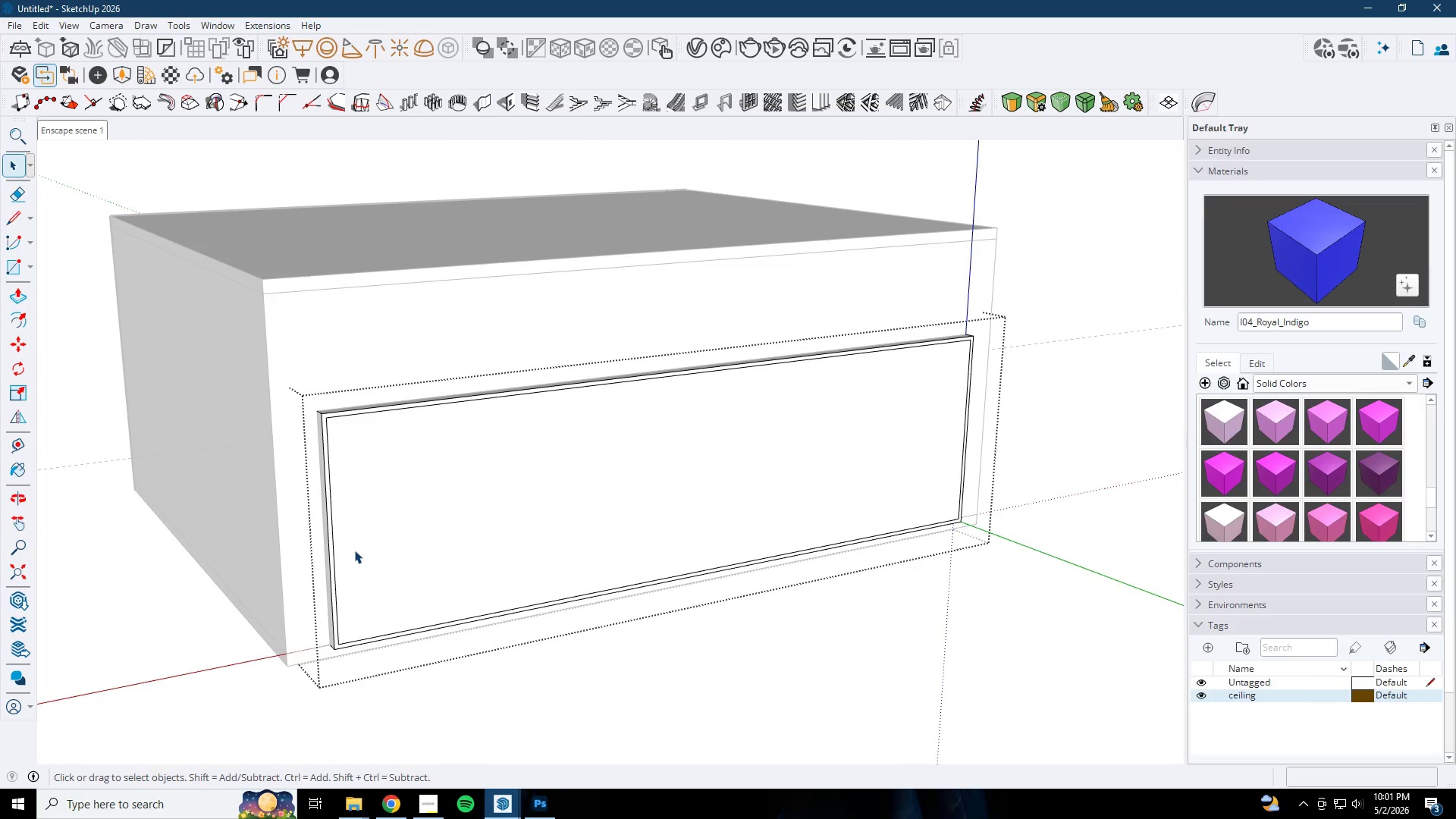 
scroll: coordinate [361, 504], scroll_direction: up, amount: 1.0
 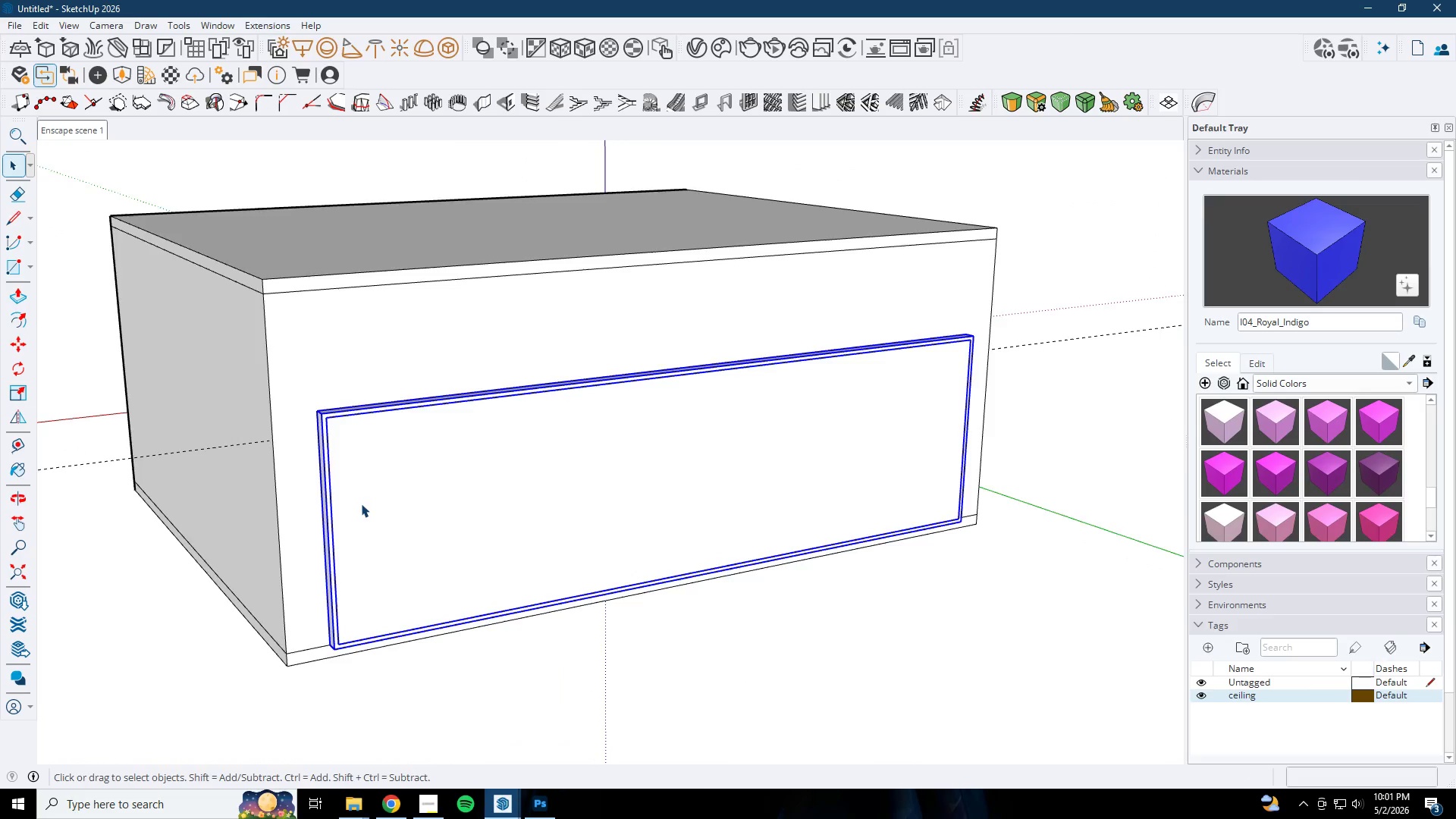 
left_click([334, 609])
 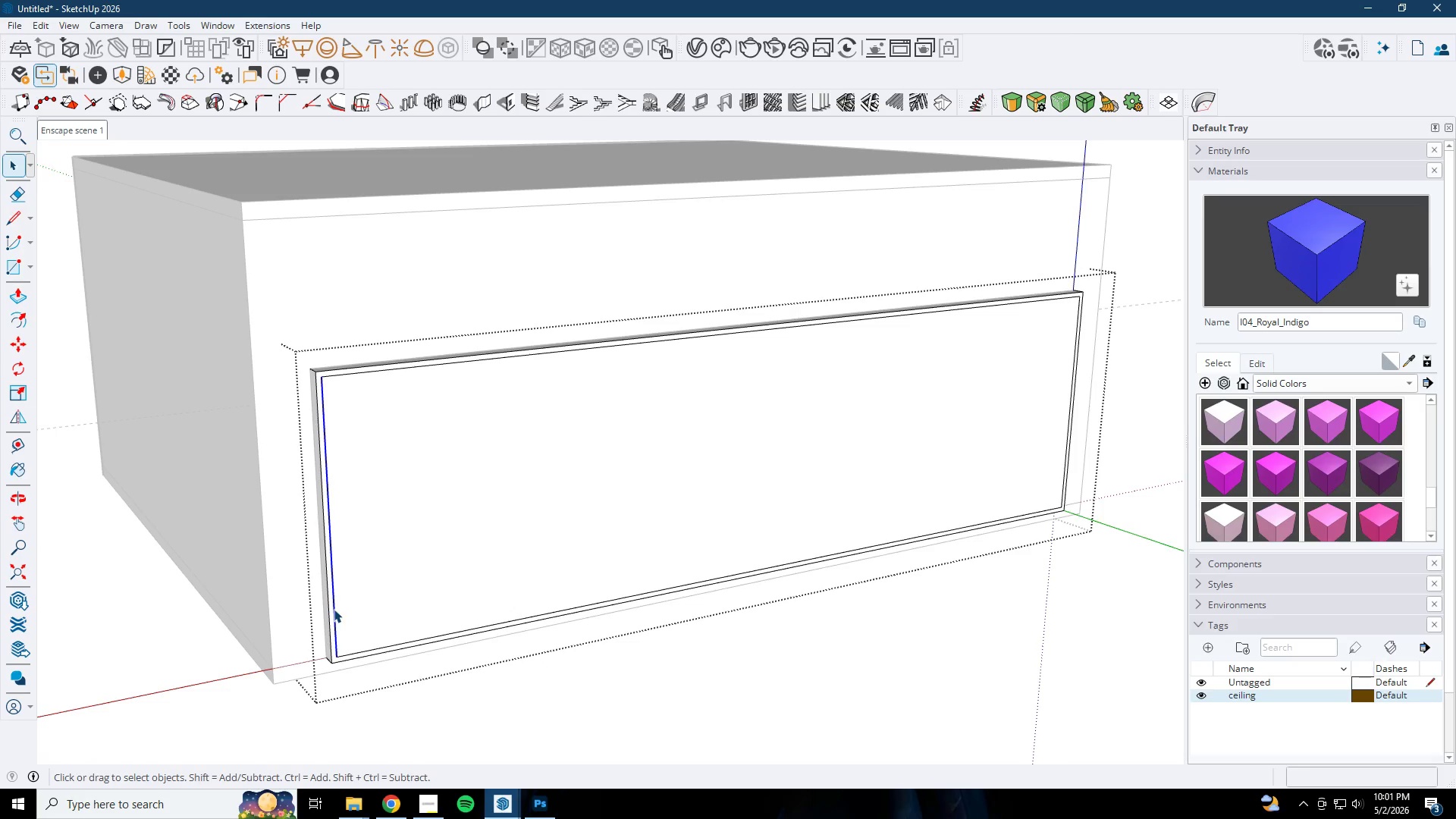 
scroll: coordinate [346, 598], scroll_direction: up, amount: 2.0
 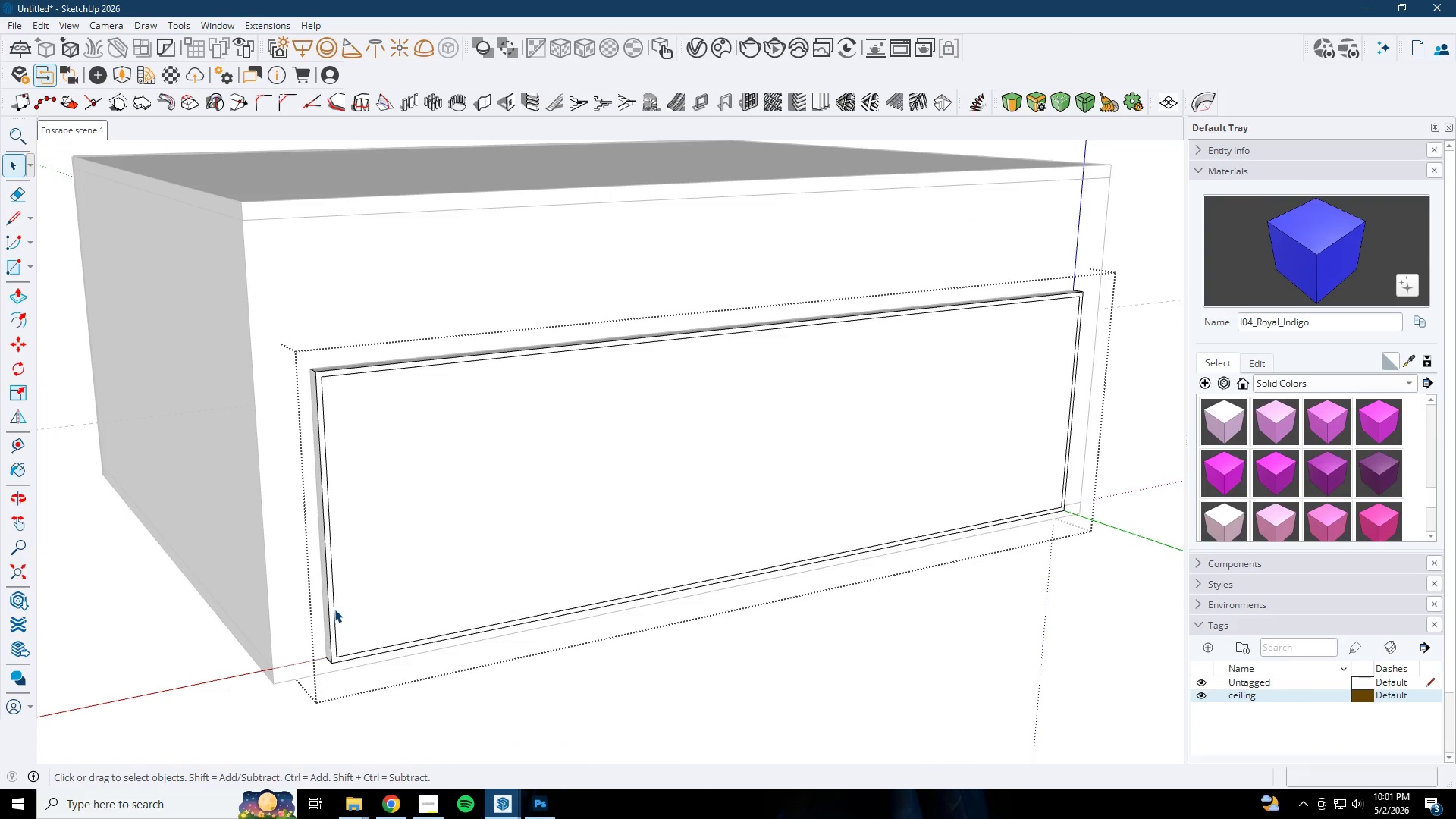 
hold_key(key=ControlLeft, duration=0.44)
left_click([330, 610])
 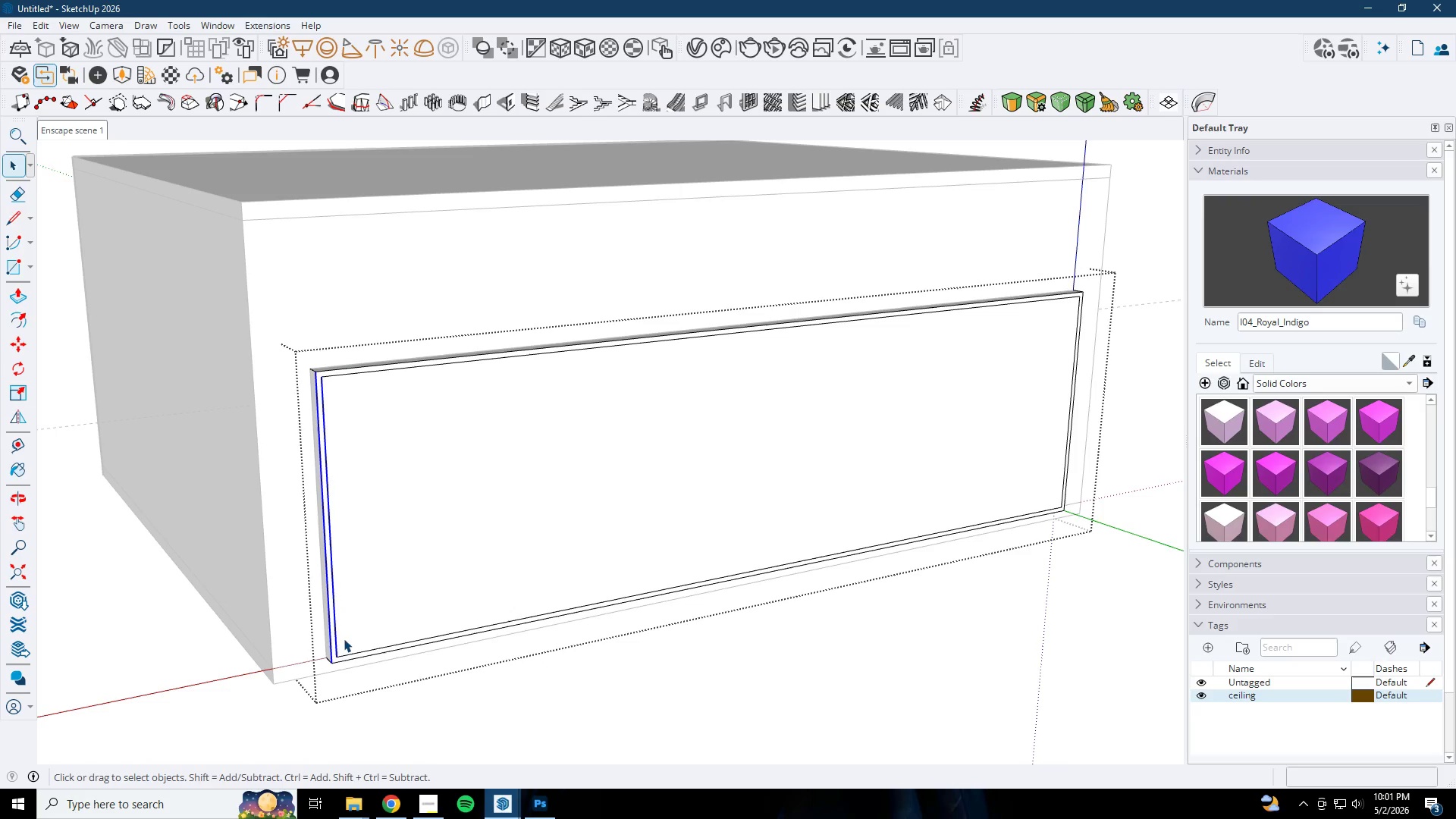 
key(M)
 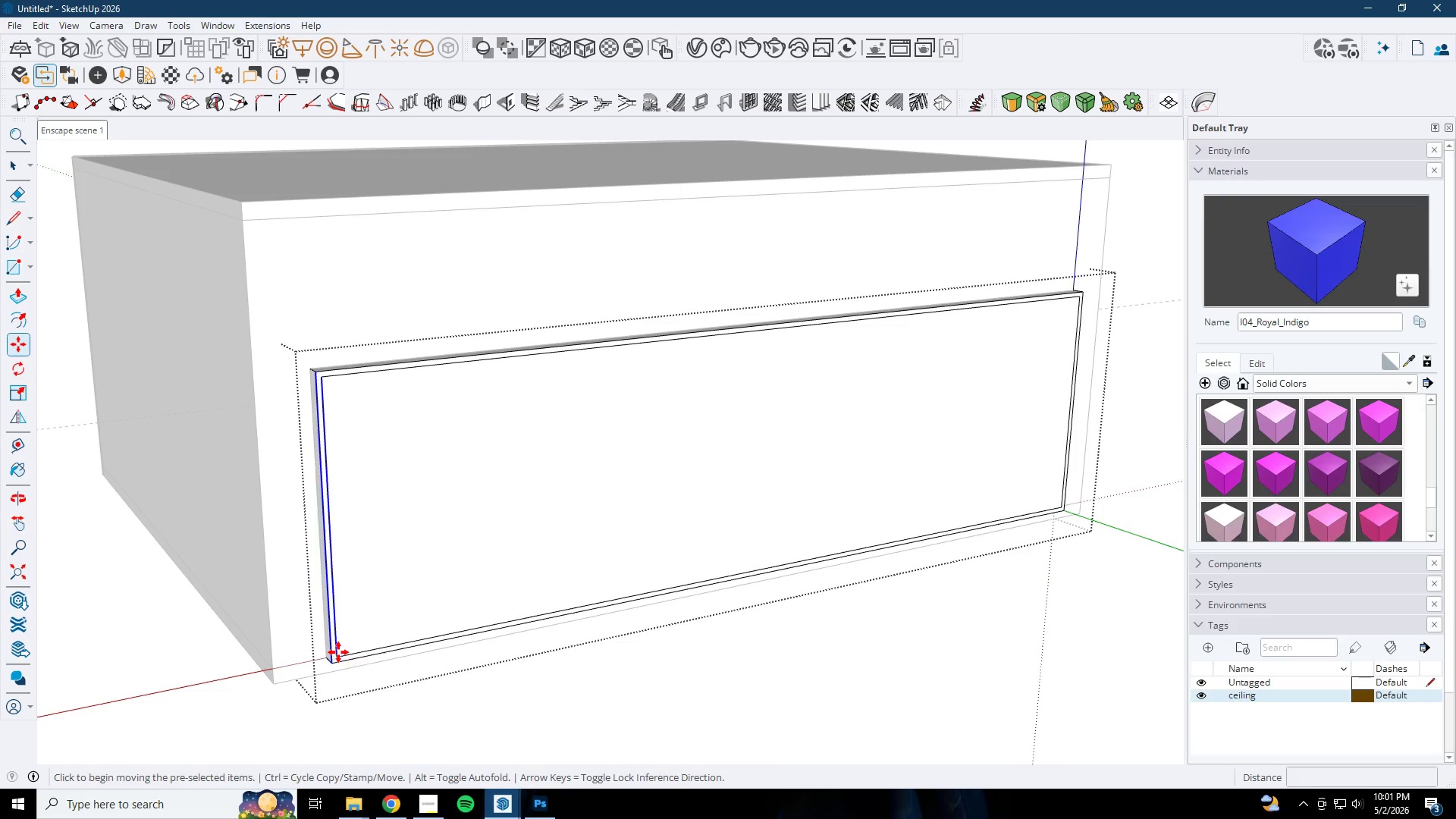 
key(Control+ControlLeft)
 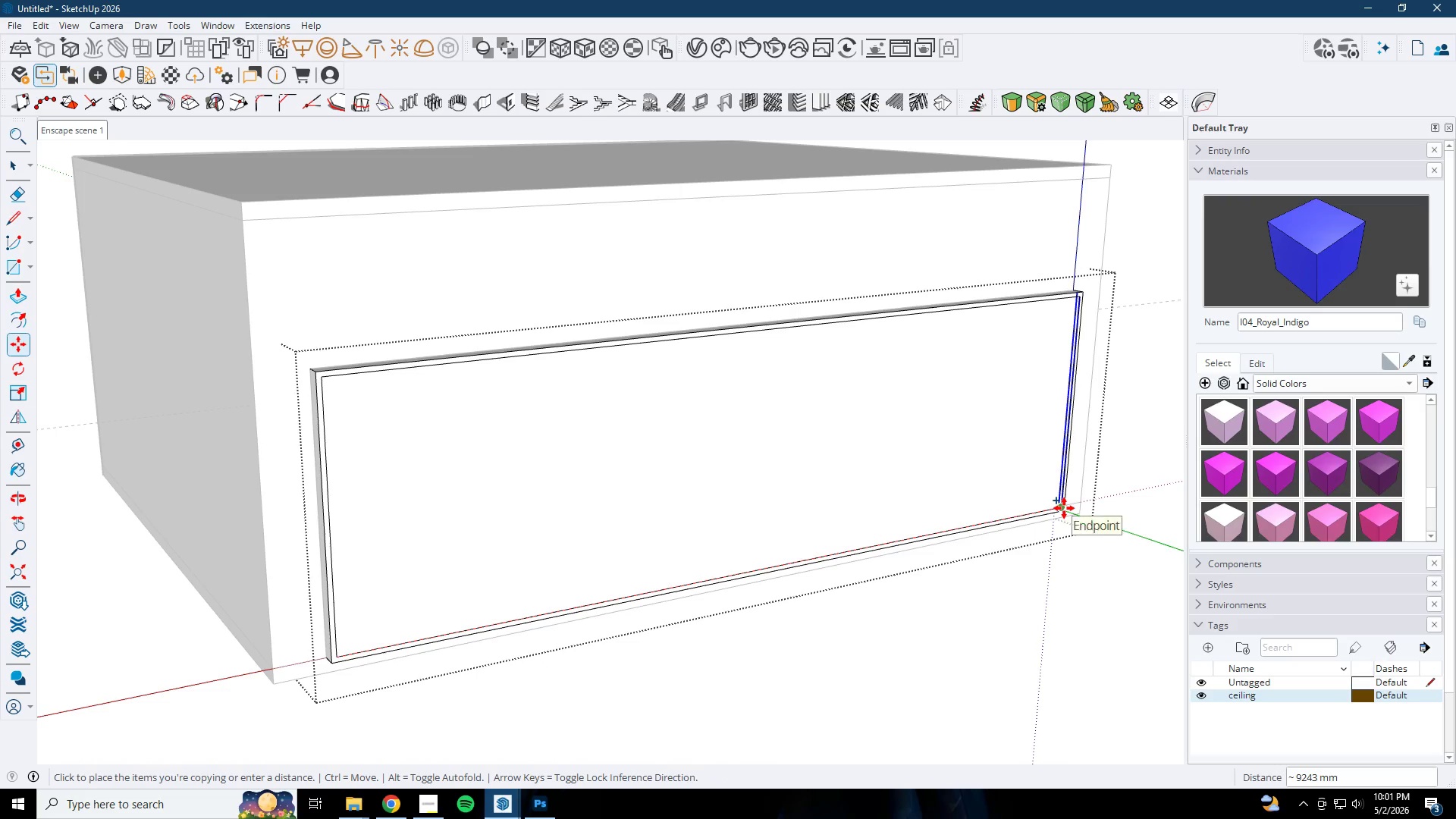 
scroll: coordinate [1061, 512], scroll_direction: up, amount: 13.0
 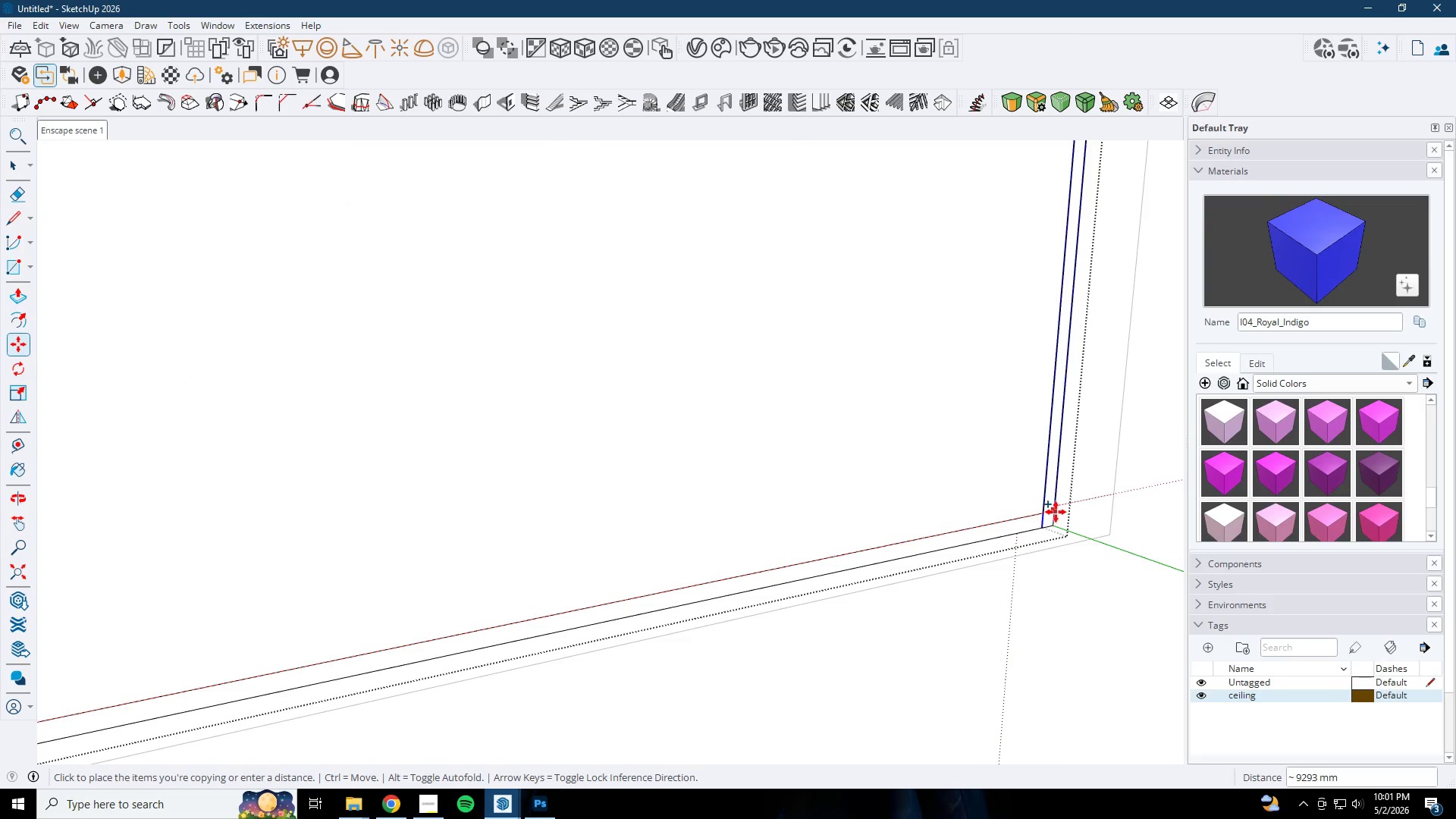 
left_click([1056, 512])
 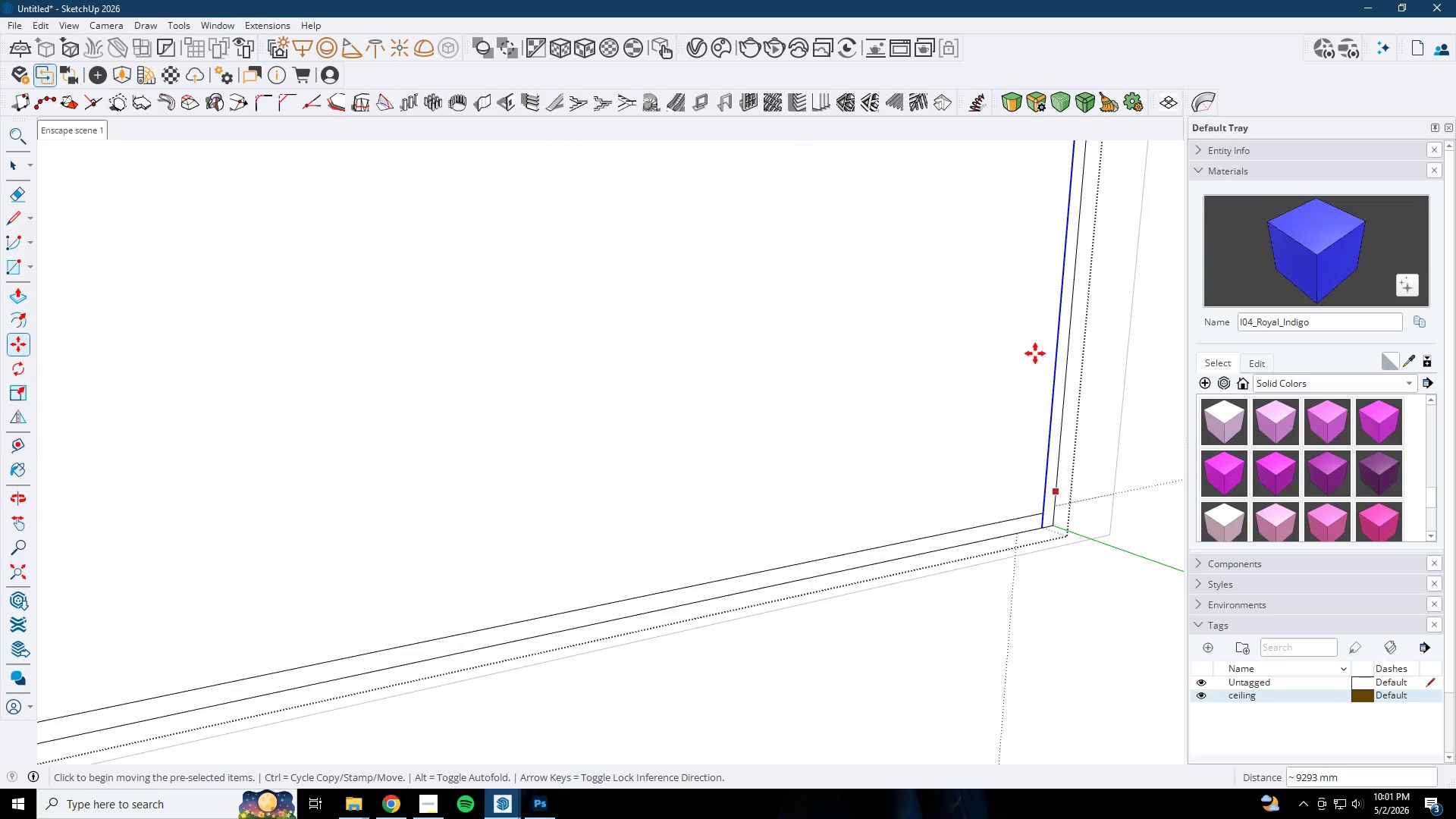 
scroll: coordinate [891, 454], scroll_direction: down, amount: 19.0
 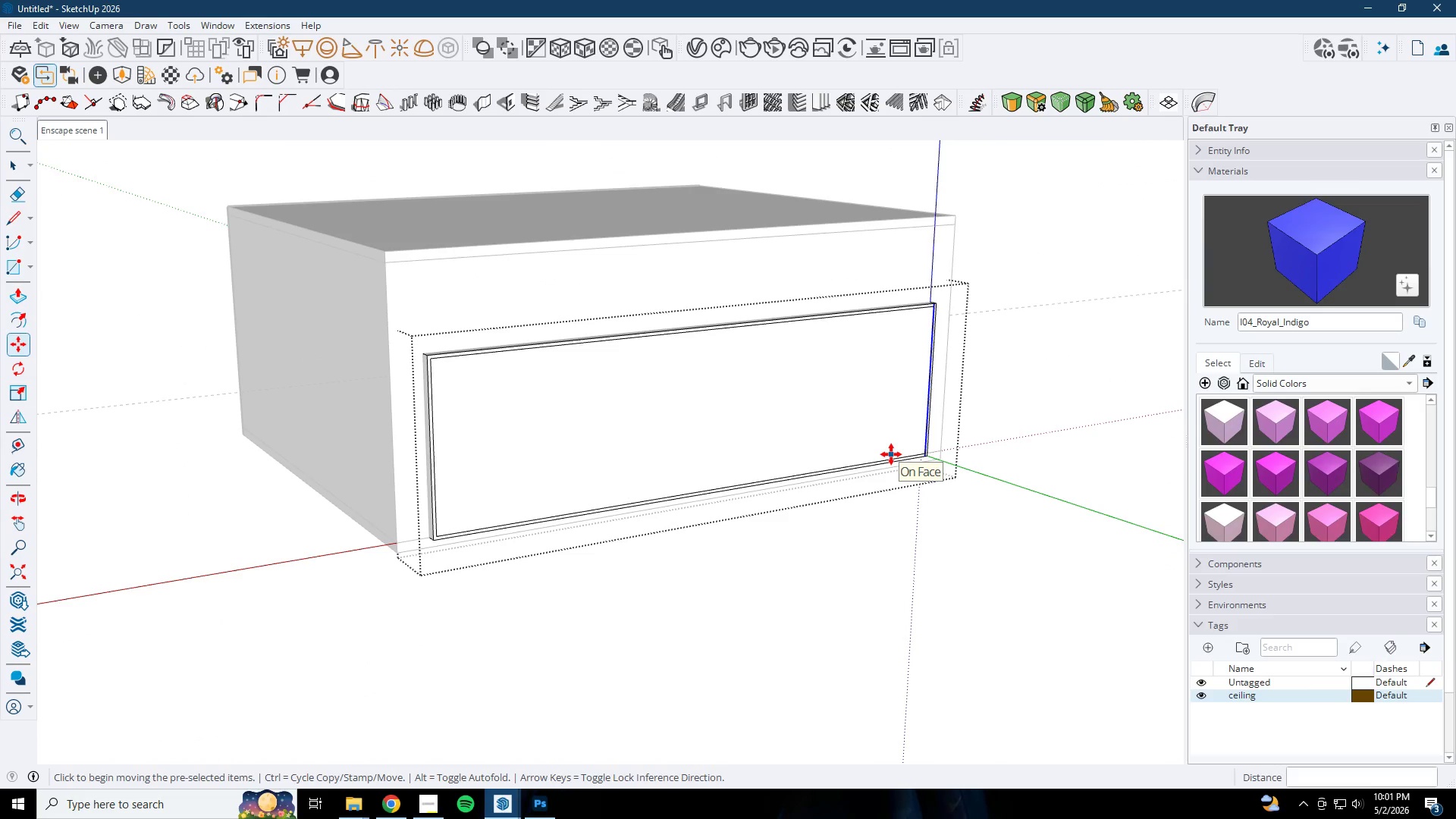 
key(Slash)
 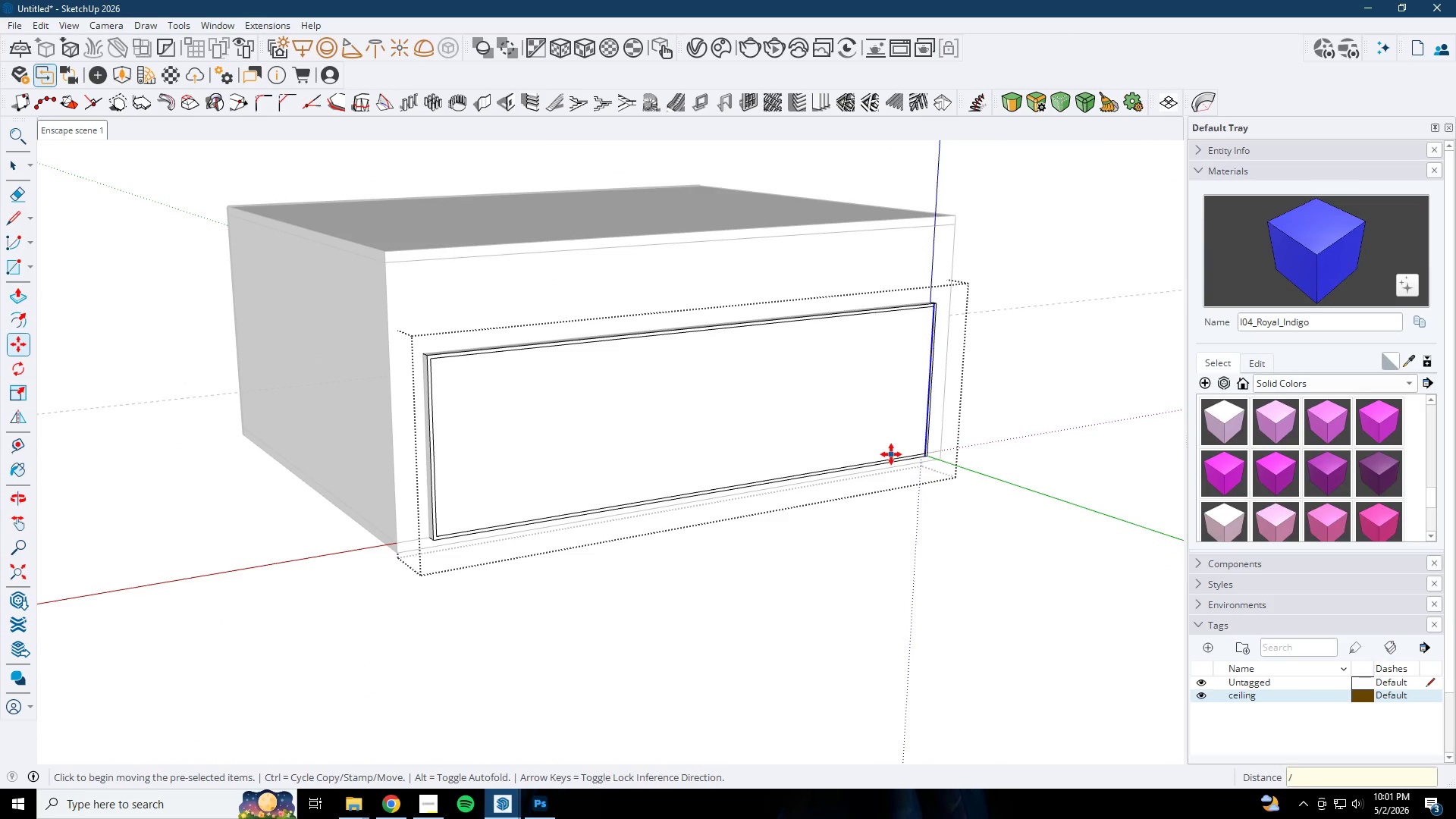 
key(4)
 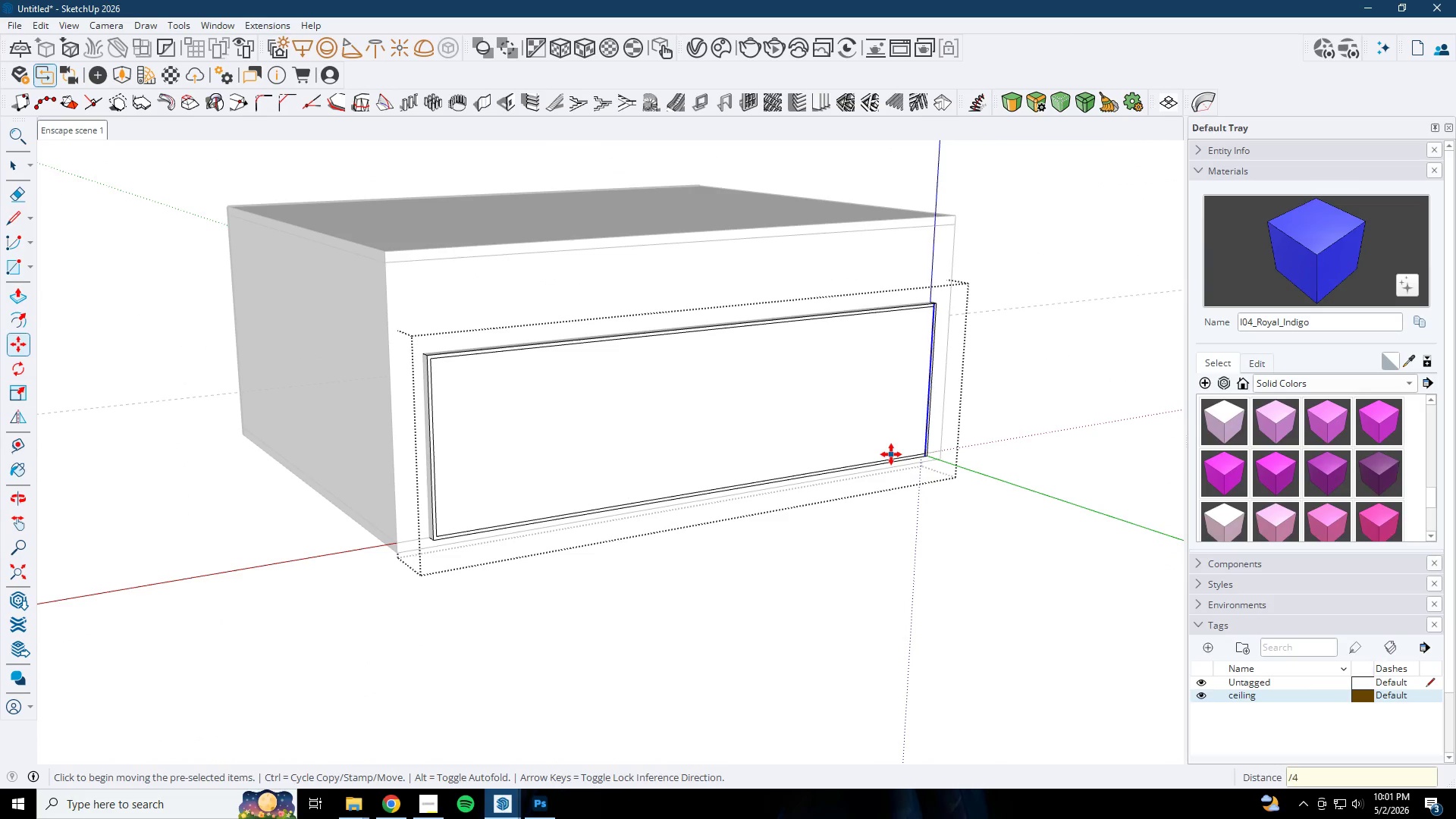 
key(Enter)
 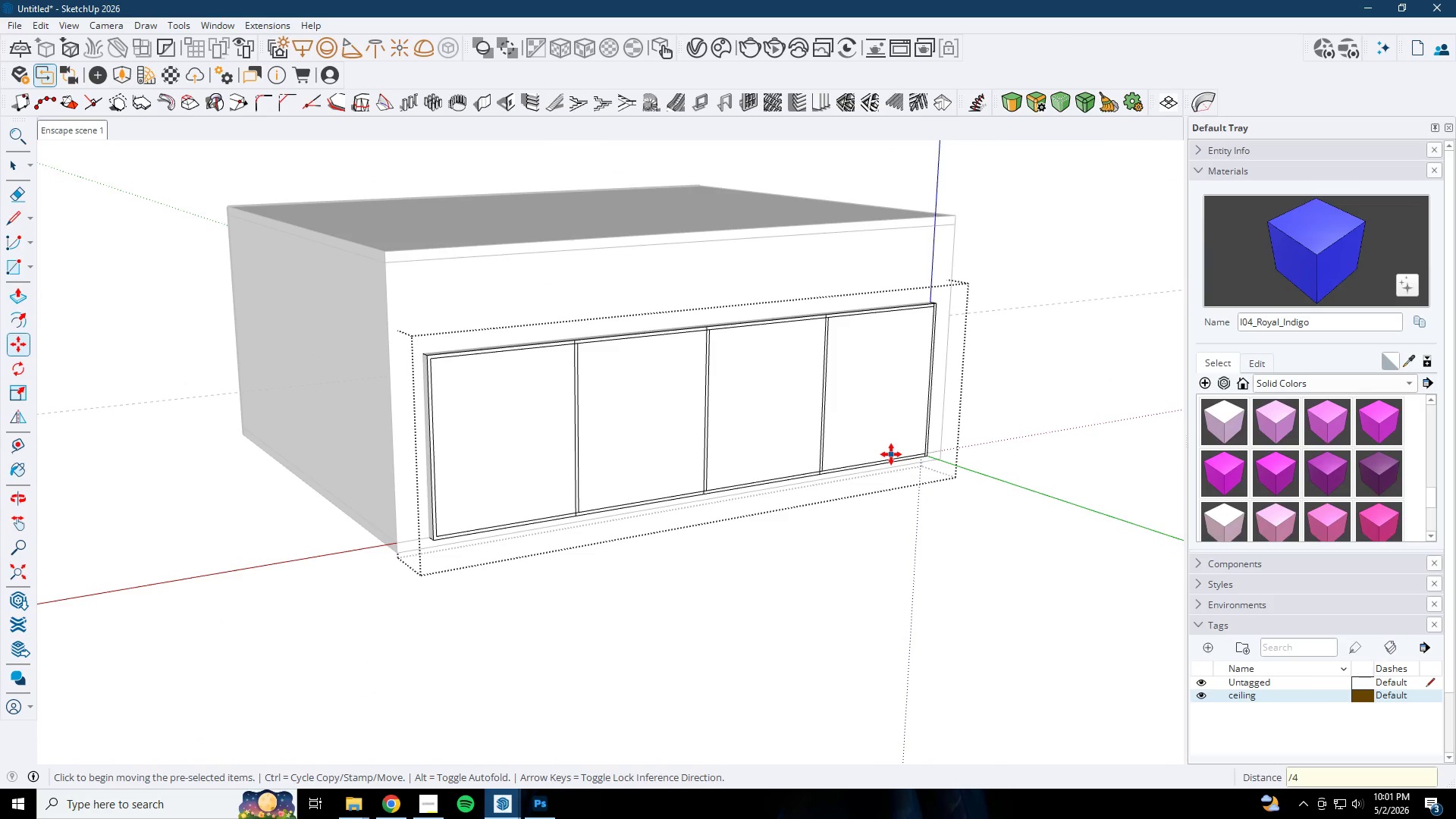 
key(Slash)
 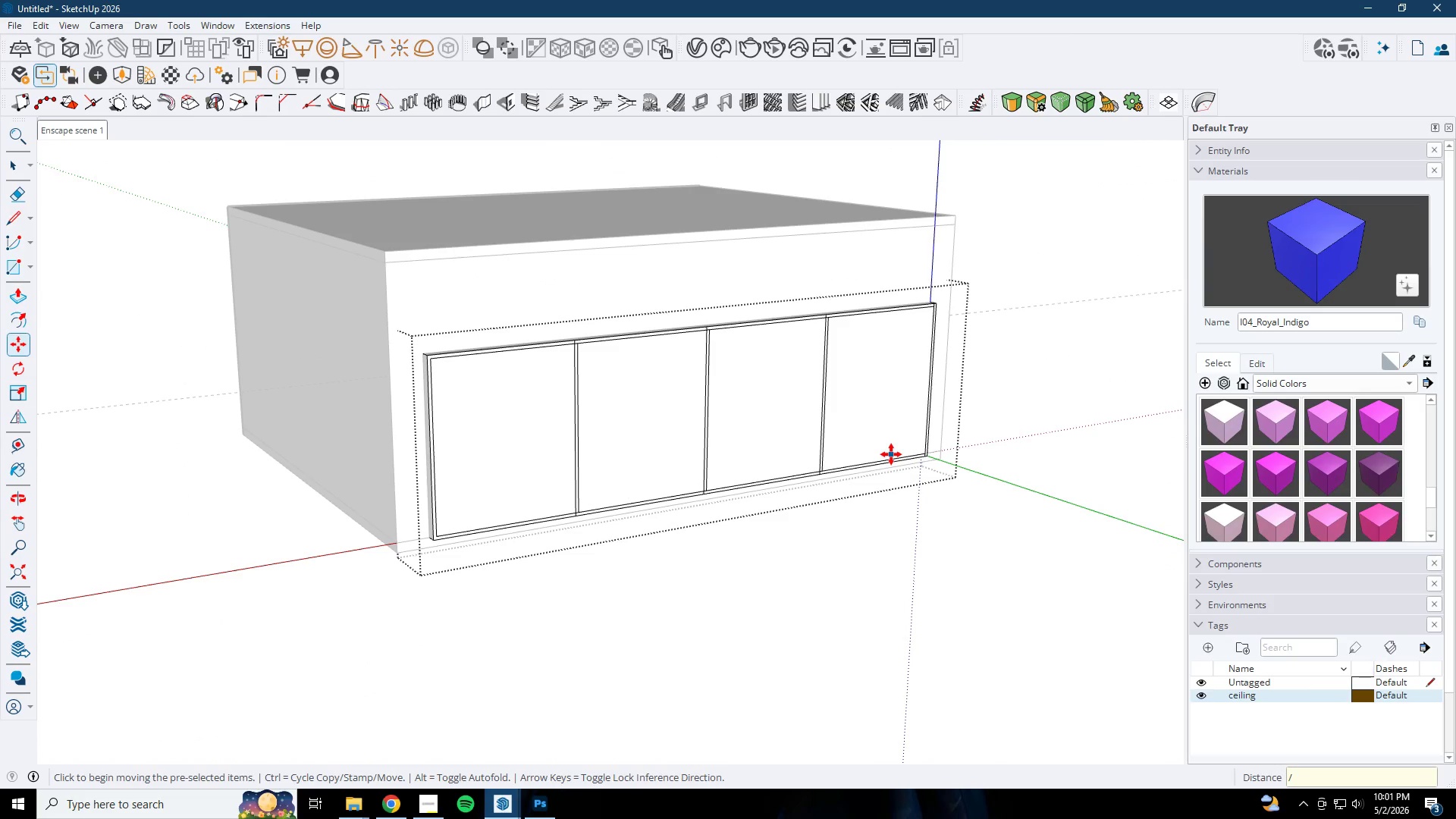 
key(6)
 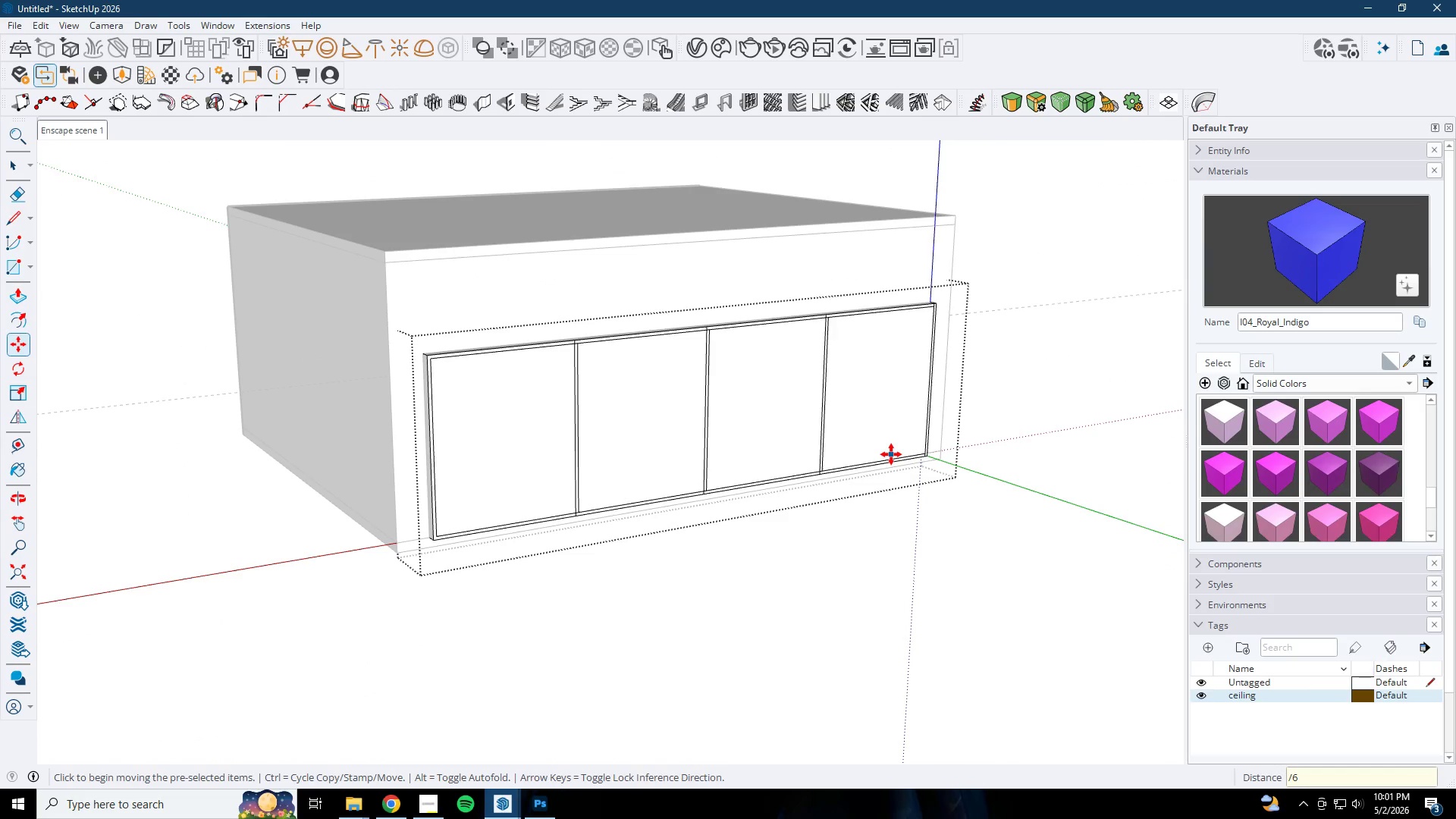 
key(Enter)
 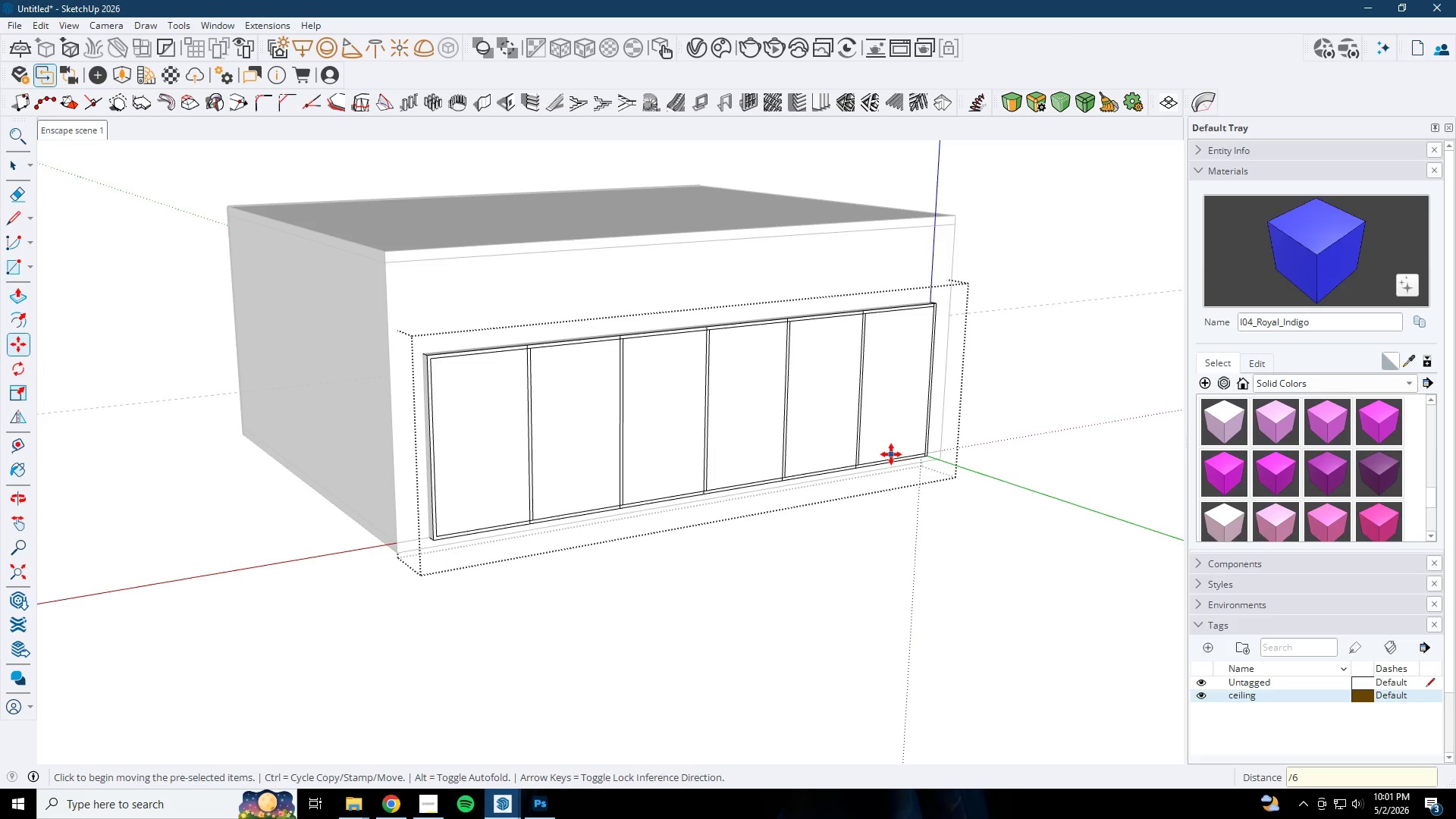 
key(Slash)
 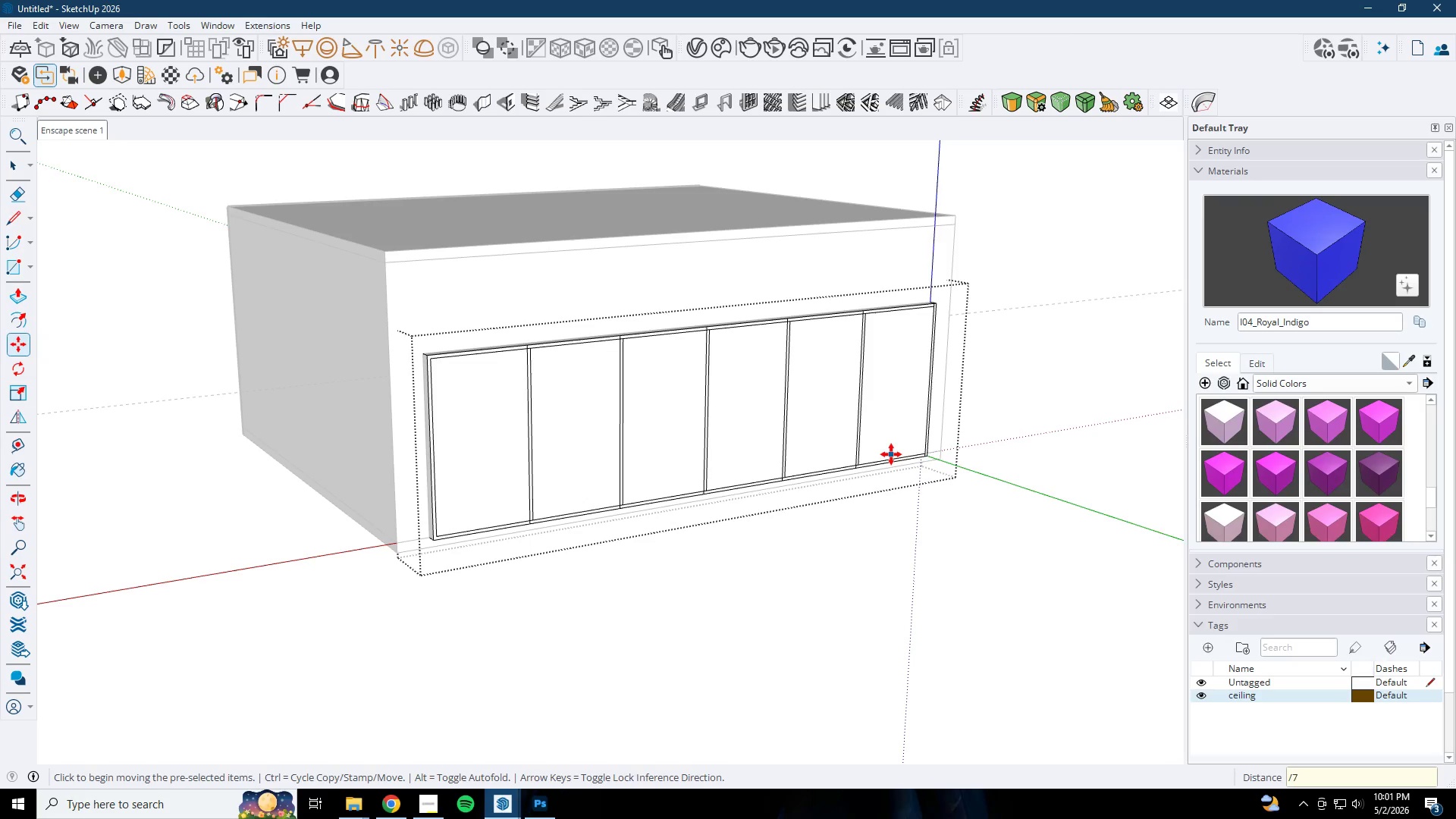 
key(7)
 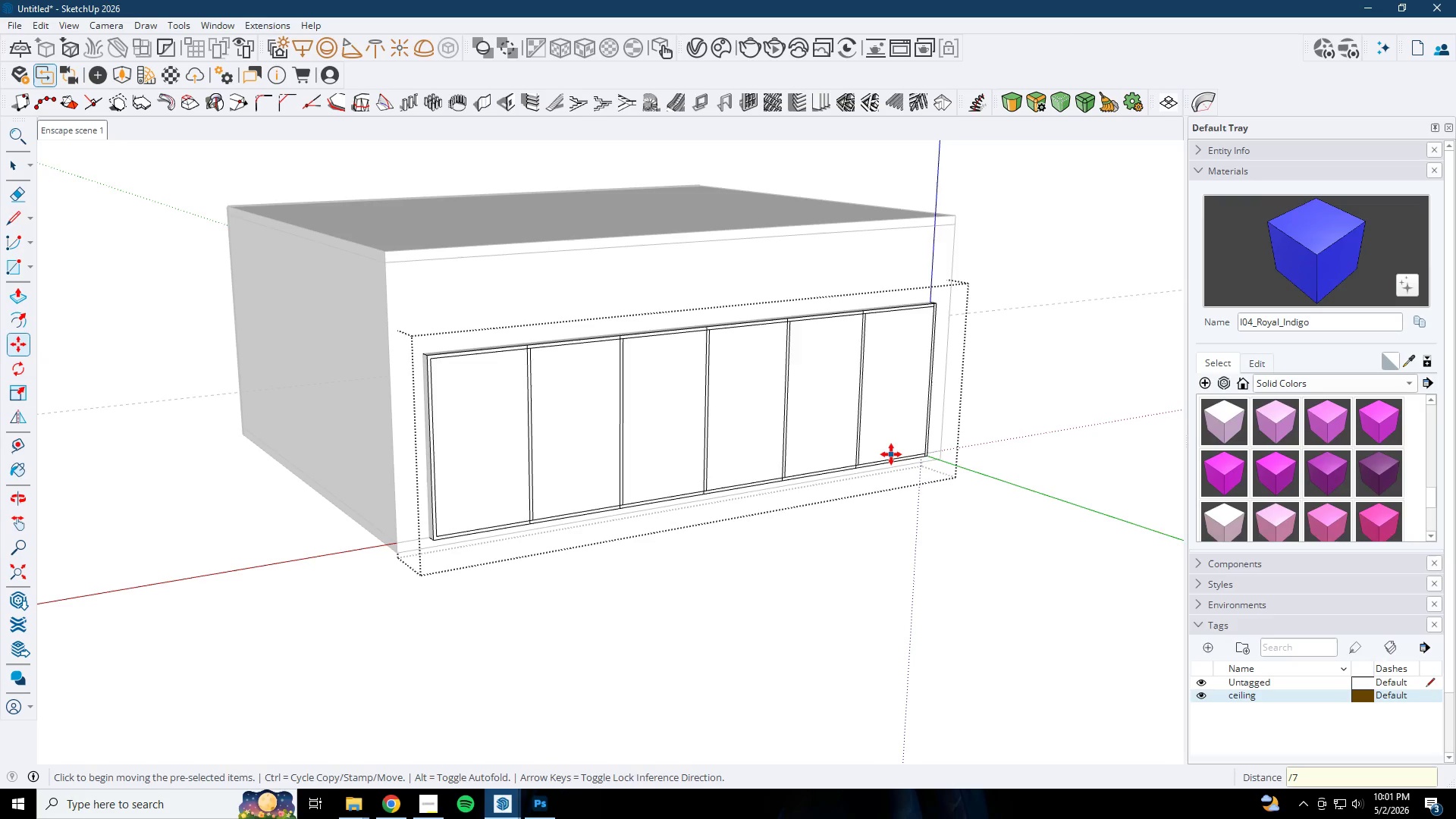 
key(Enter)
 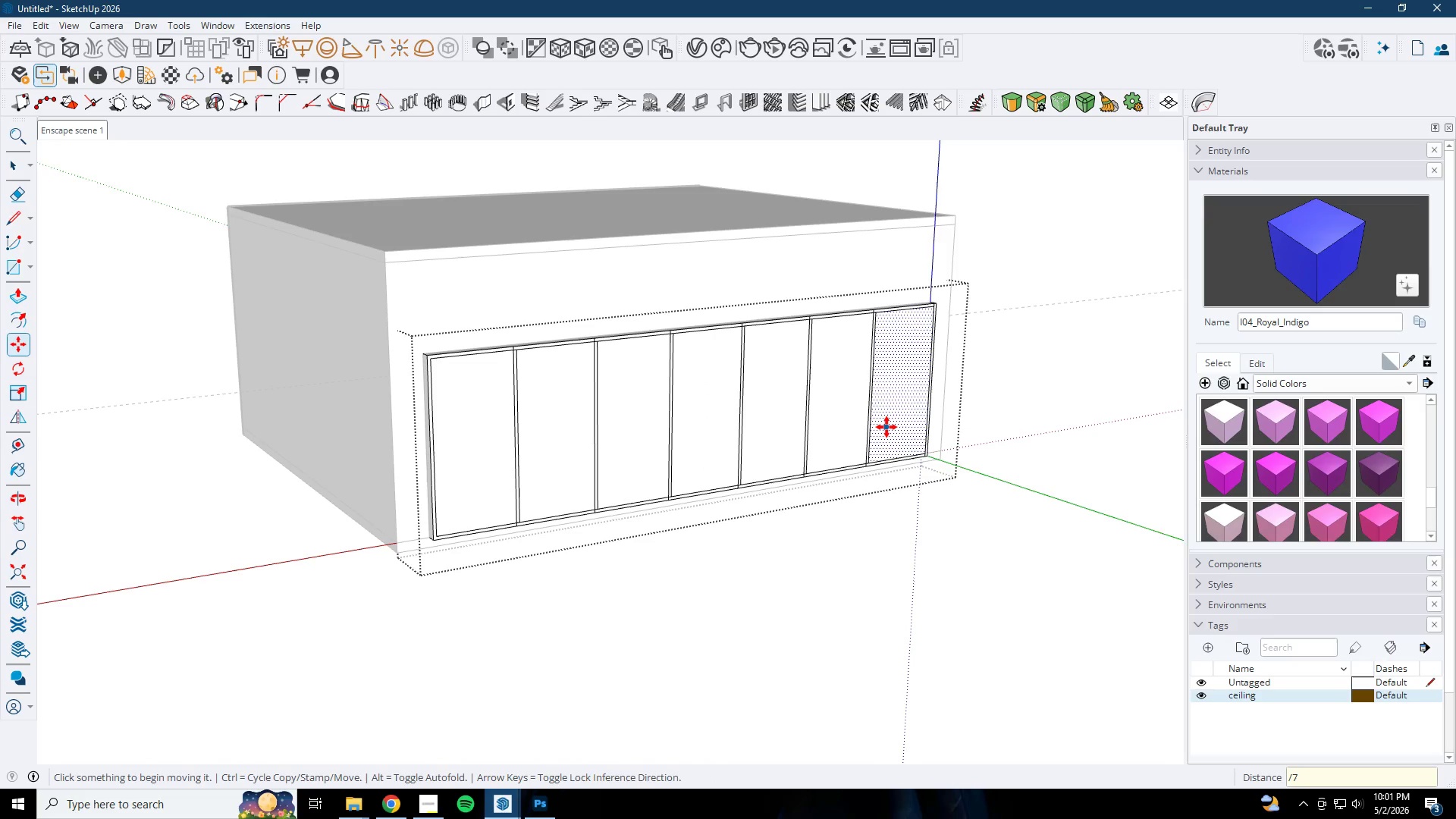 
key(P)
 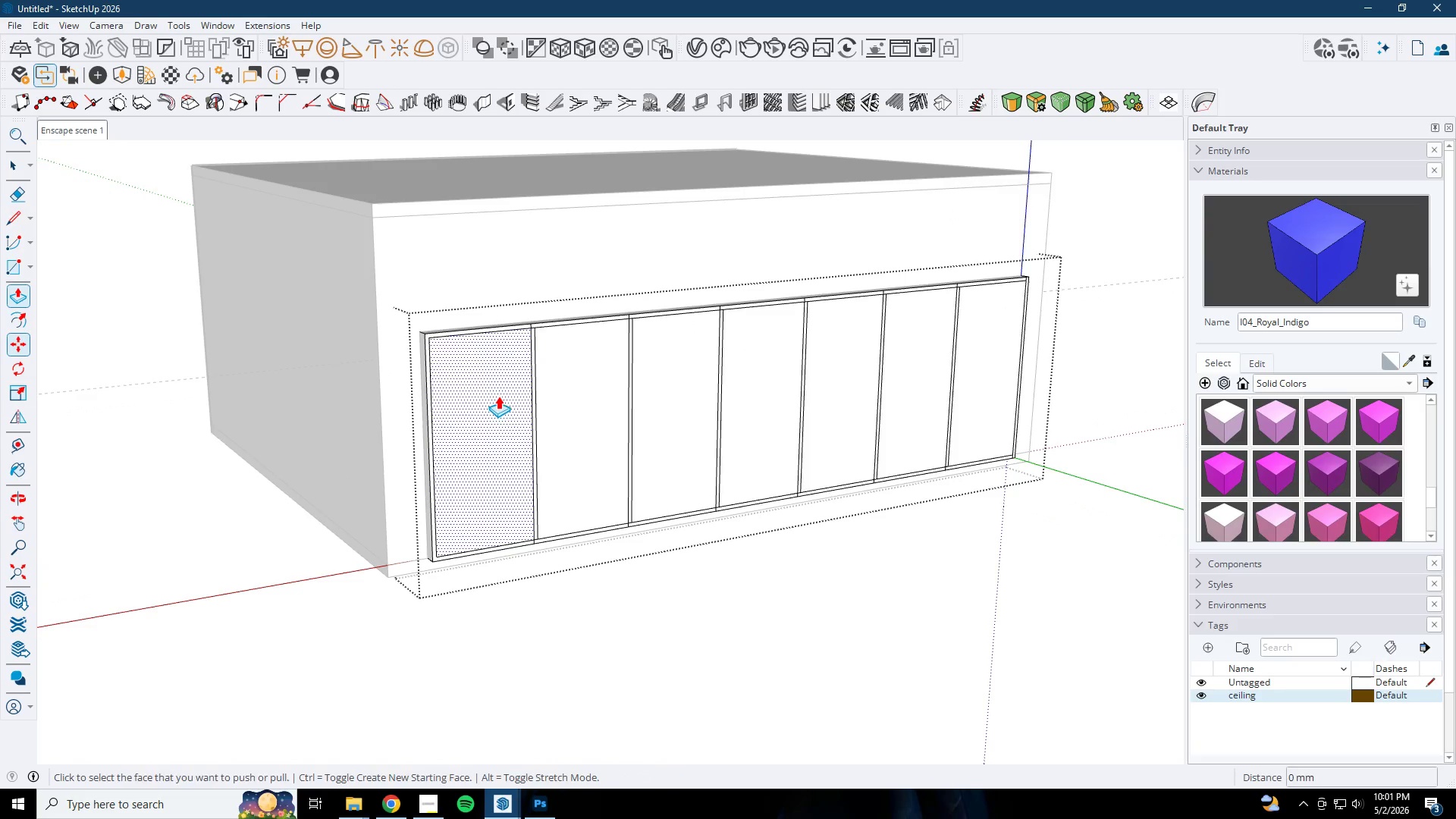 
left_click([498, 396])
 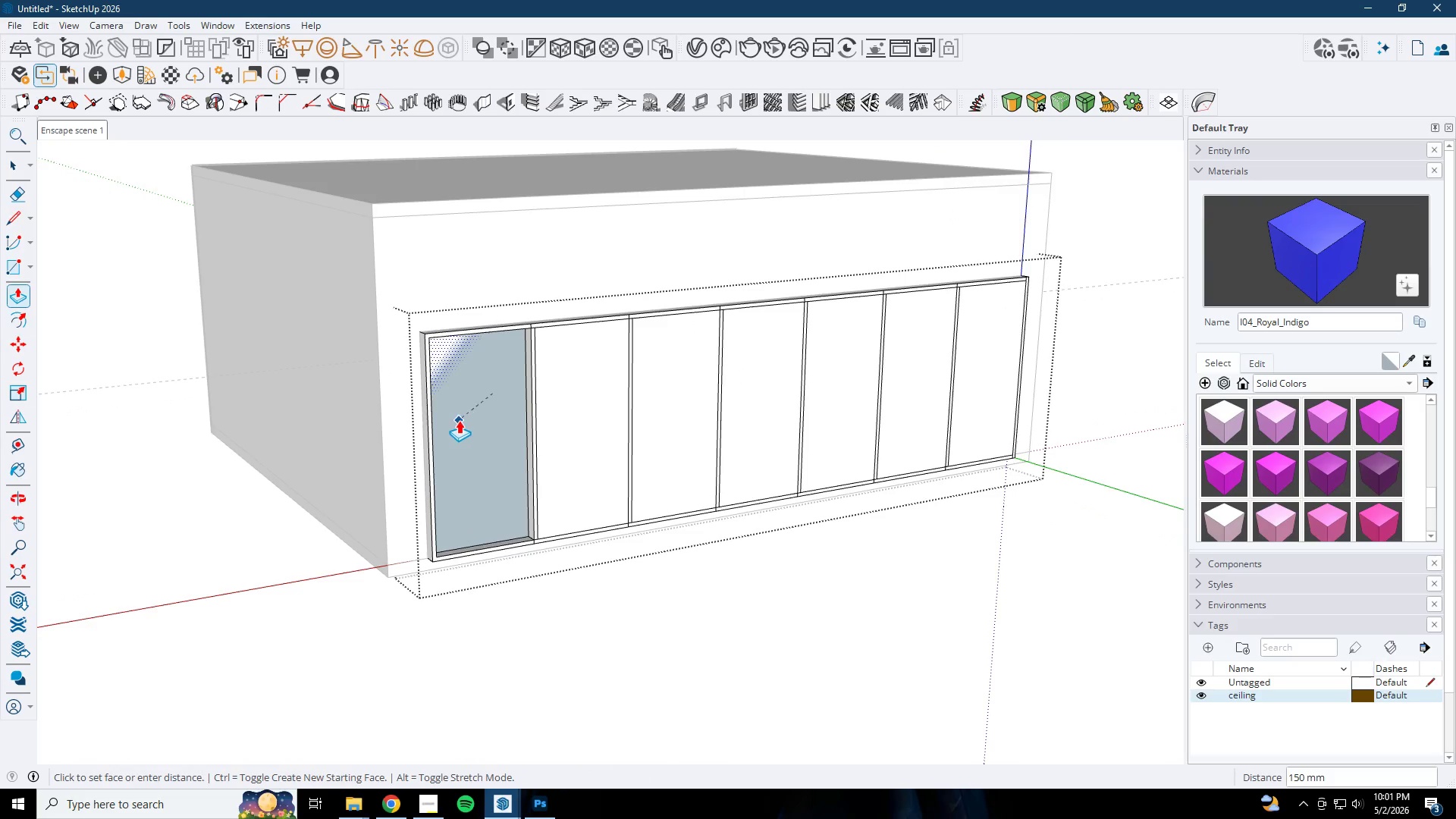 
scroll: coordinate [437, 446], scroll_direction: up, amount: 2.0
 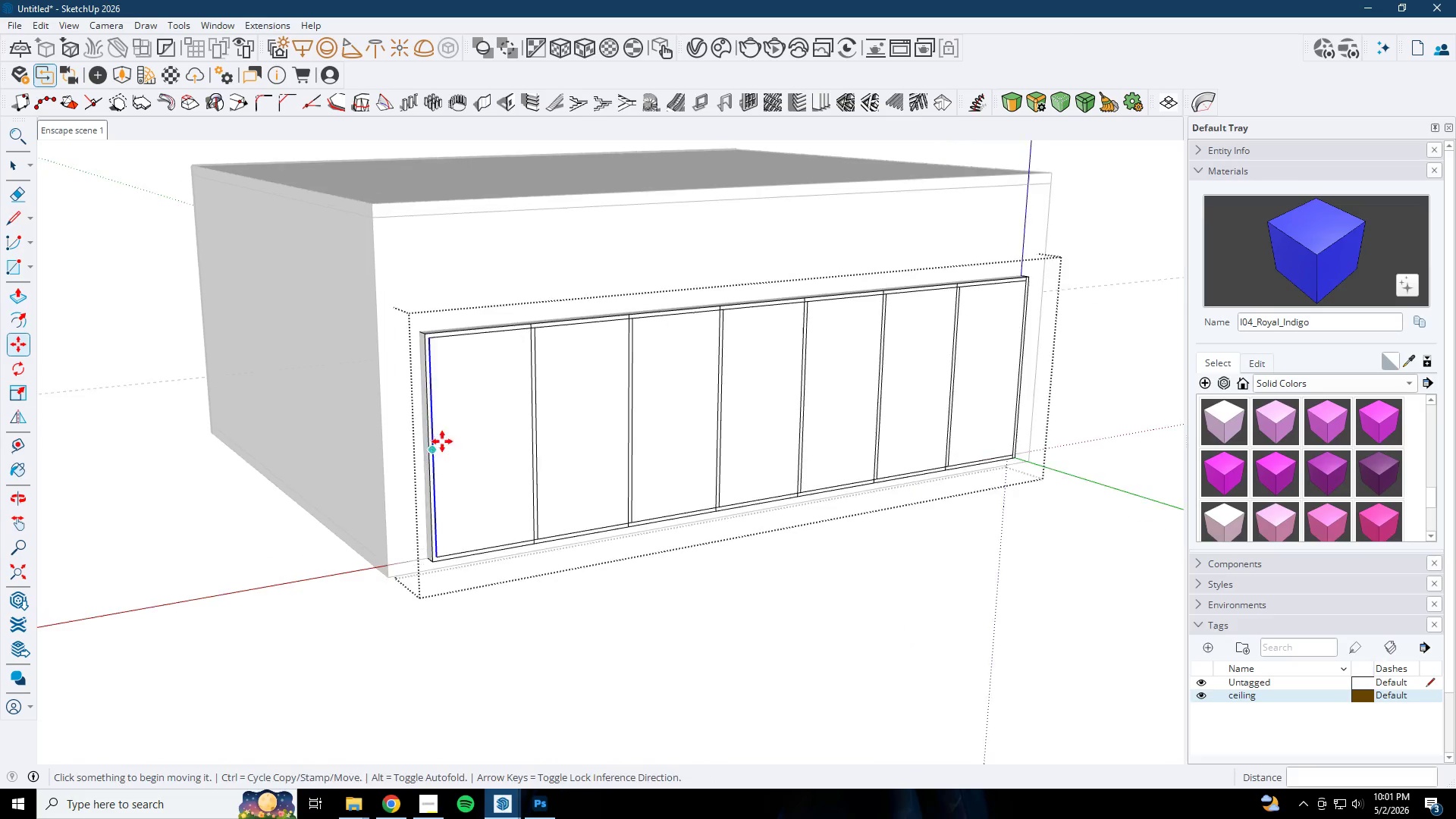 
double_click([459, 420])
 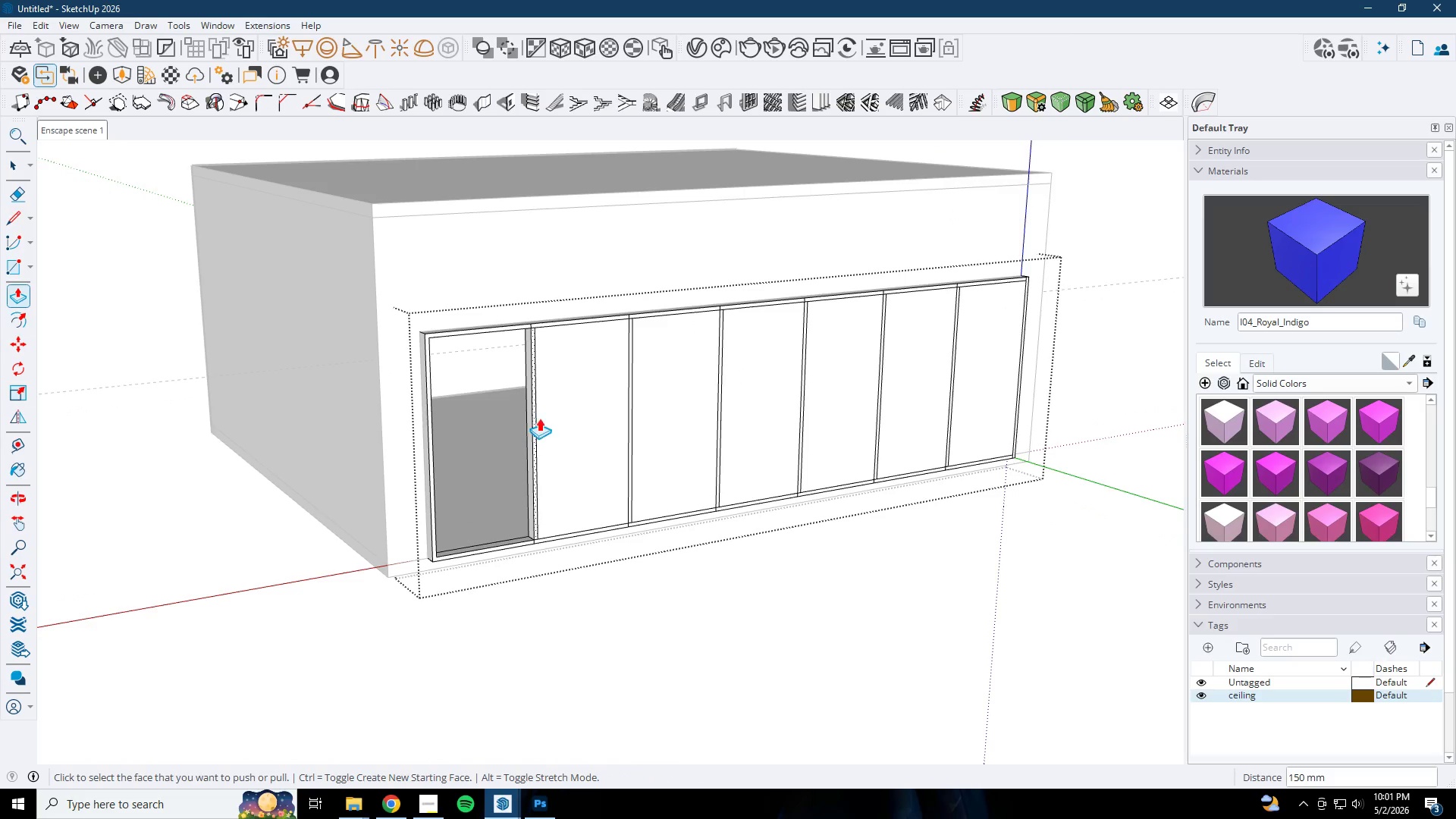 
triple_click([560, 413])
 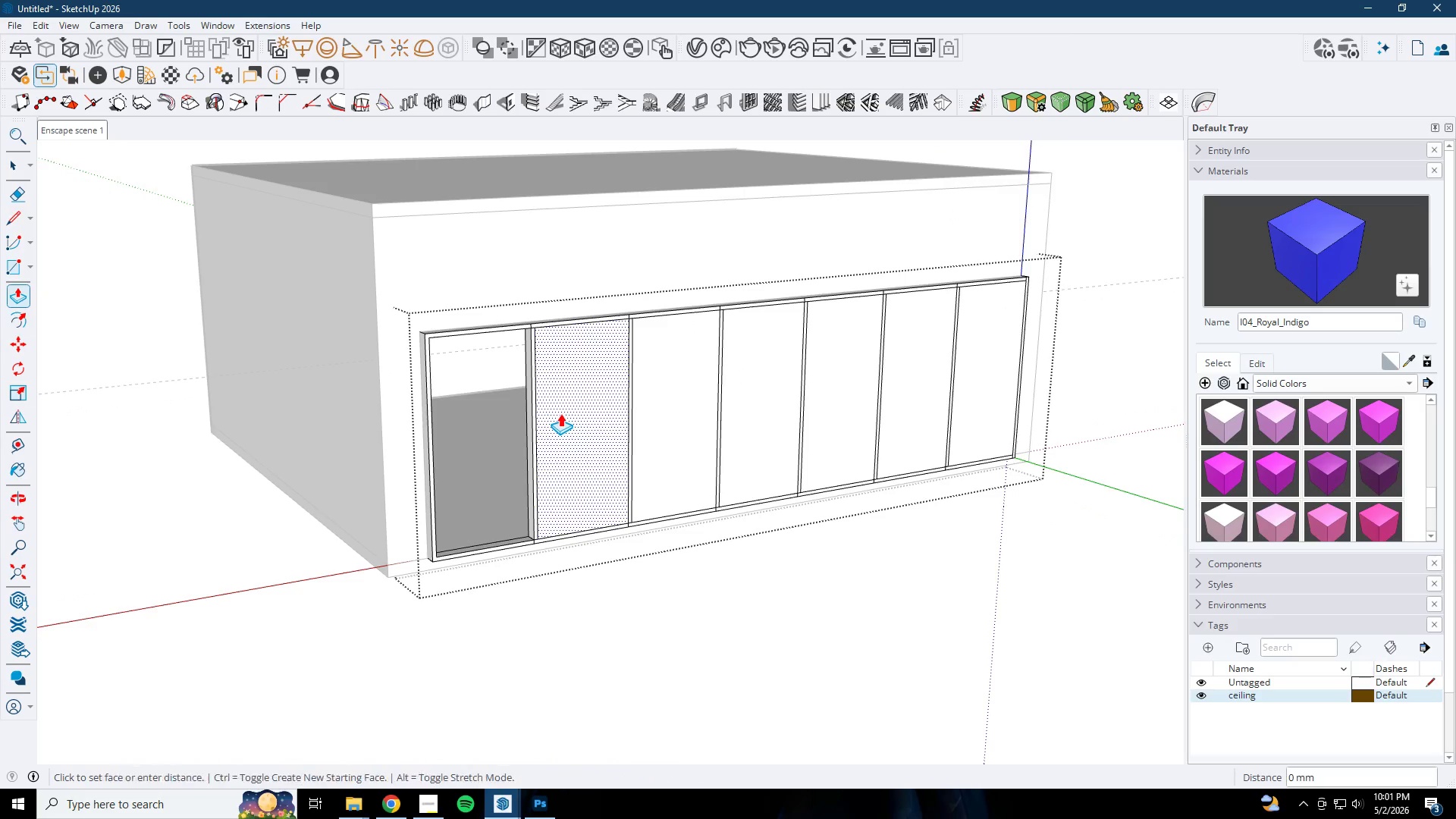 
triple_click([560, 413])
 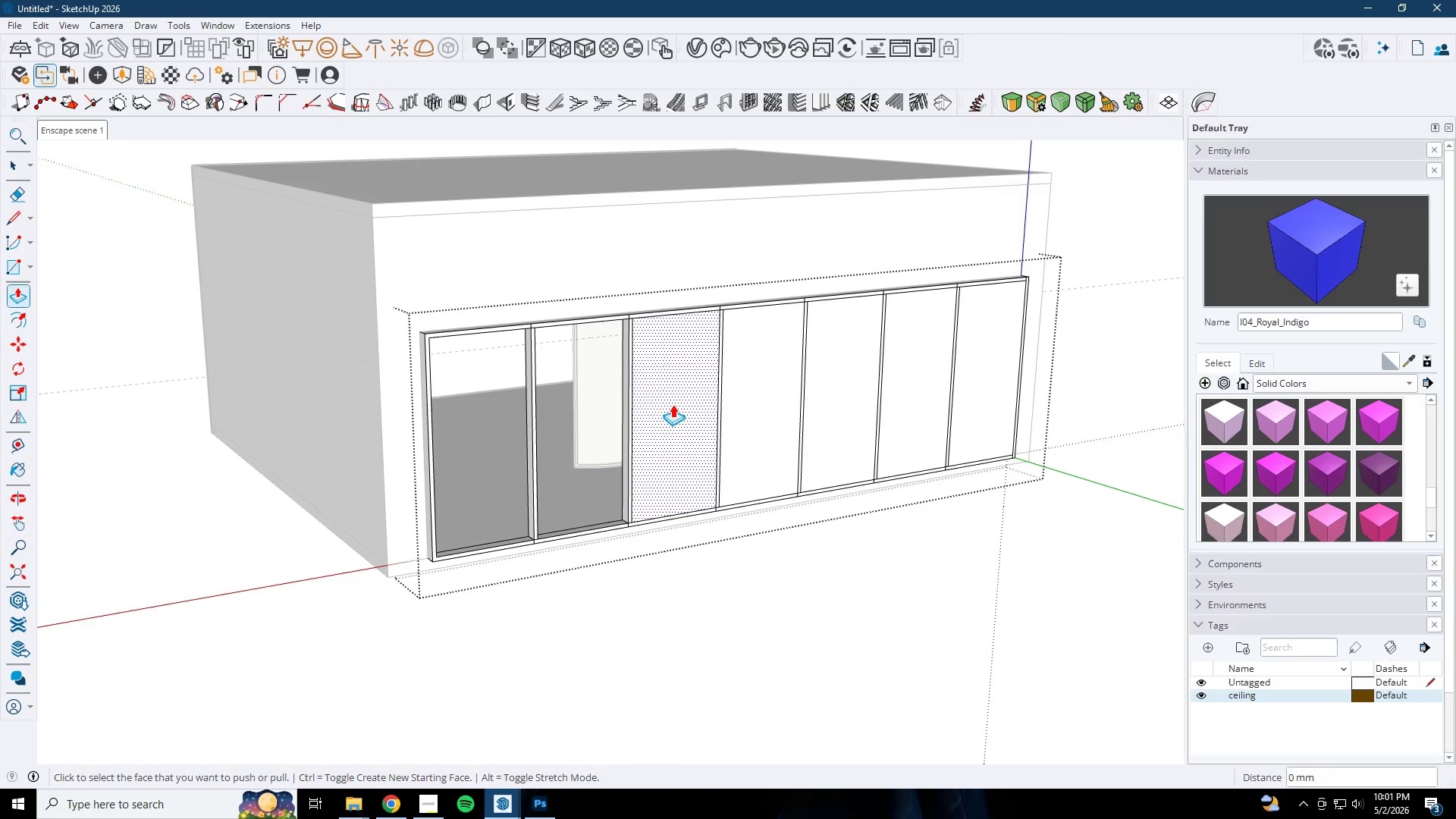 
triple_click([674, 403])
 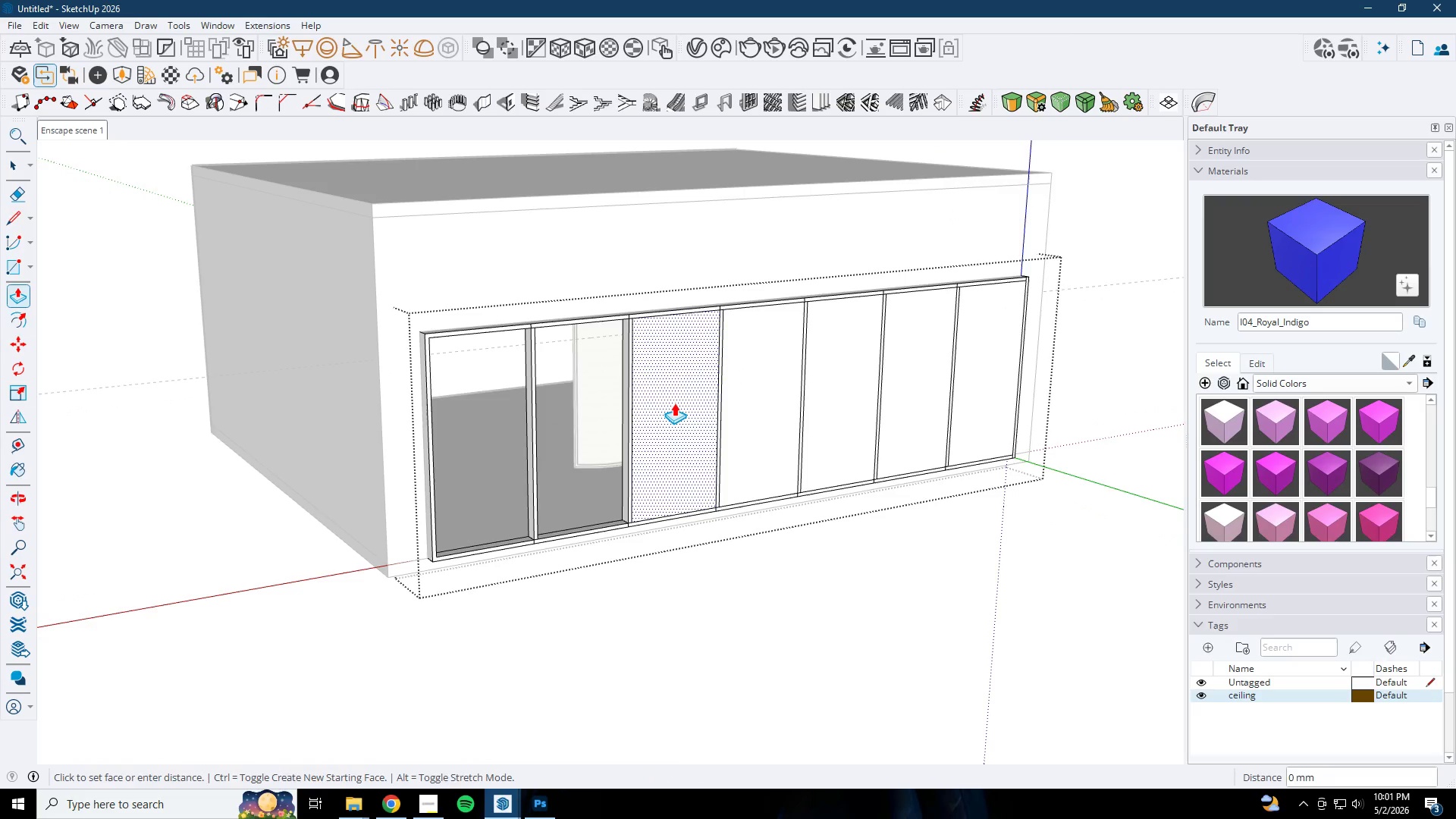 
triple_click([674, 403])
 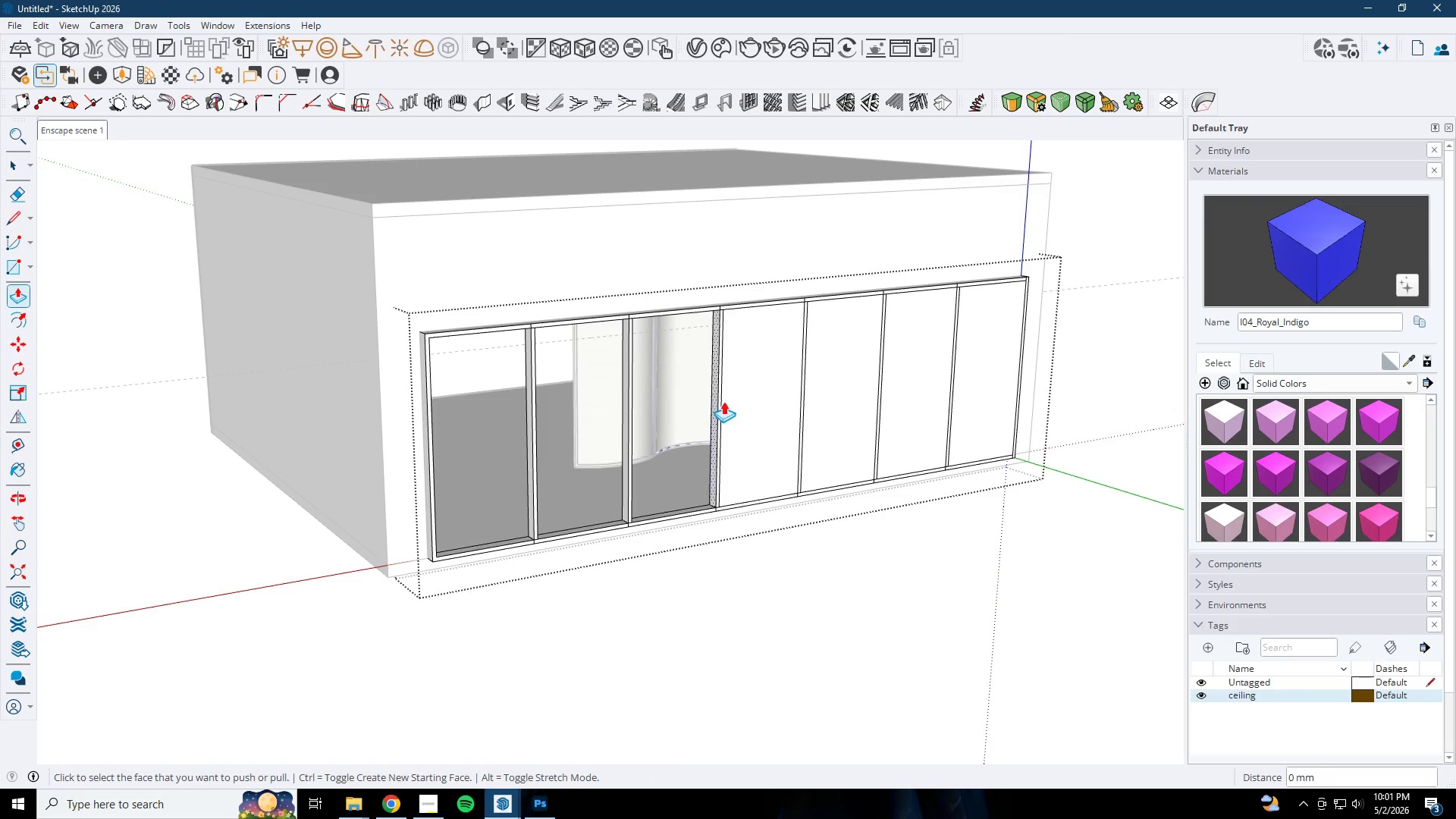 
triple_click([768, 399])
 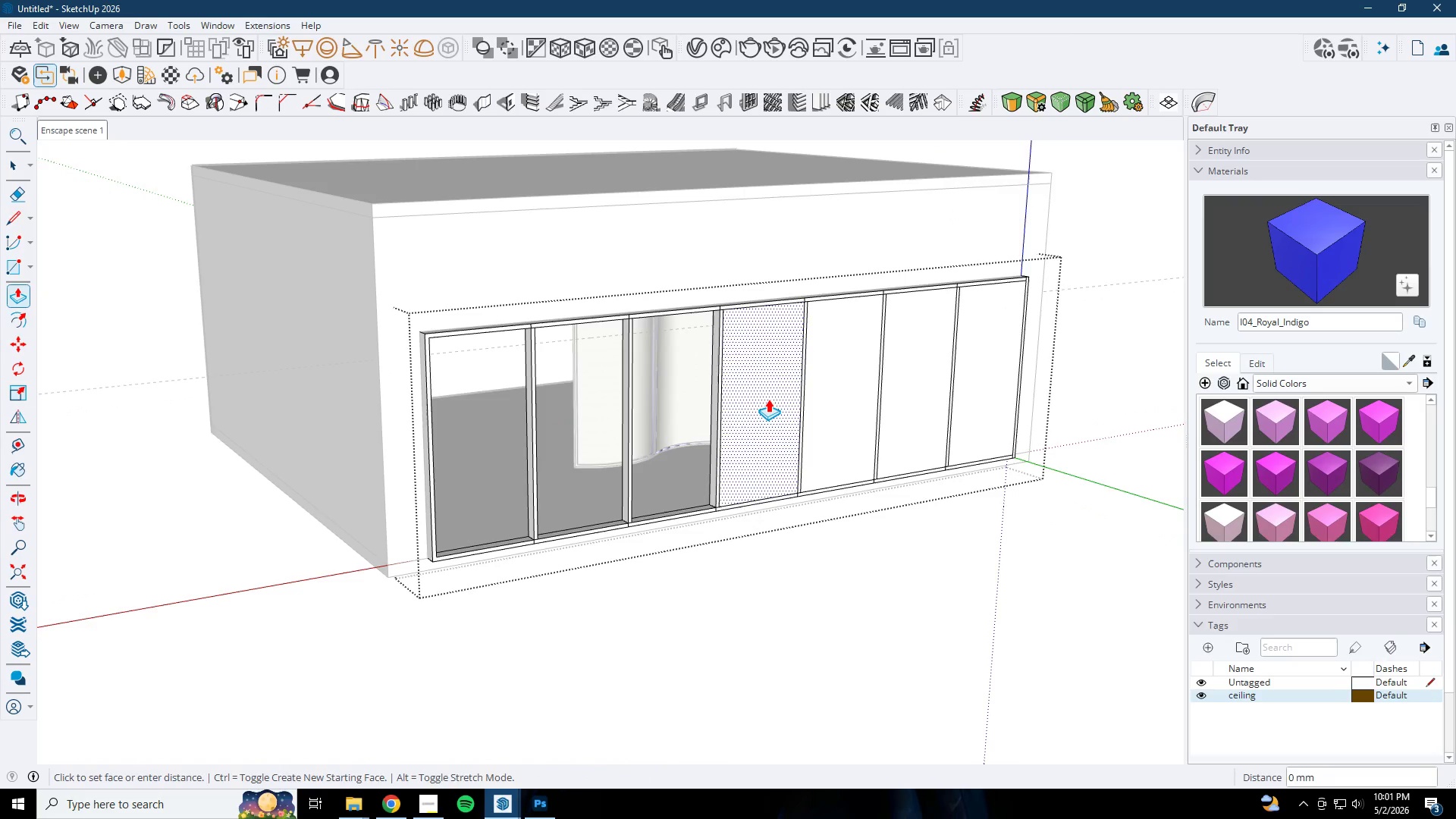 
triple_click([768, 399])
 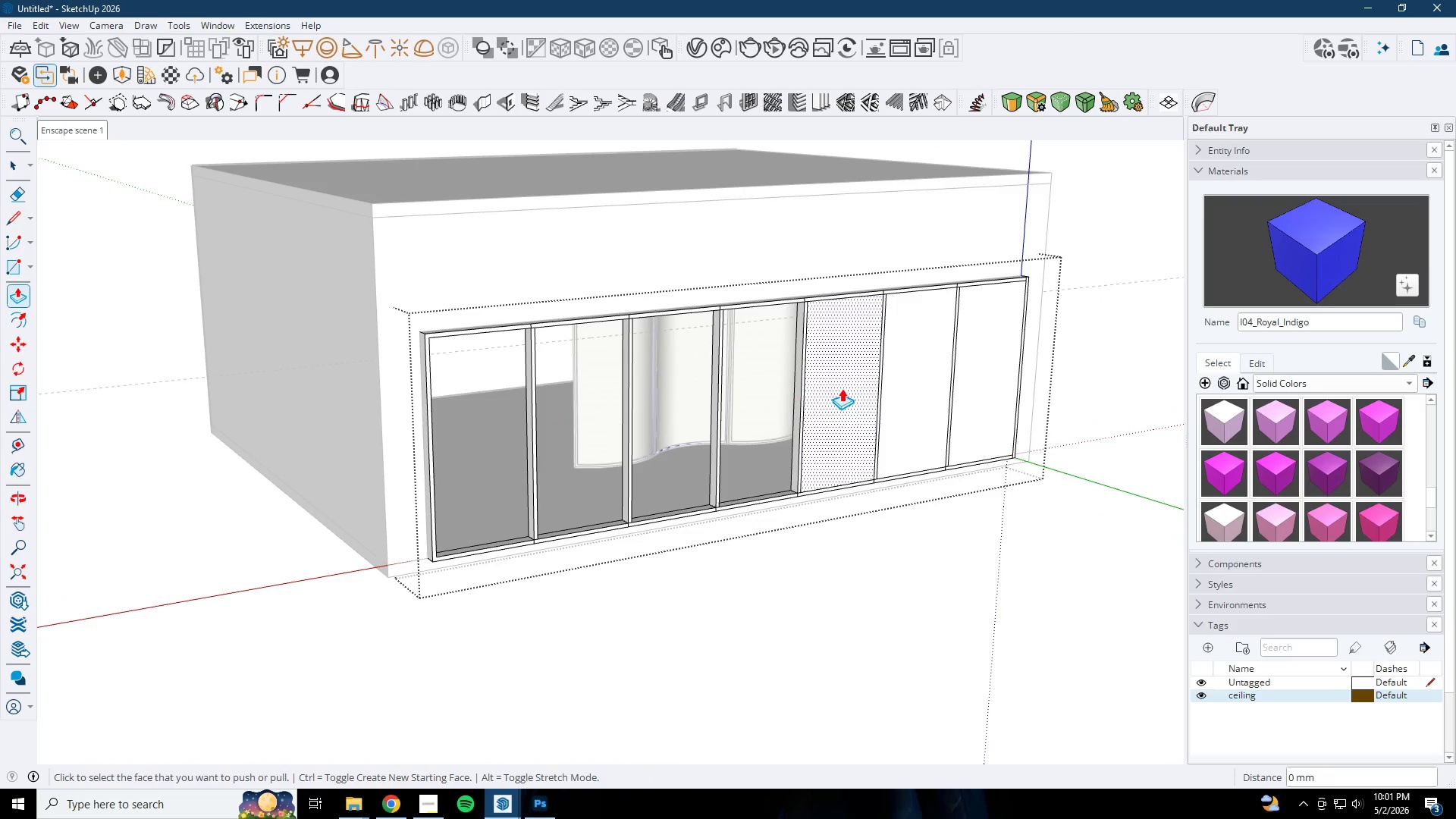 
triple_click([843, 388])
 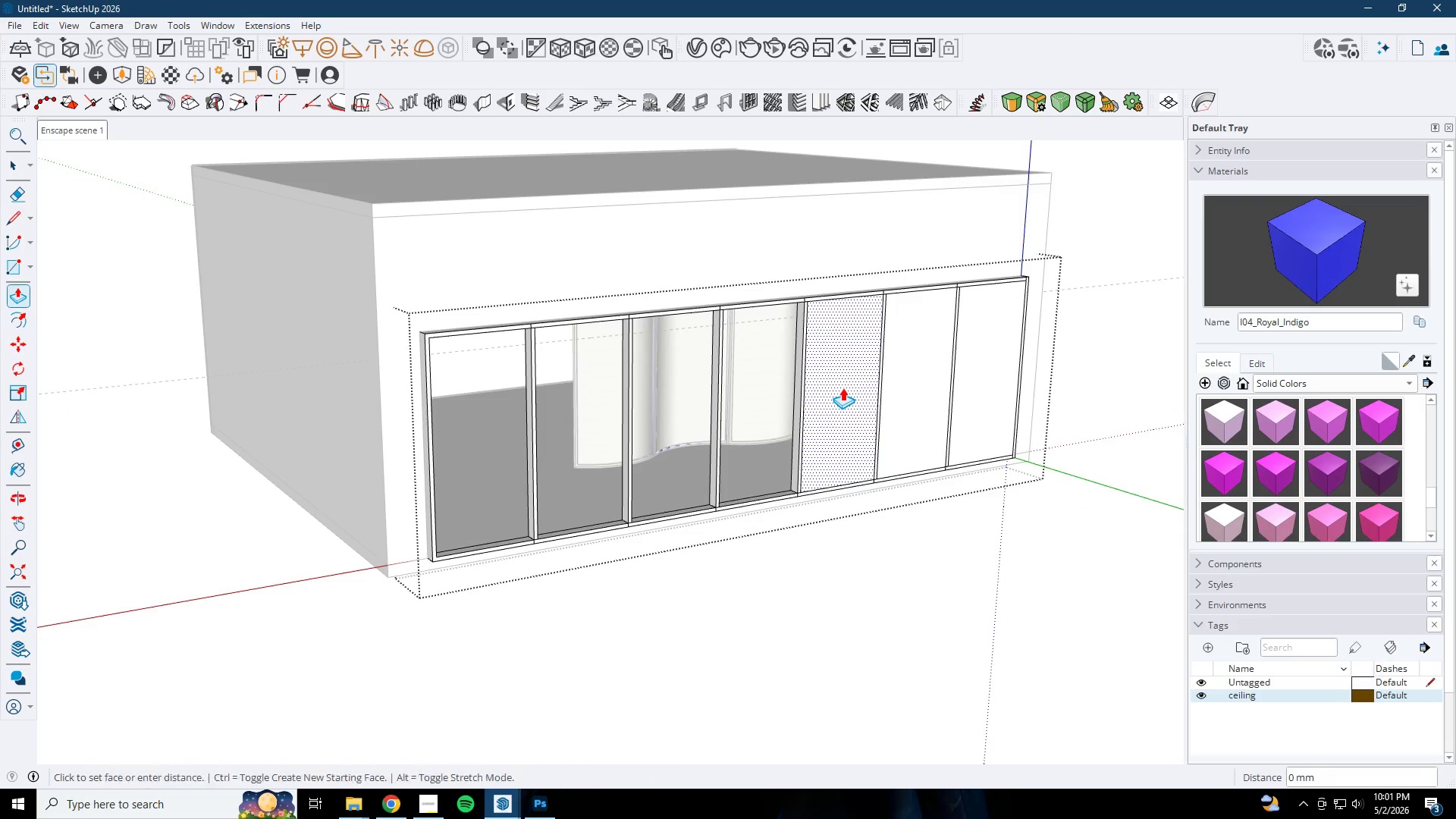 
triple_click([843, 388])
 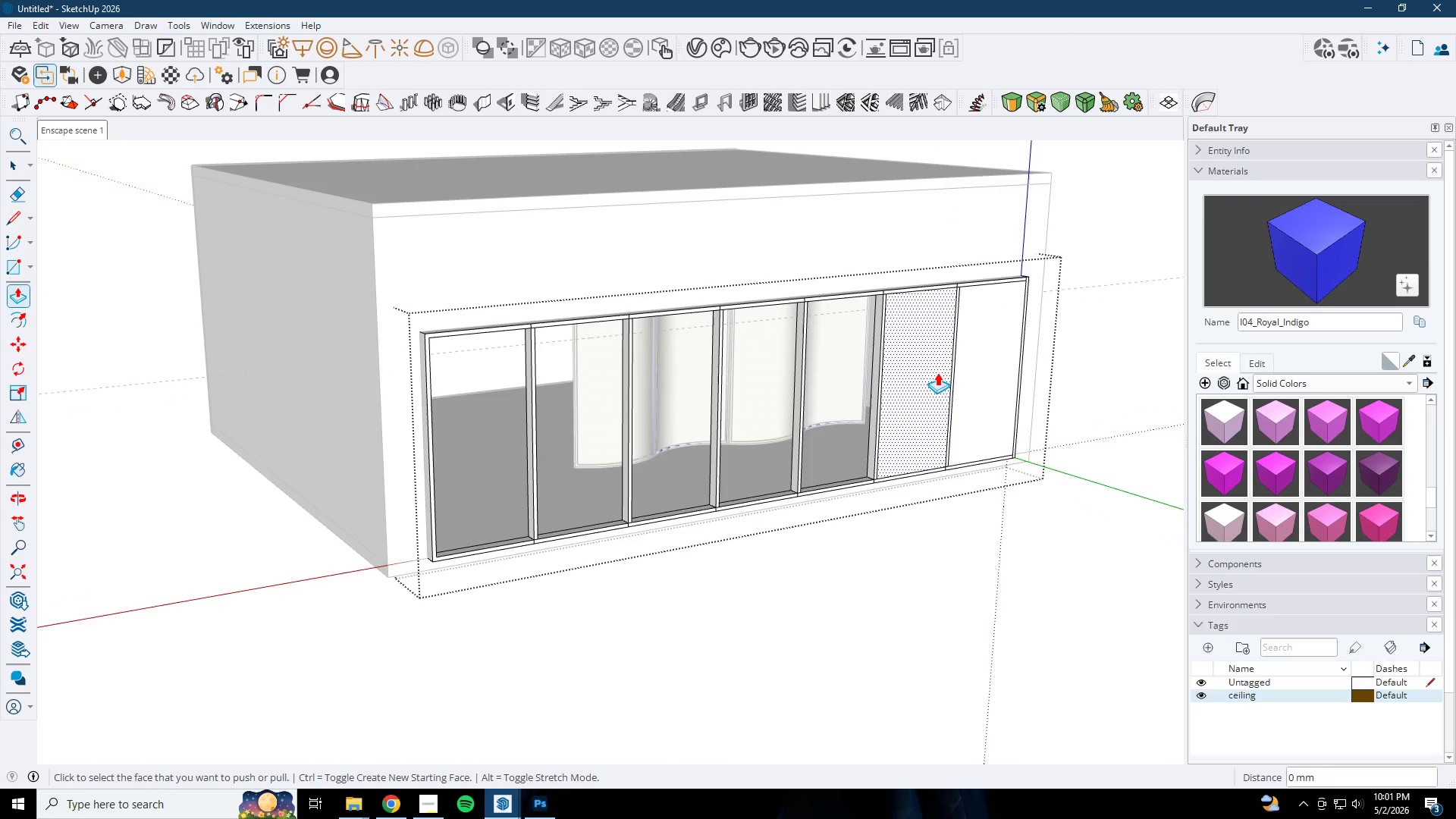 
triple_click([939, 372])
 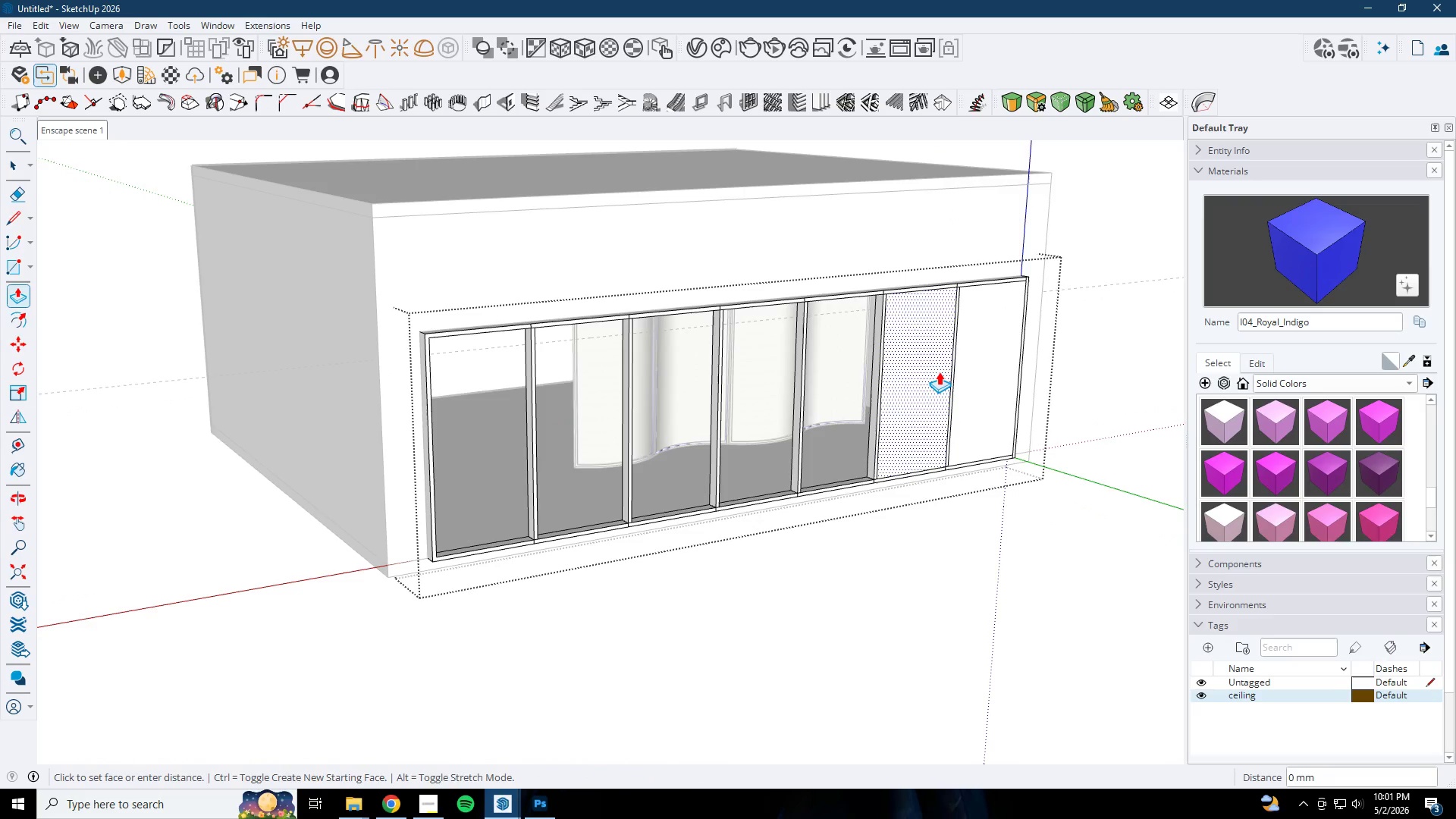 
triple_click([939, 372])
 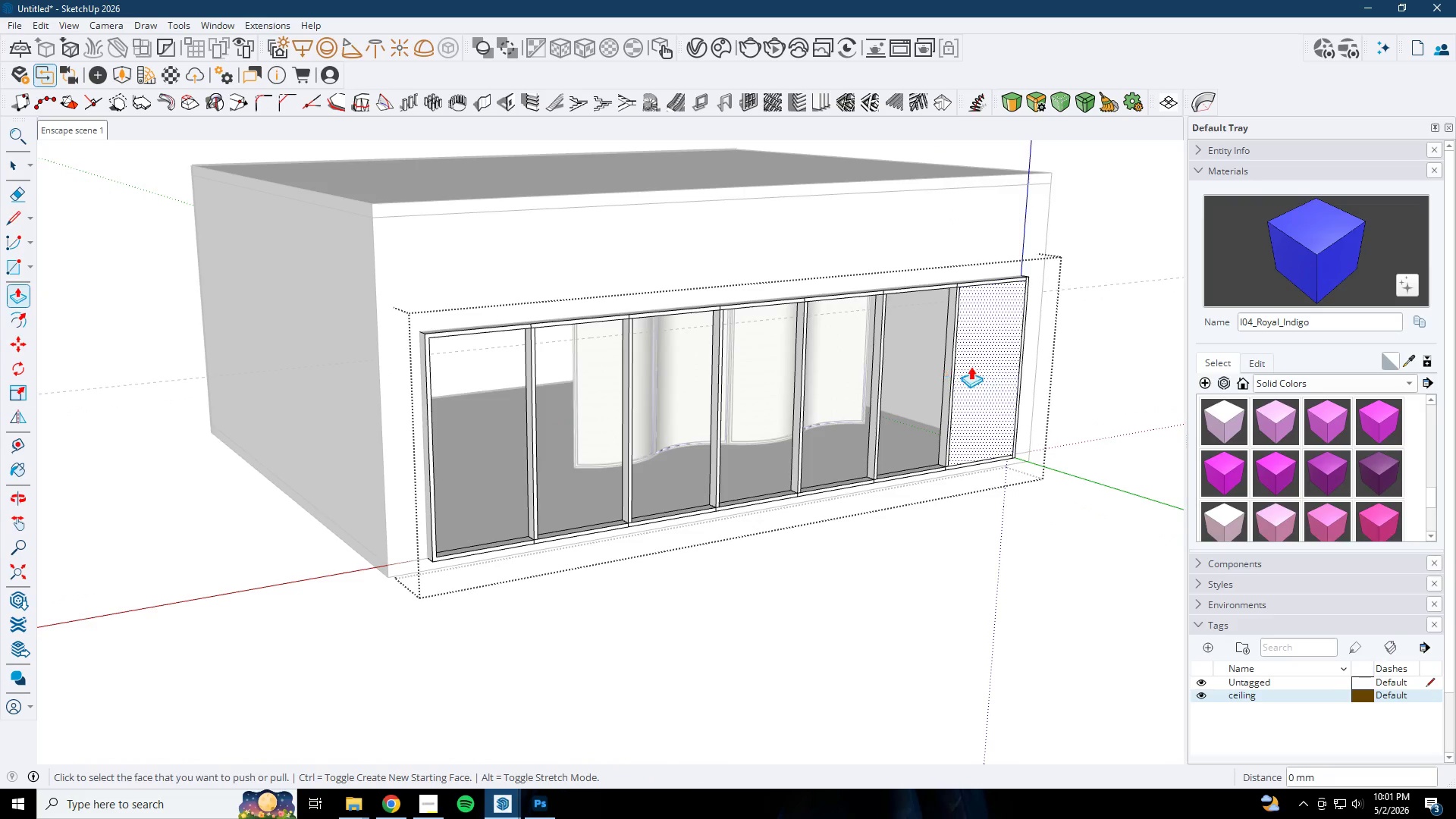 
triple_click([990, 363])
 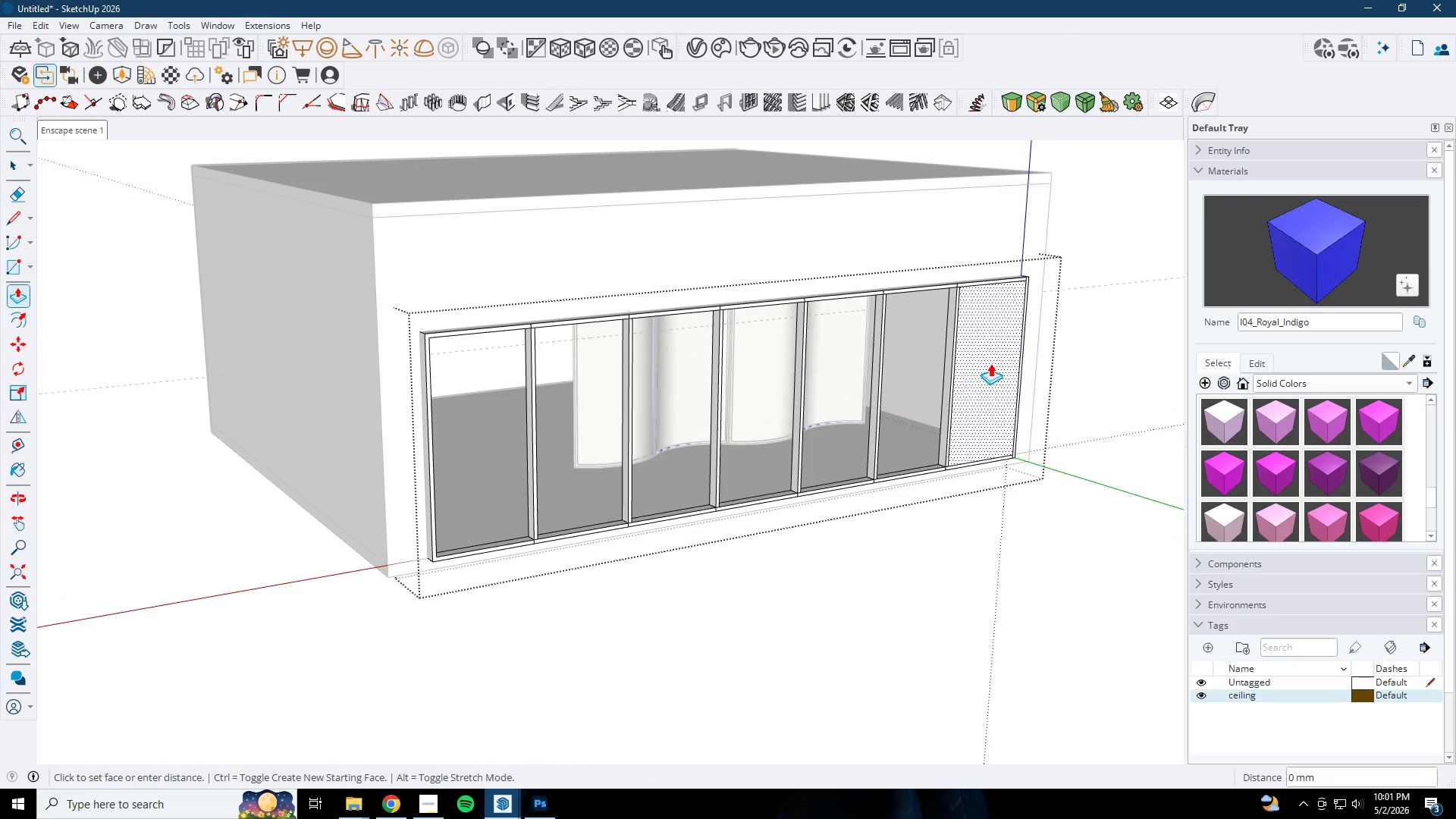 
triple_click([990, 363])
 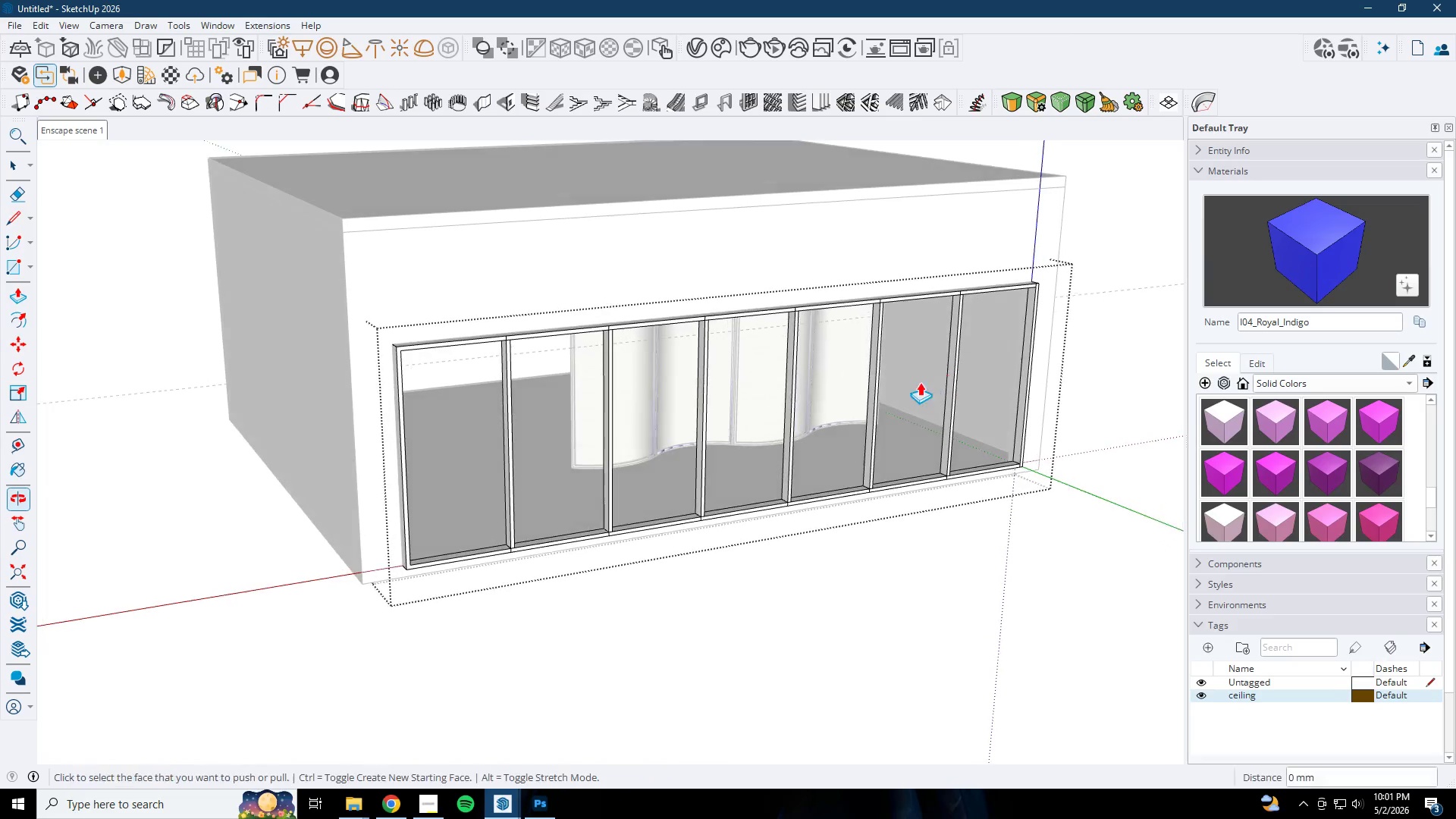 
key(L)
 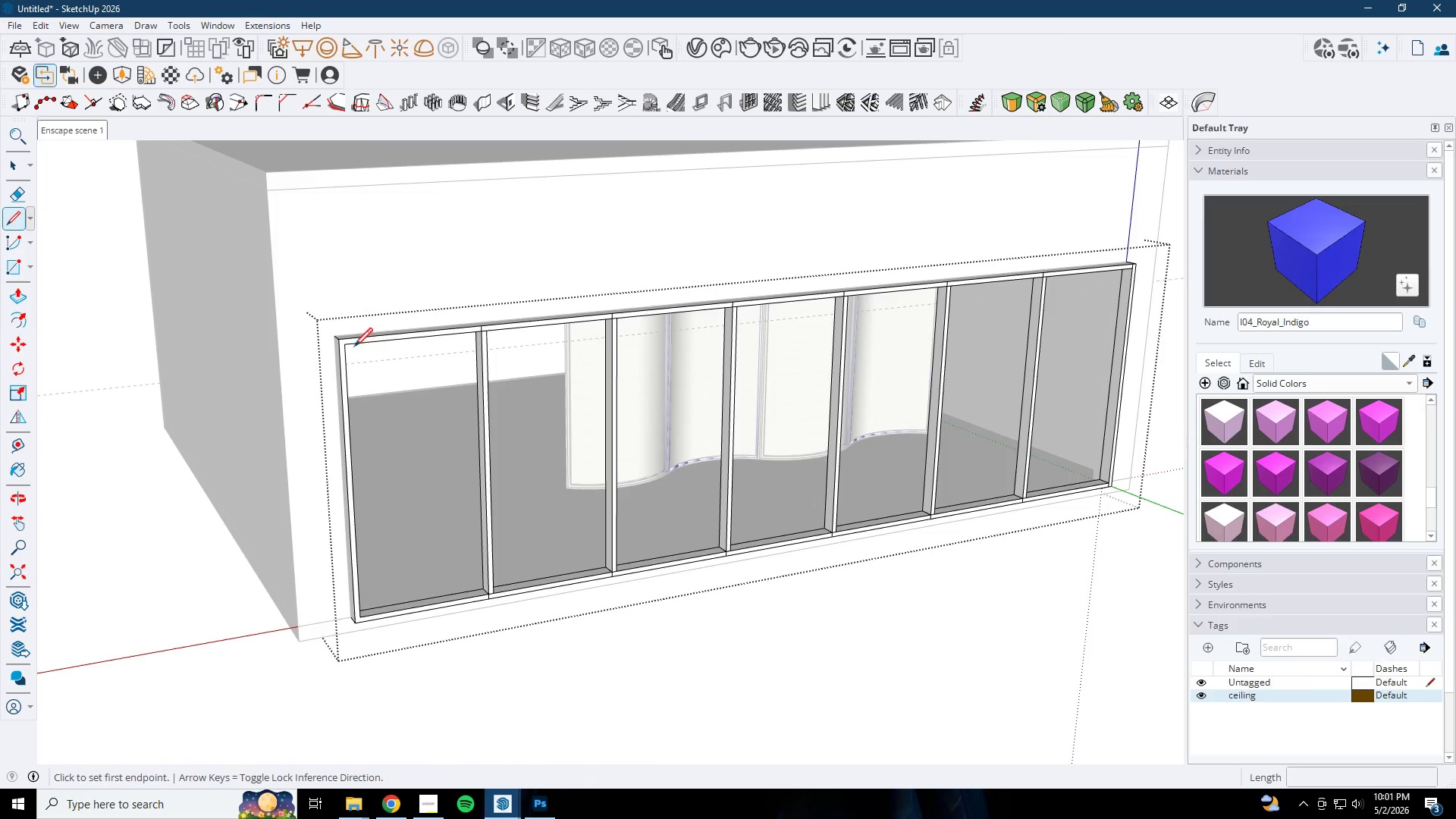 
scroll: coordinate [591, 372], scroll_direction: up, amount: 2.0
 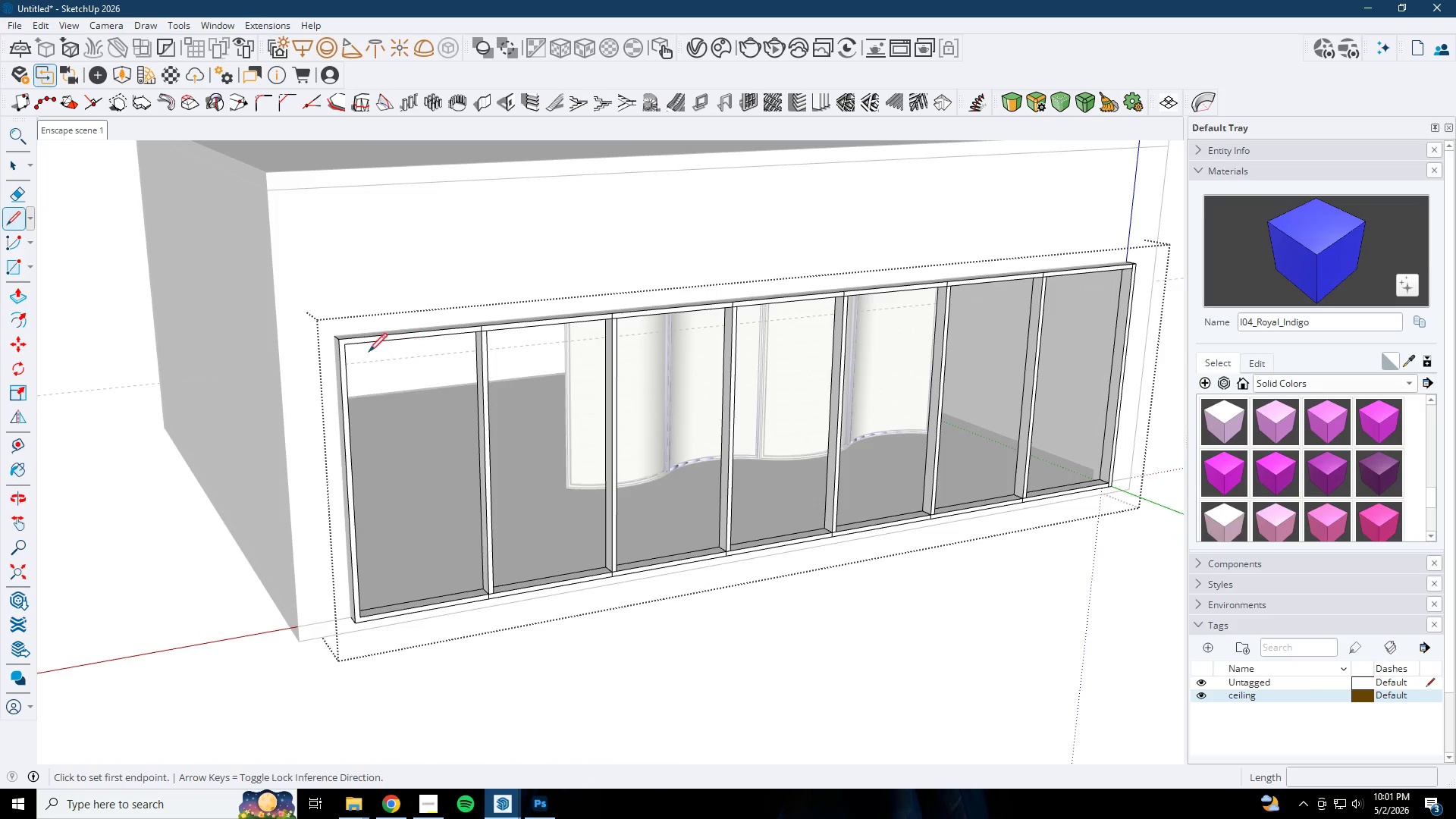 
left_click([352, 347])
 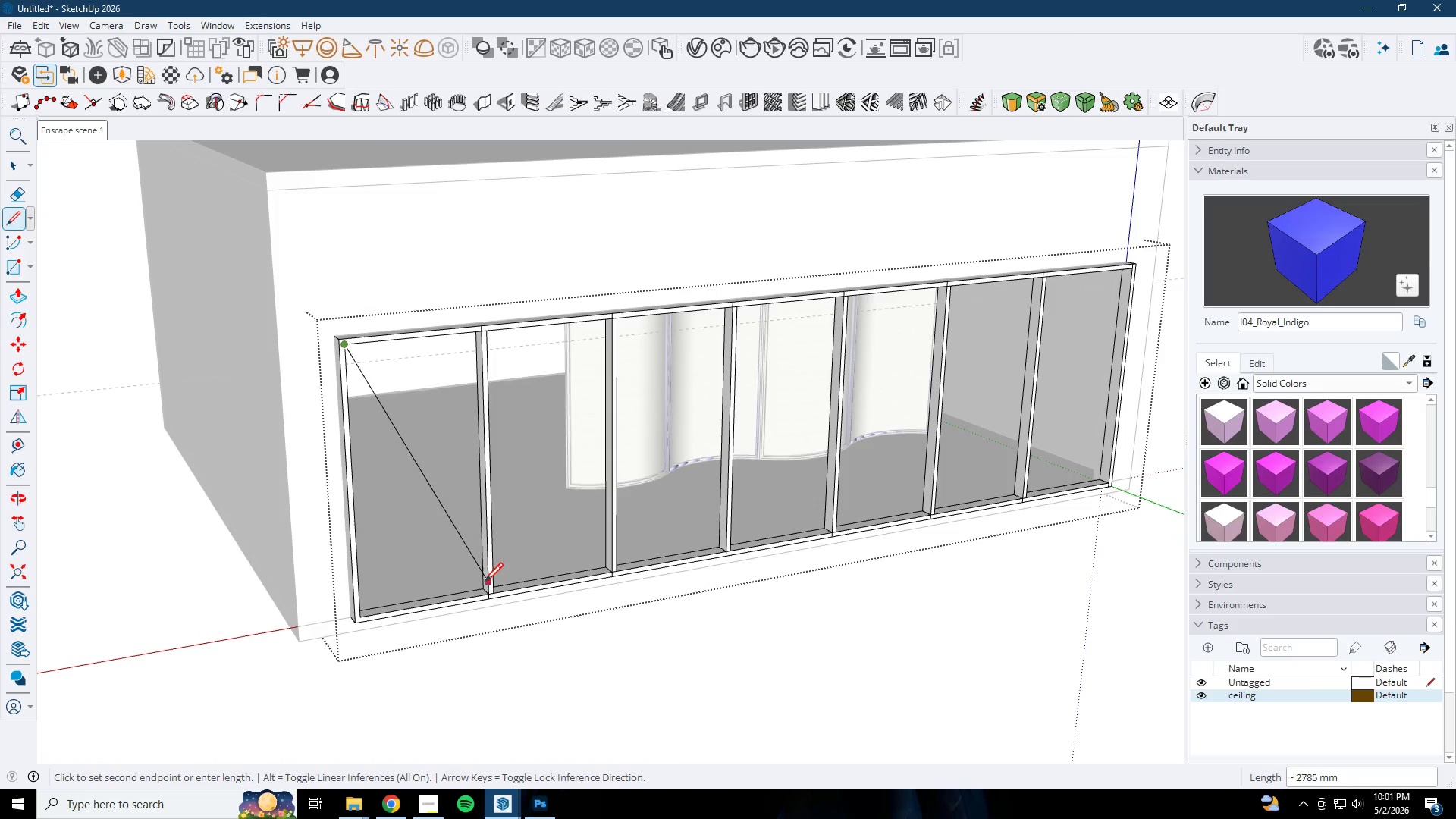 
left_click([485, 588])
 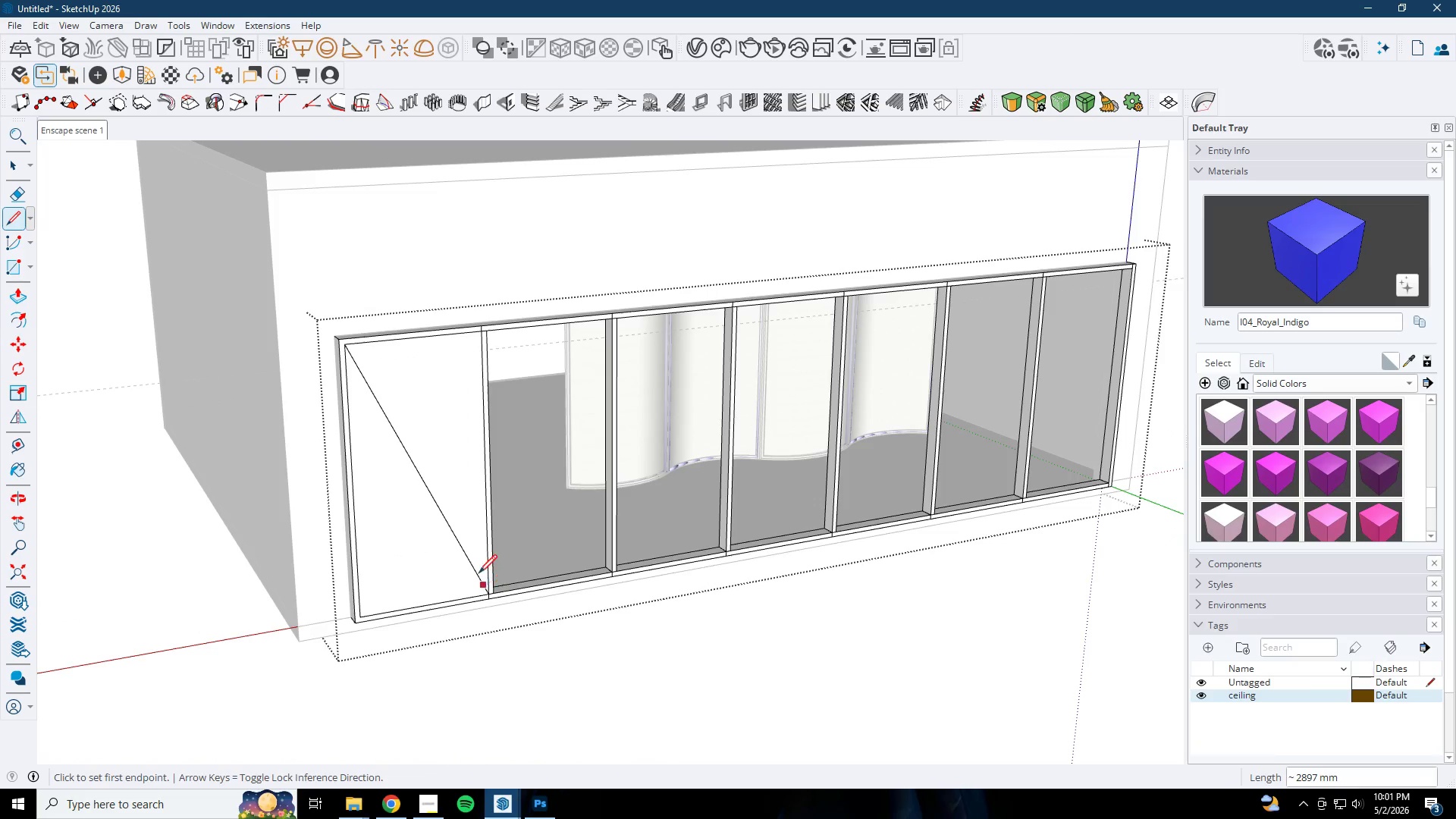 
key(E)
 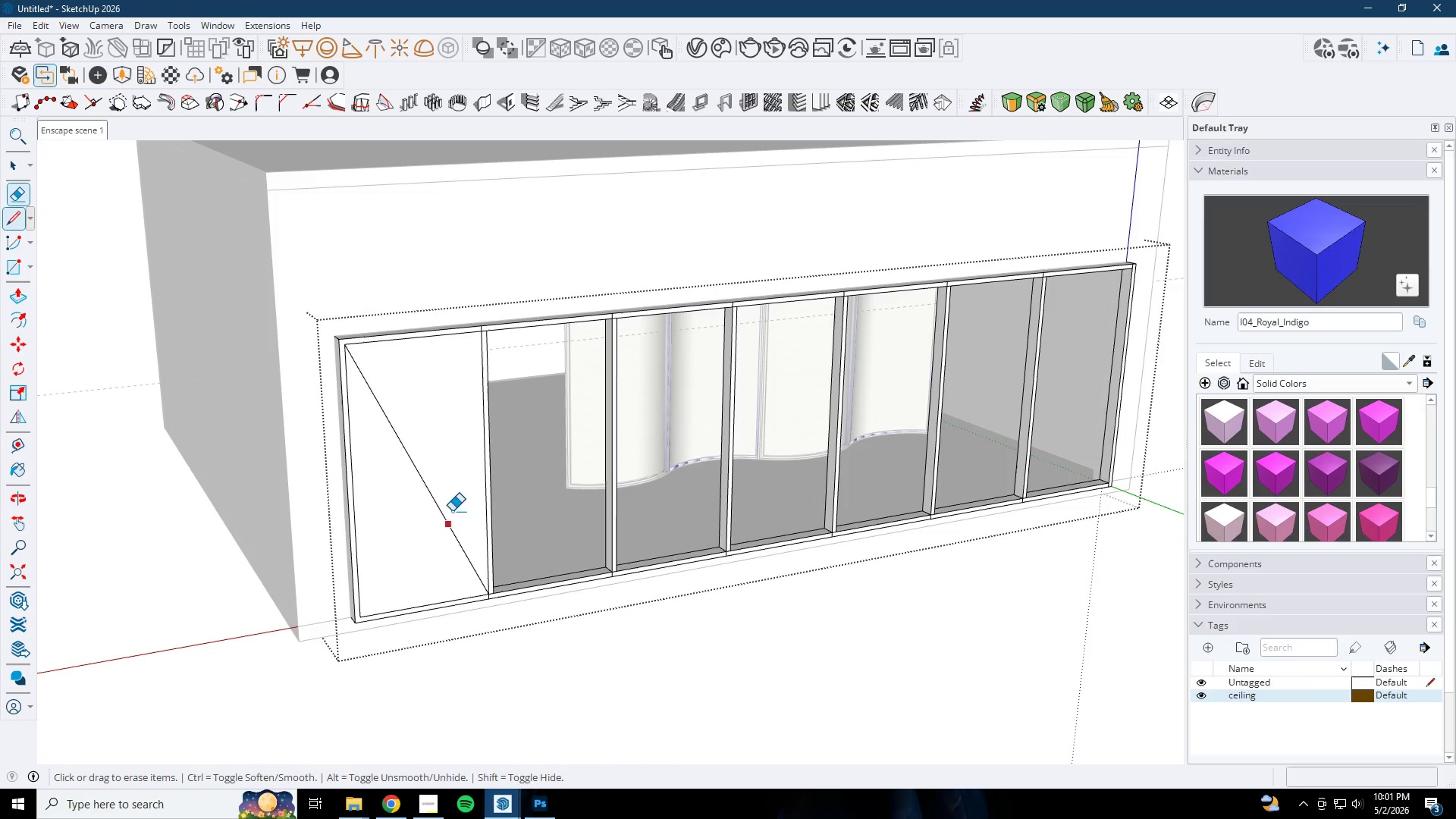 
left_click_drag(start_coordinate=[450, 504], to_coordinate=[425, 514])
 